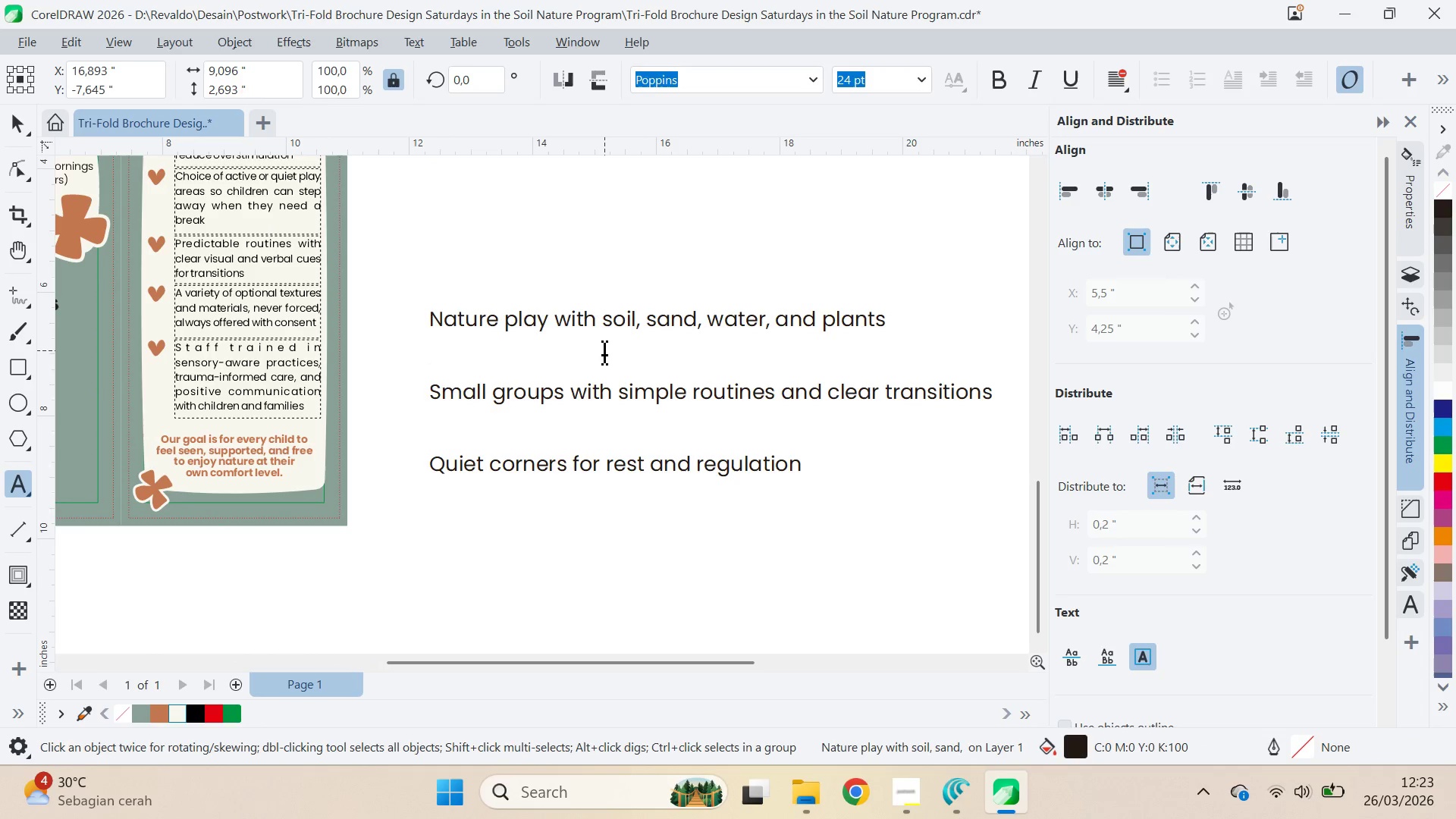 
key(Backspace)
 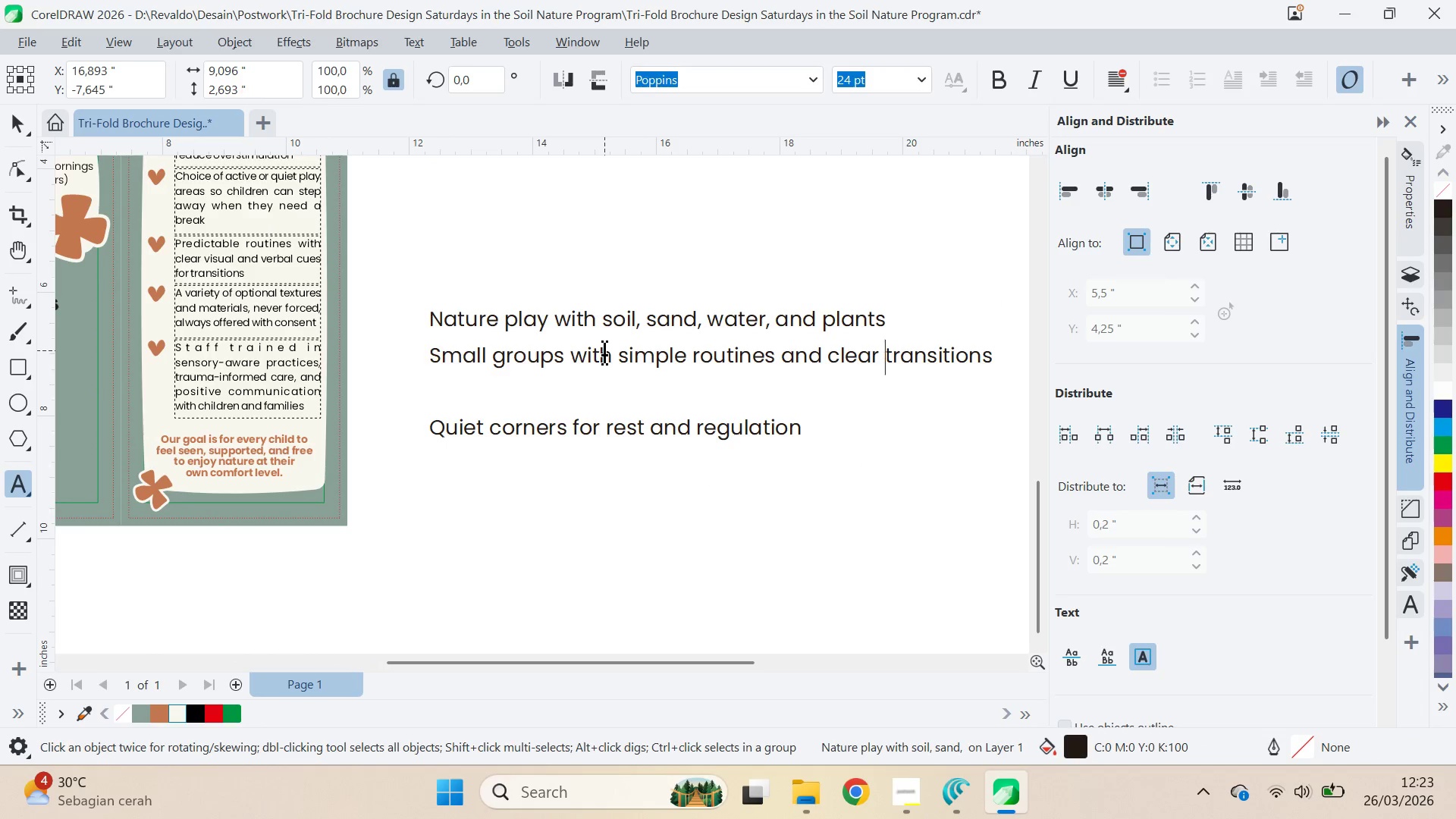 
key(ArrowDown)
 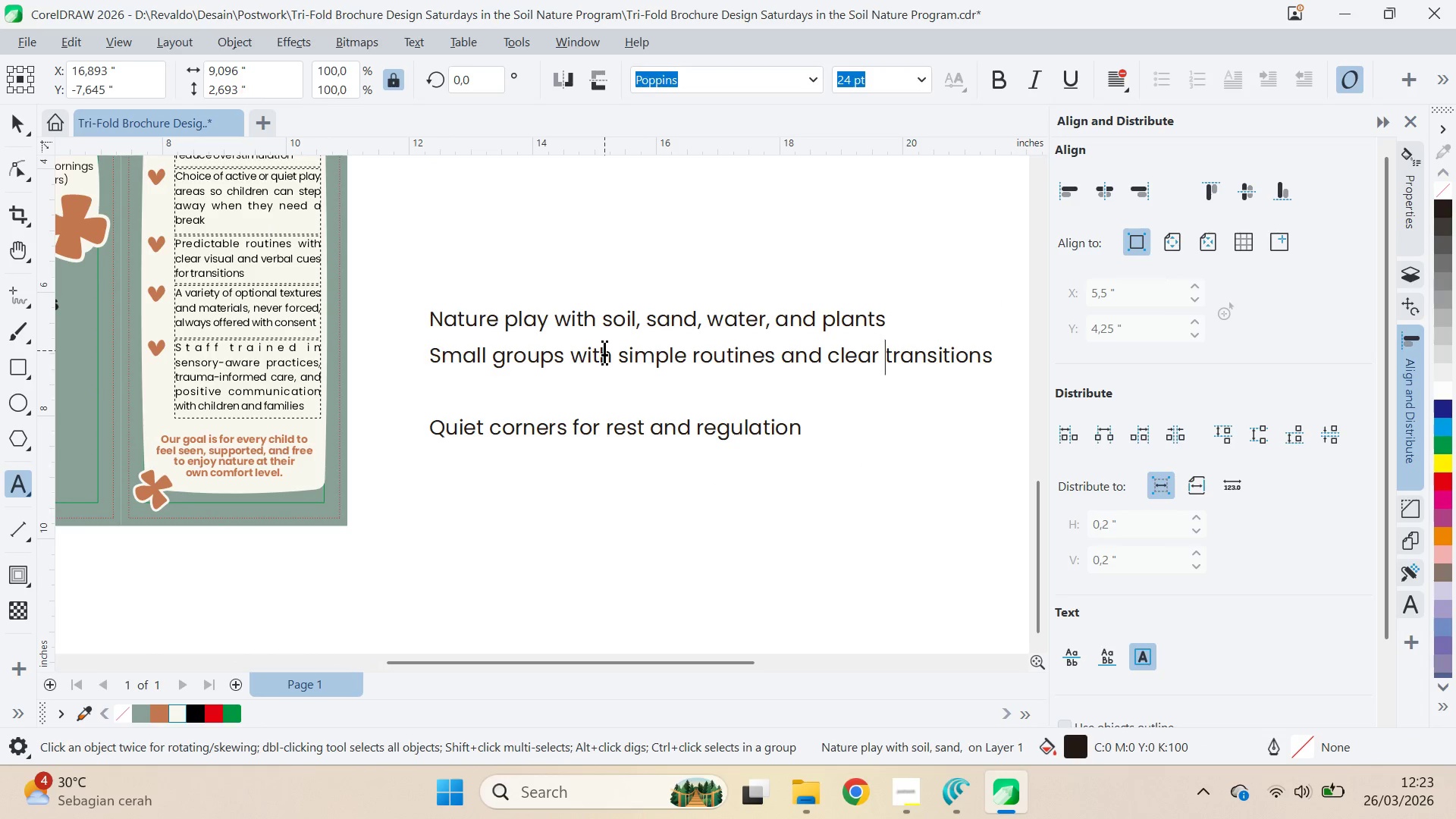 
key(ArrowDown)
 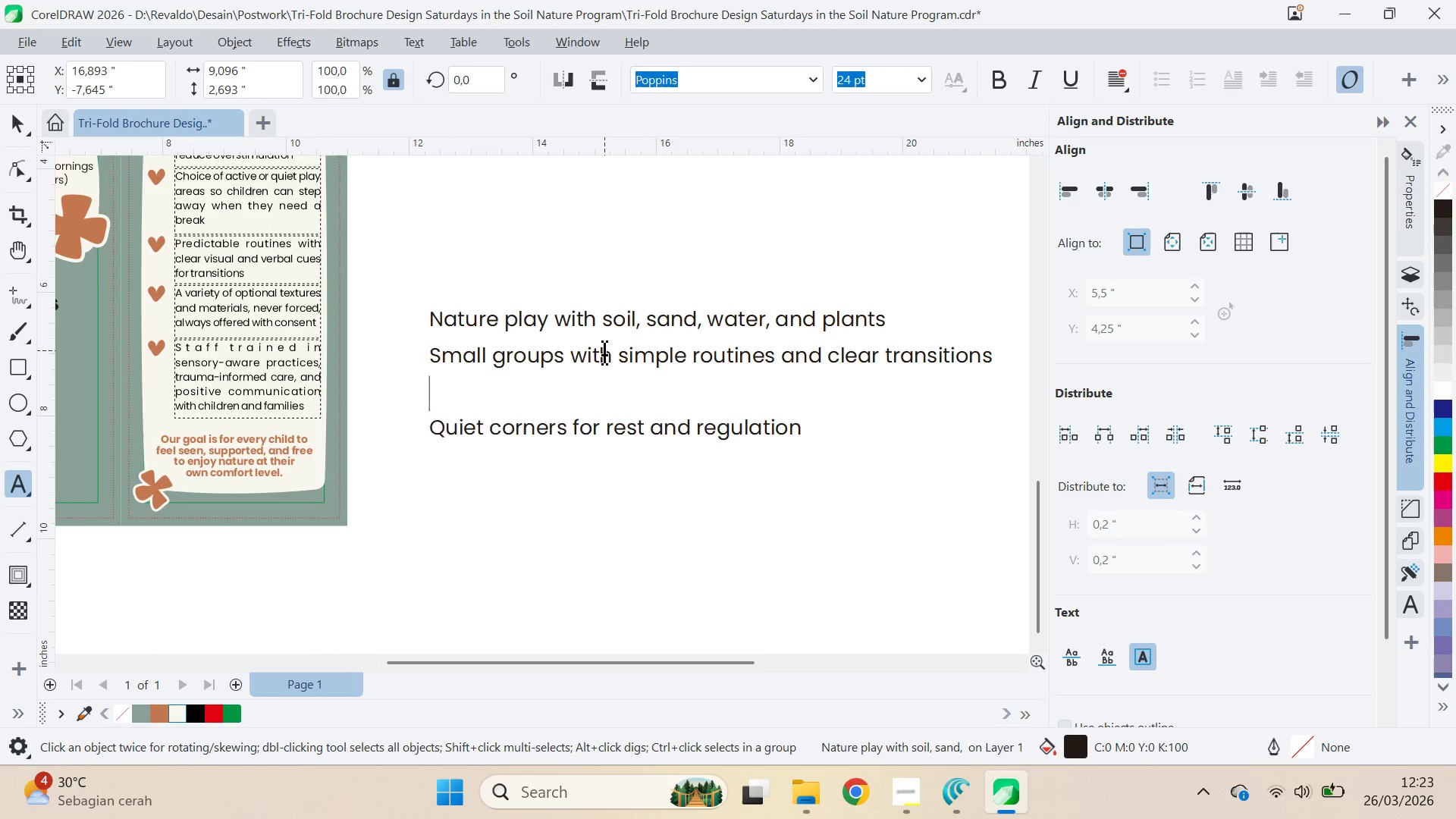 
key(Backspace)
 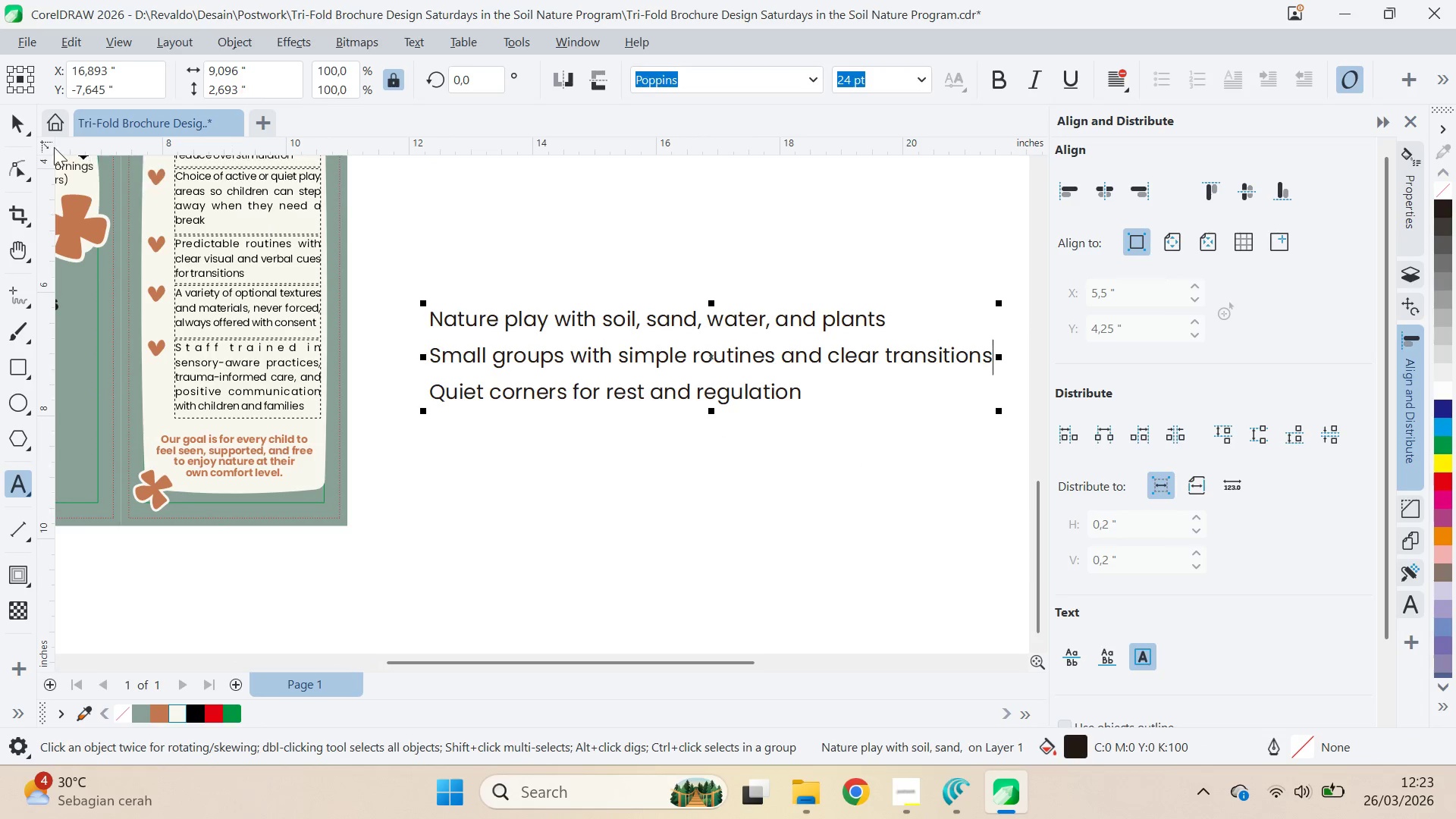 
left_click([1, 127])
 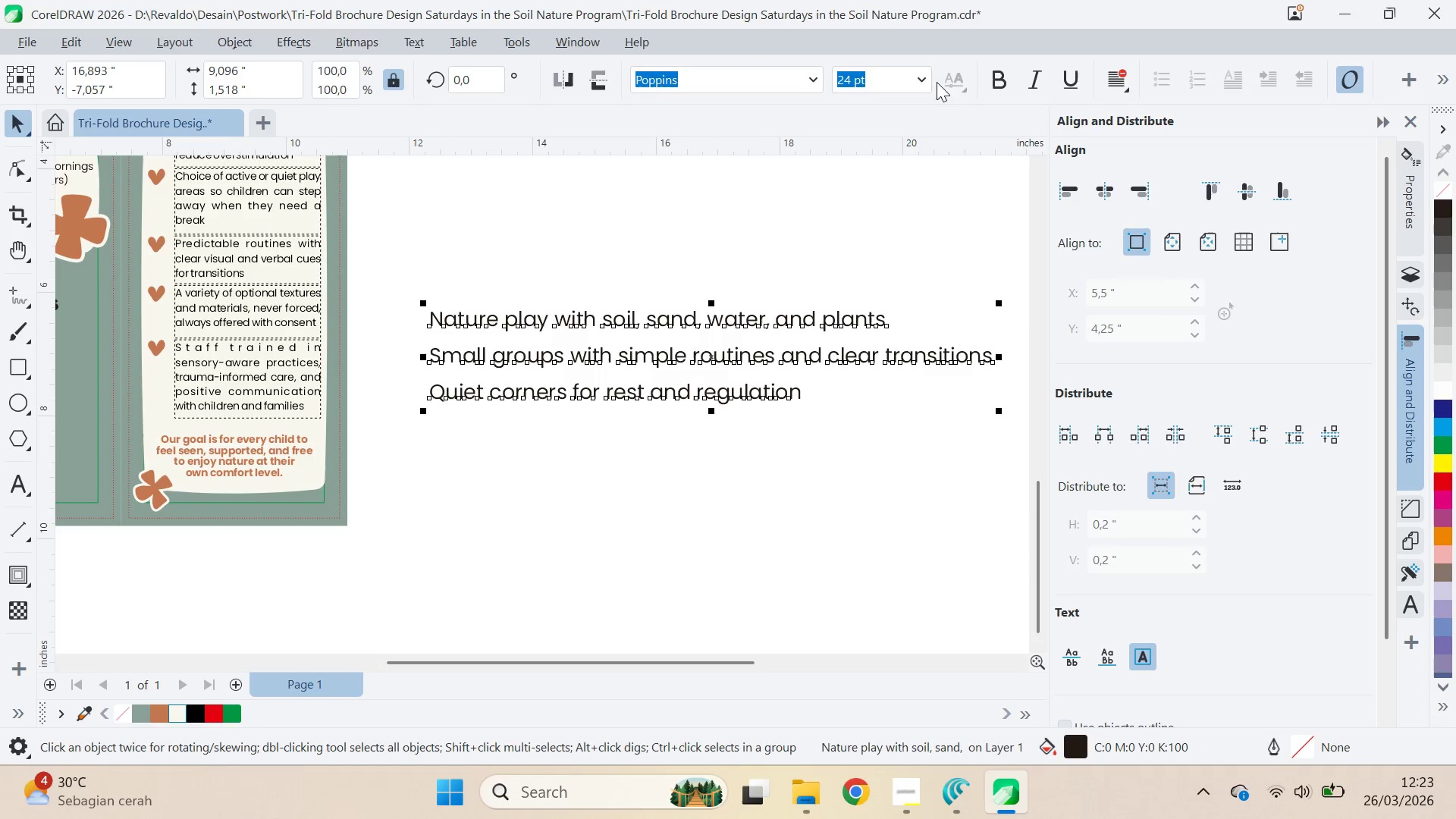 
left_click([916, 81])
 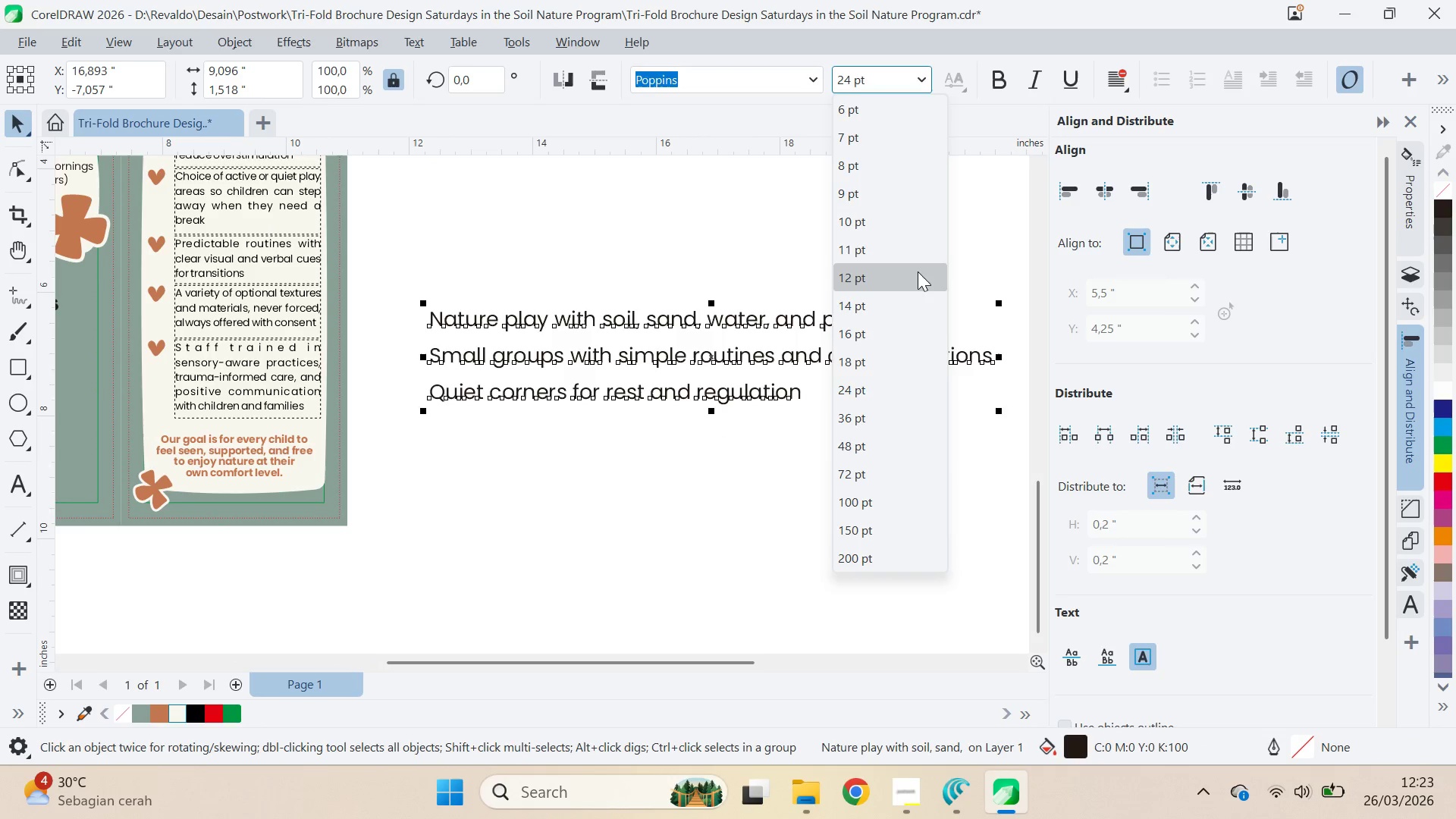 
left_click([917, 277])
 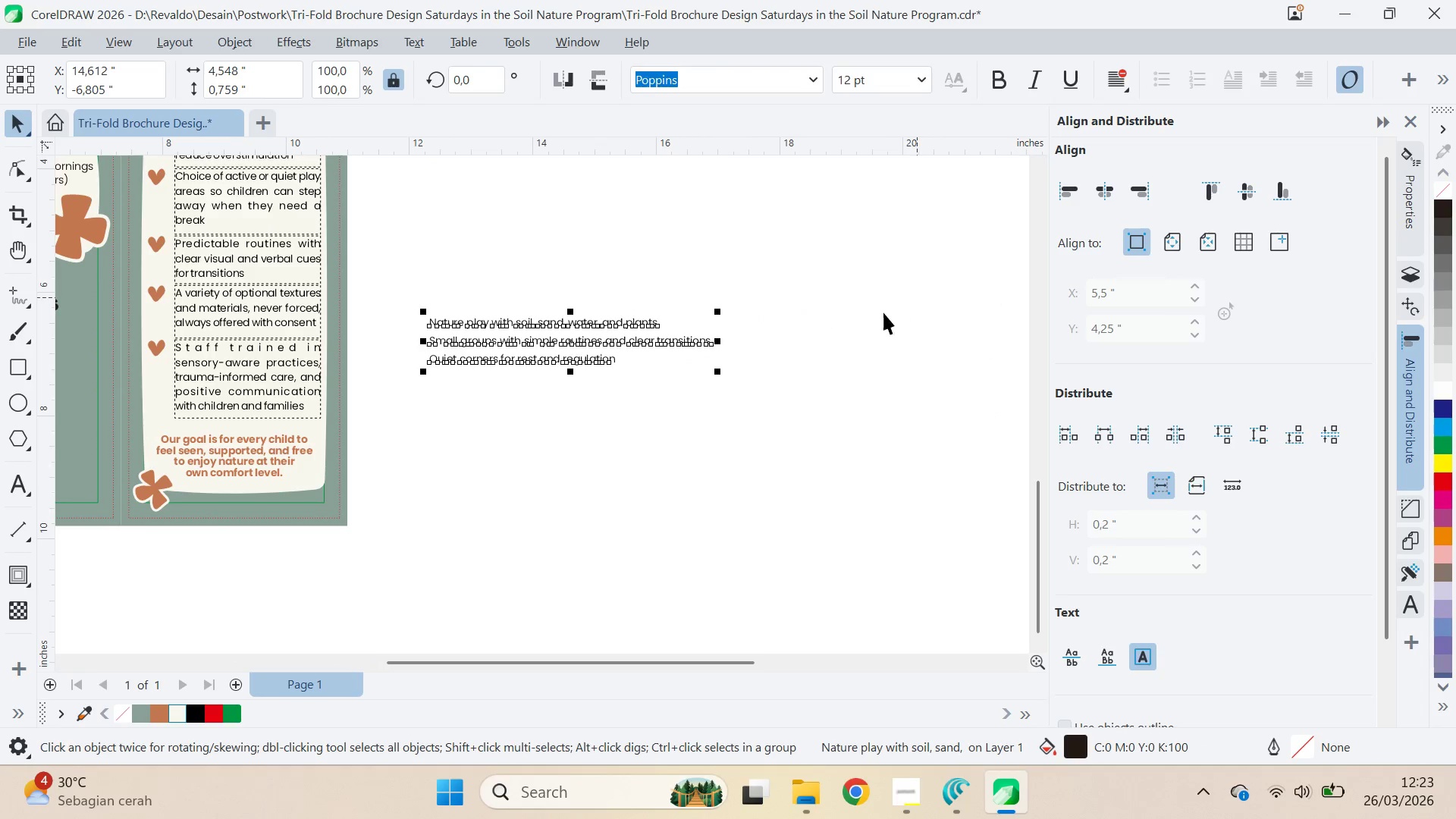 
left_click_drag(start_coordinate=[881, 315], to_coordinate=[877, 315])
 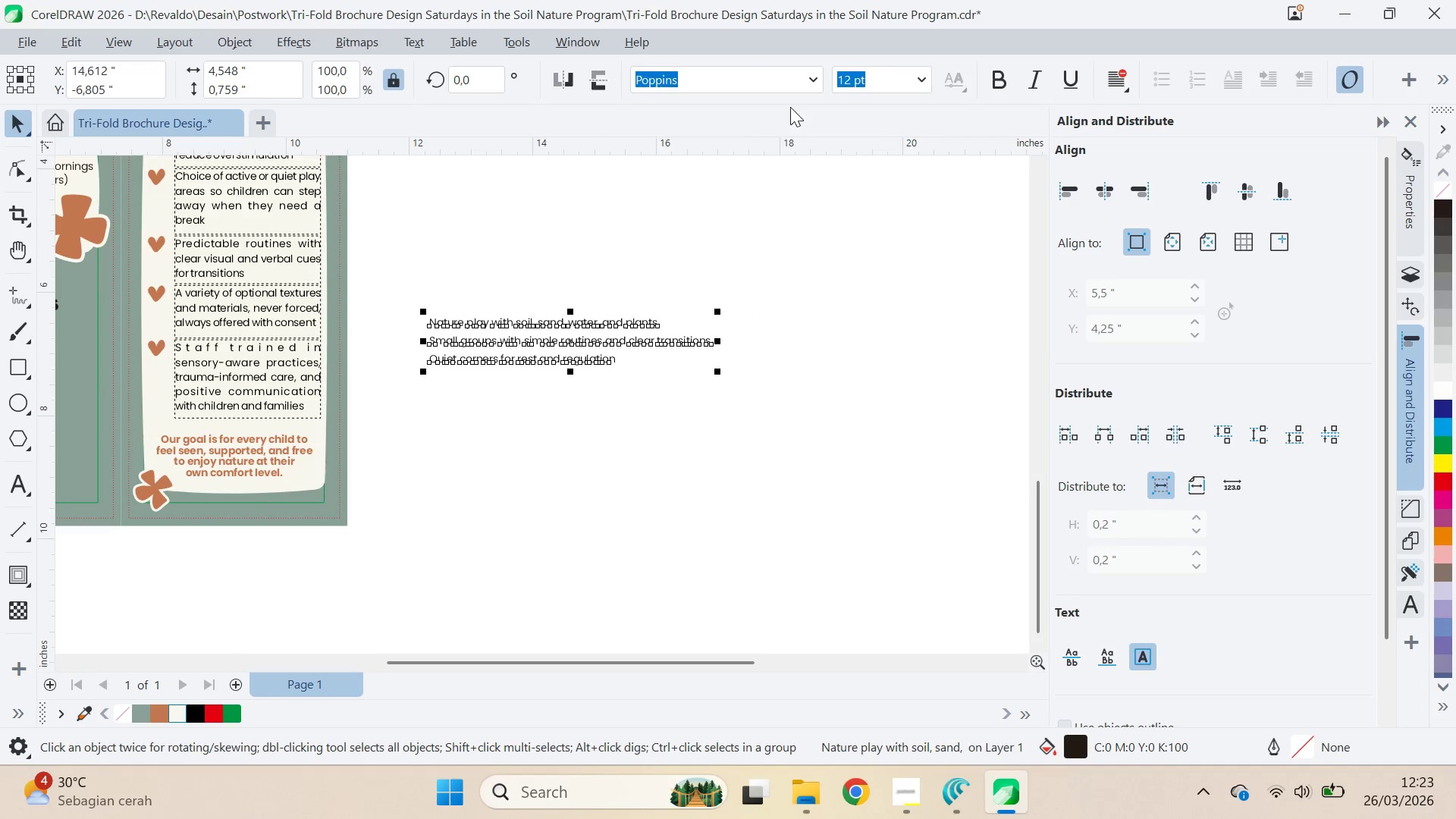 
left_click([748, 271])
 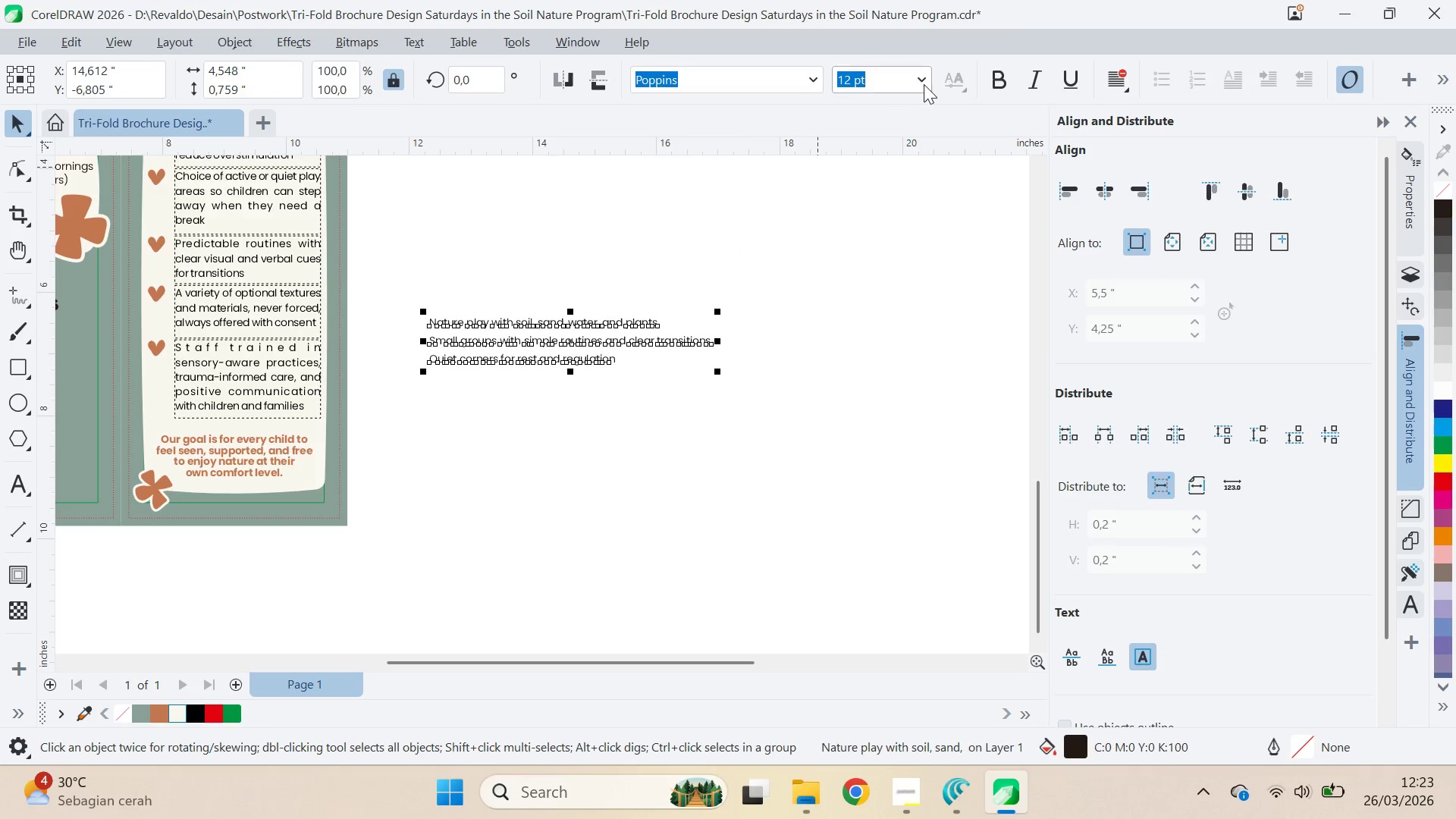 
left_click_drag(start_coordinate=[1102, 82], to_coordinate=[1107, 83])
 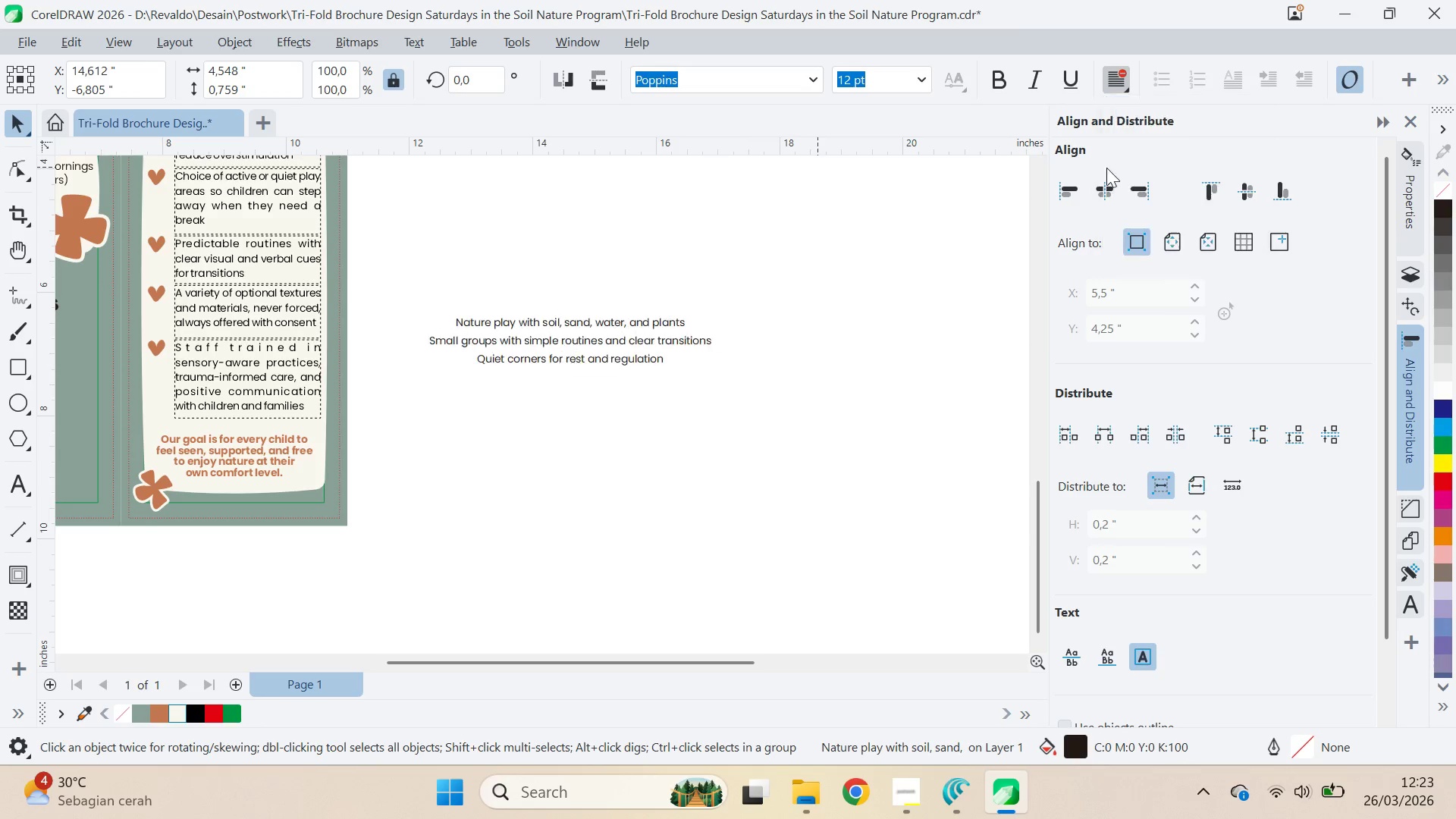 
type(qv)
 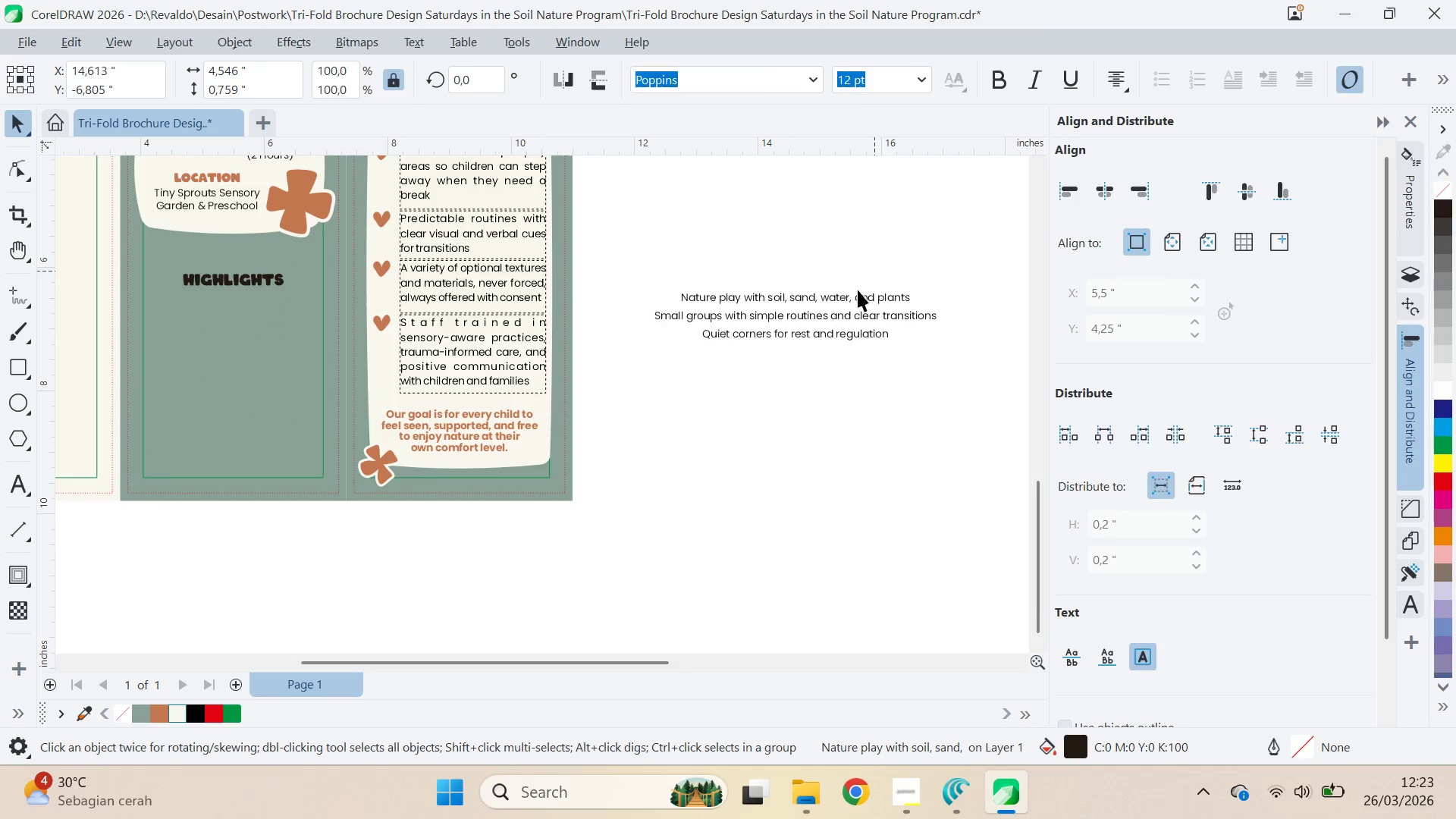 
left_click_drag(start_coordinate=[712, 273], to_coordinate=[937, 248])
 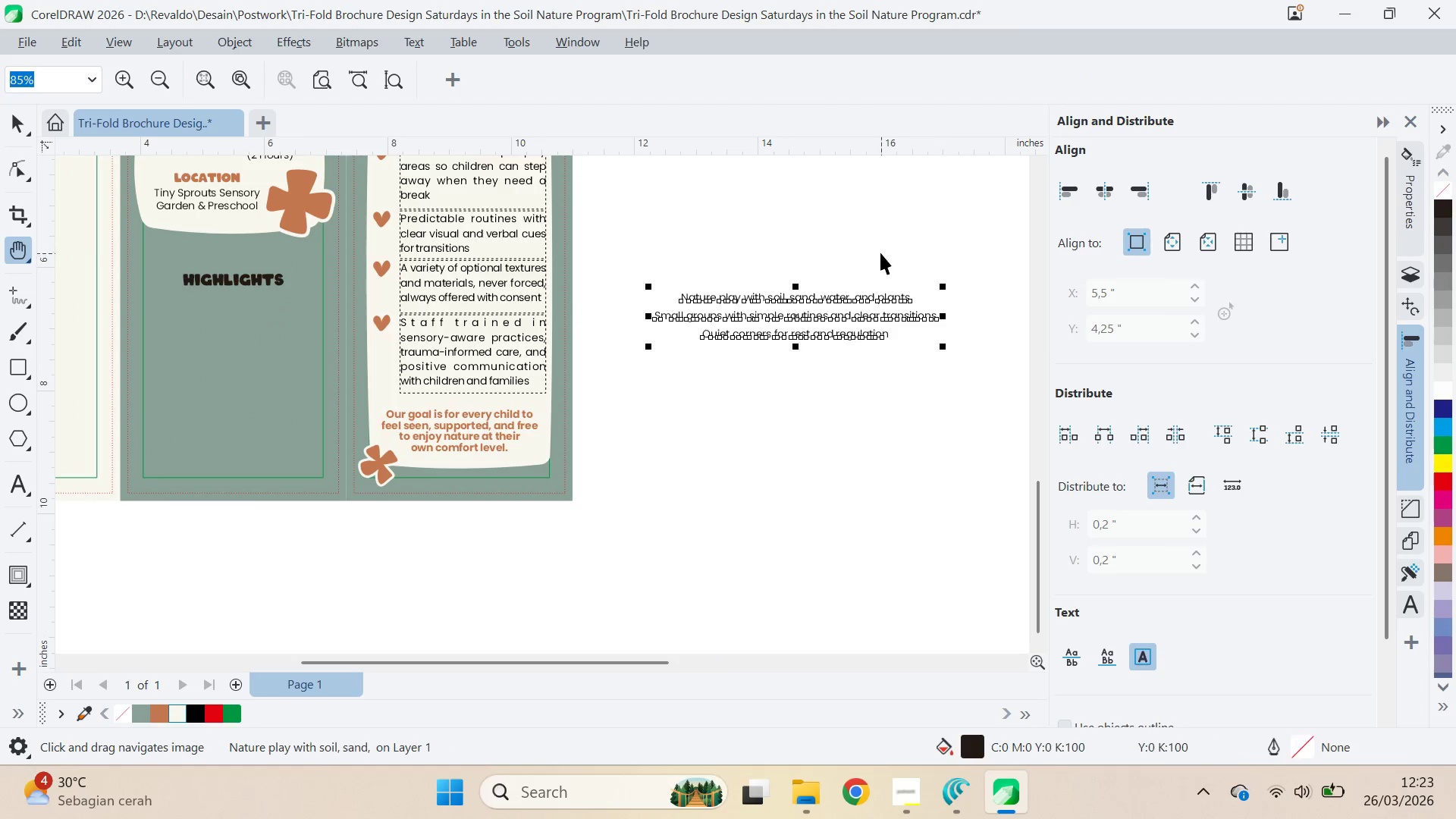 
left_click([880, 252])
 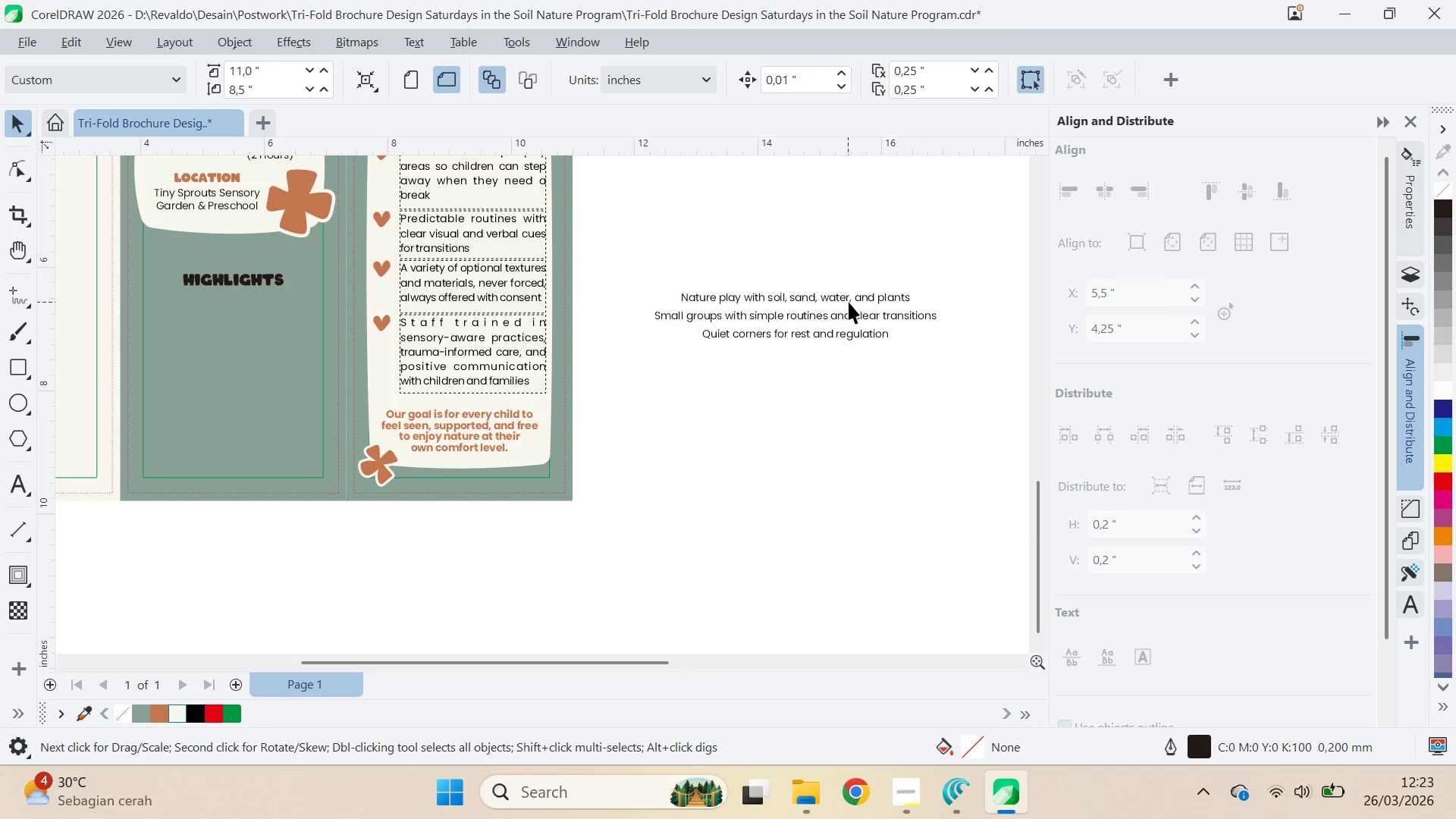 
left_click([846, 317])
 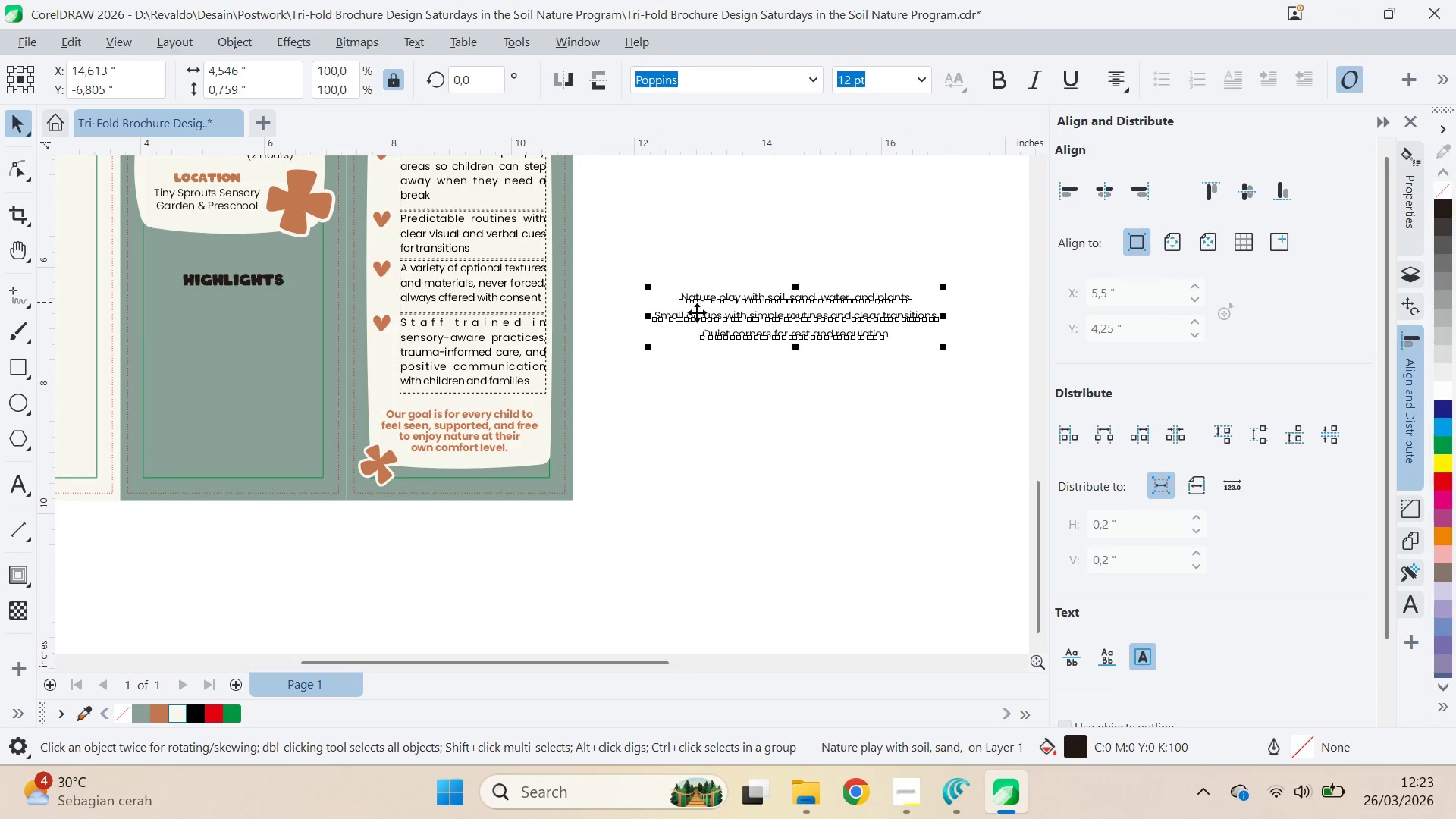 
hold_key(key=ShiftLeft, duration=0.34)
 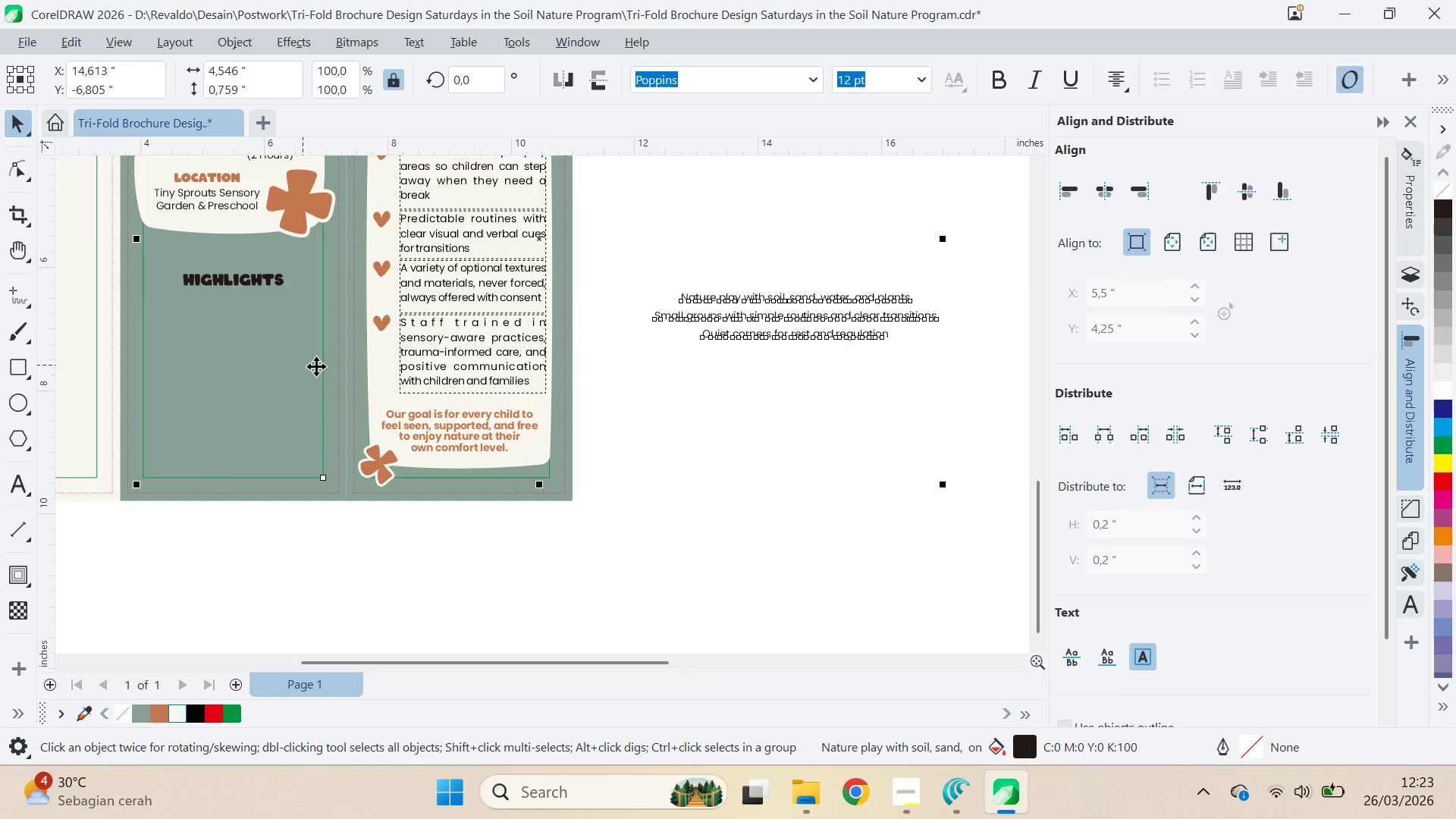 
type(cqv)
 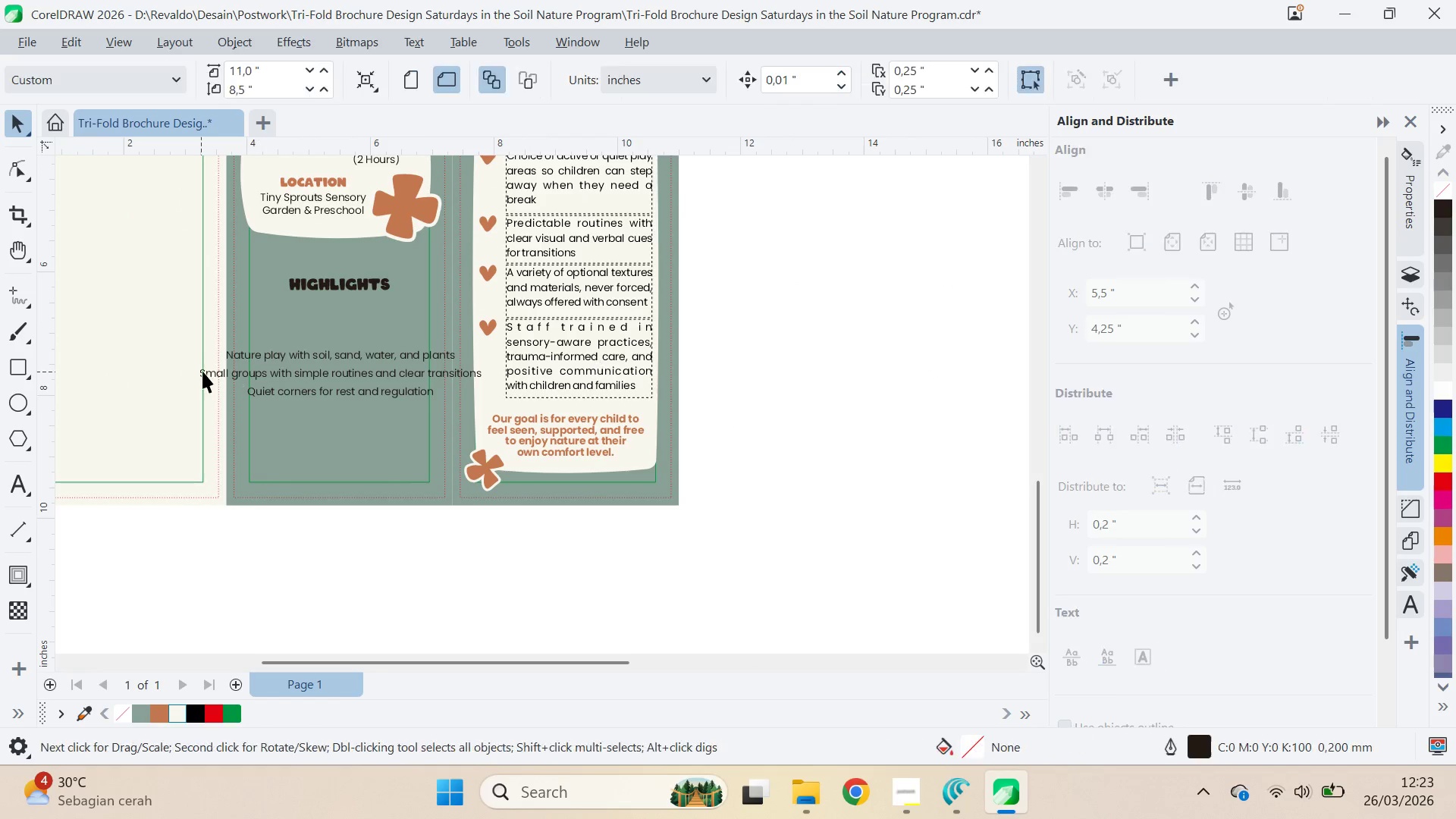 
left_click_drag(start_coordinate=[265, 338], to_coordinate=[267, 391])
 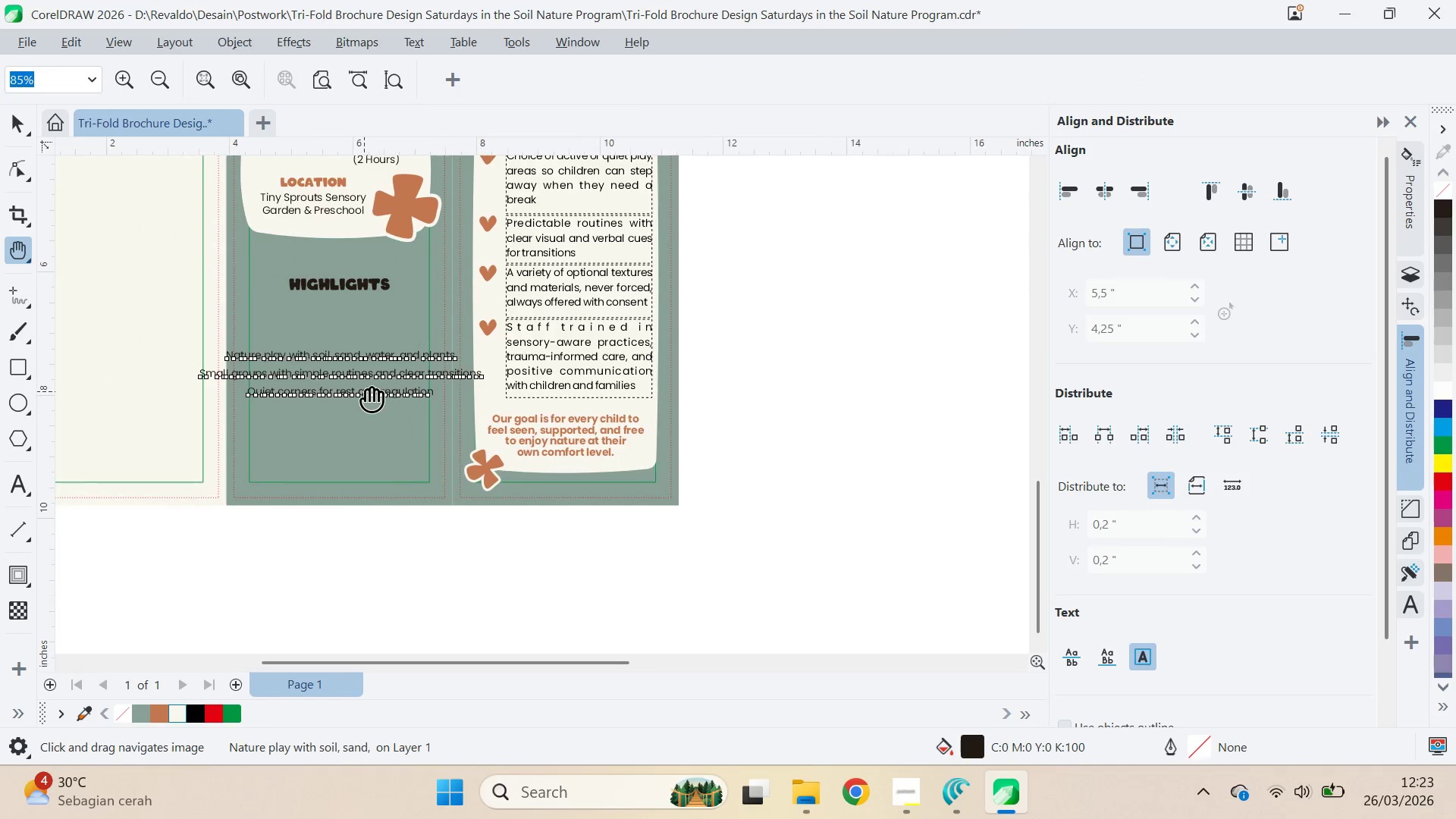 
left_click_drag(start_coordinate=[261, 387], to_coordinate=[367, 391])
 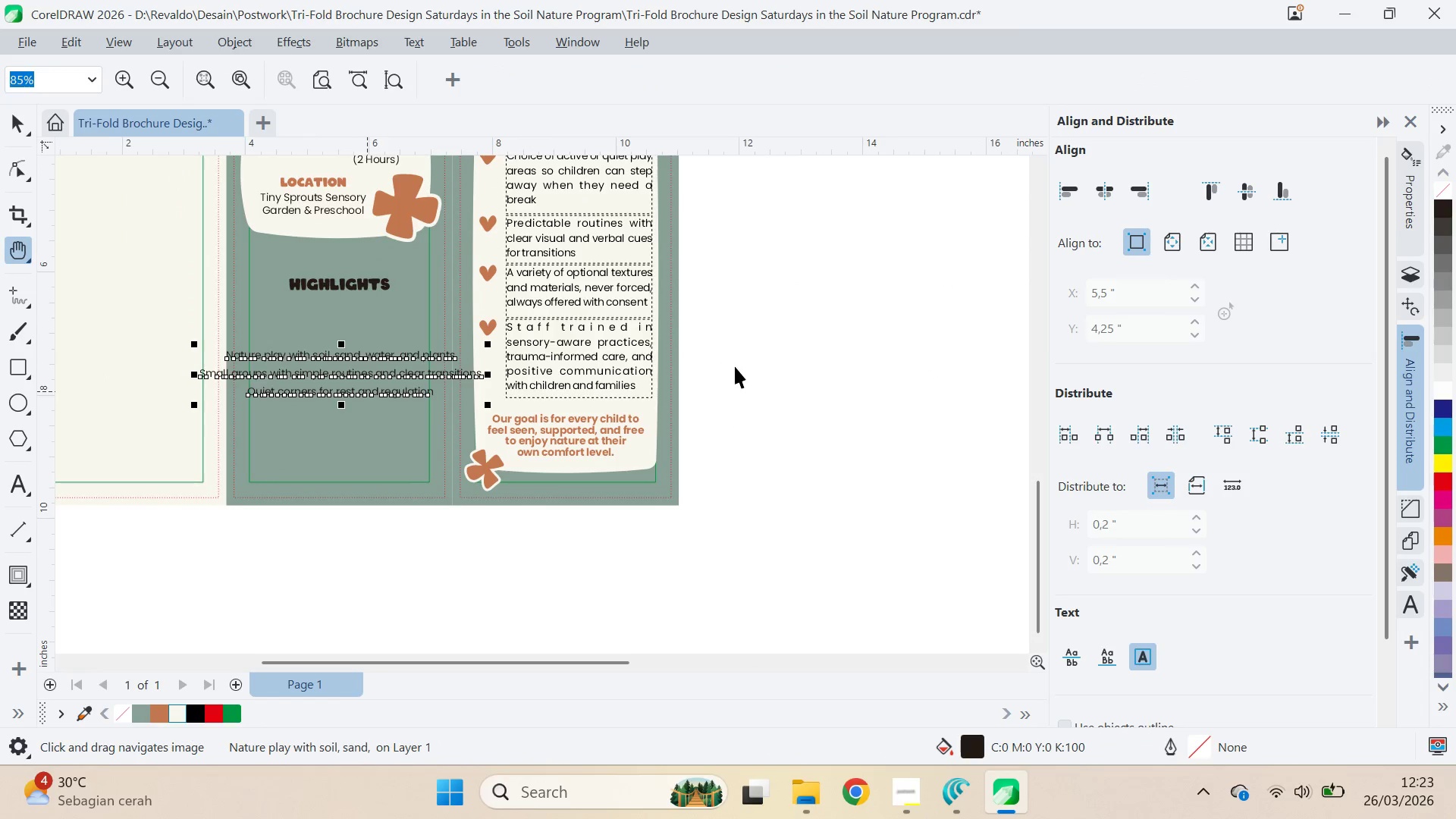 
left_click([736, 366])
 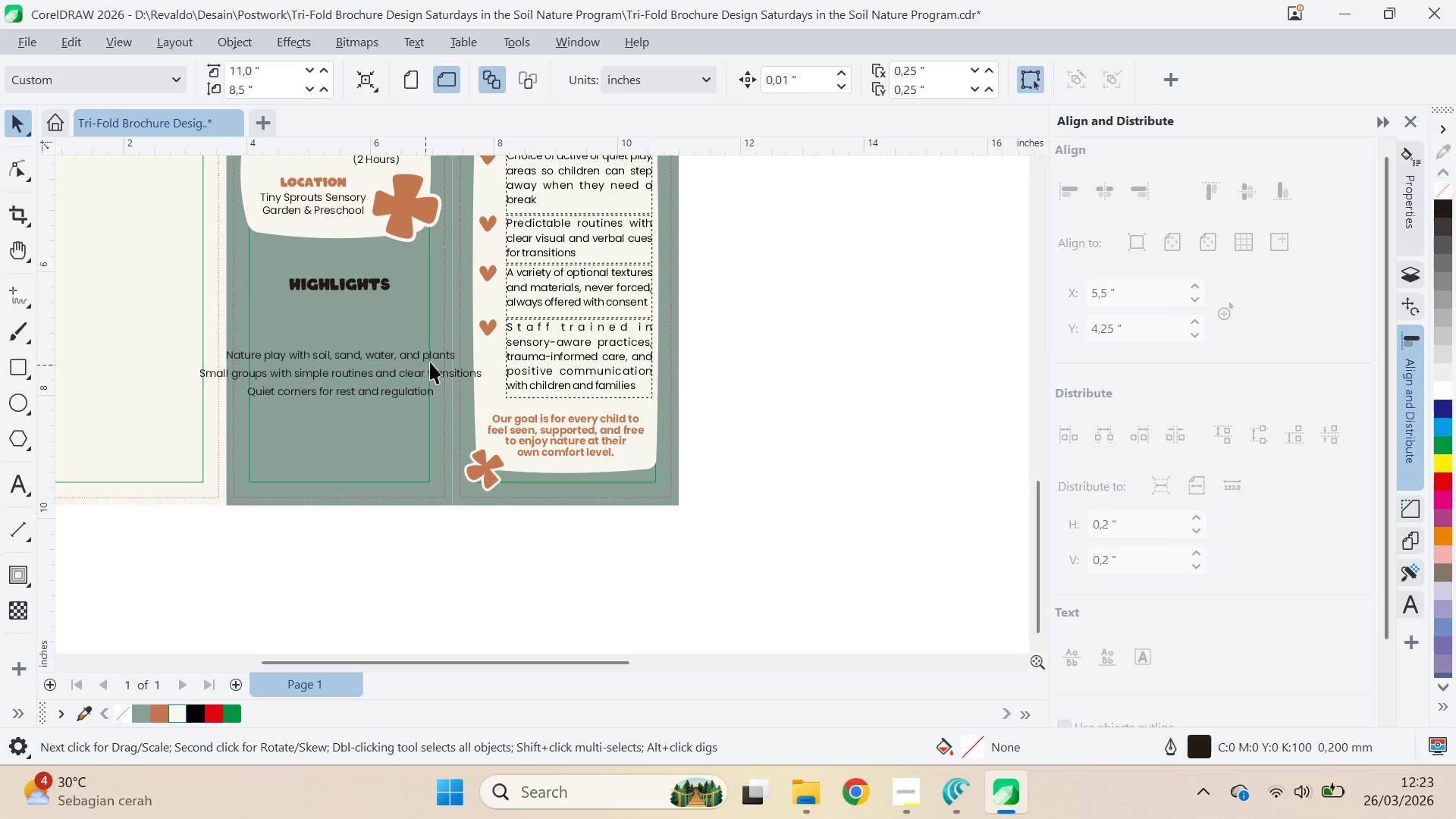 
double_click([438, 359])
 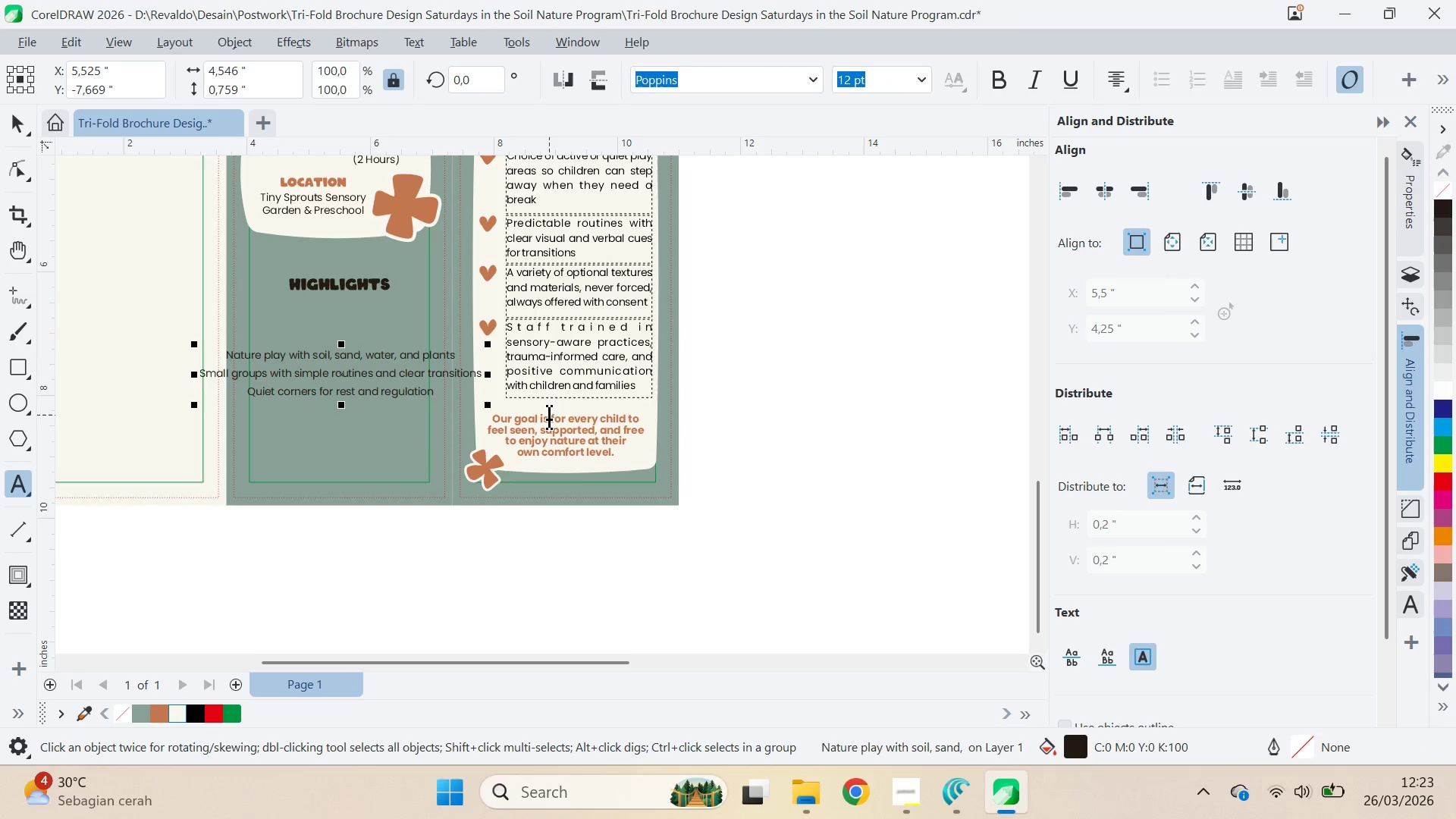 
key(ArrowRight)
 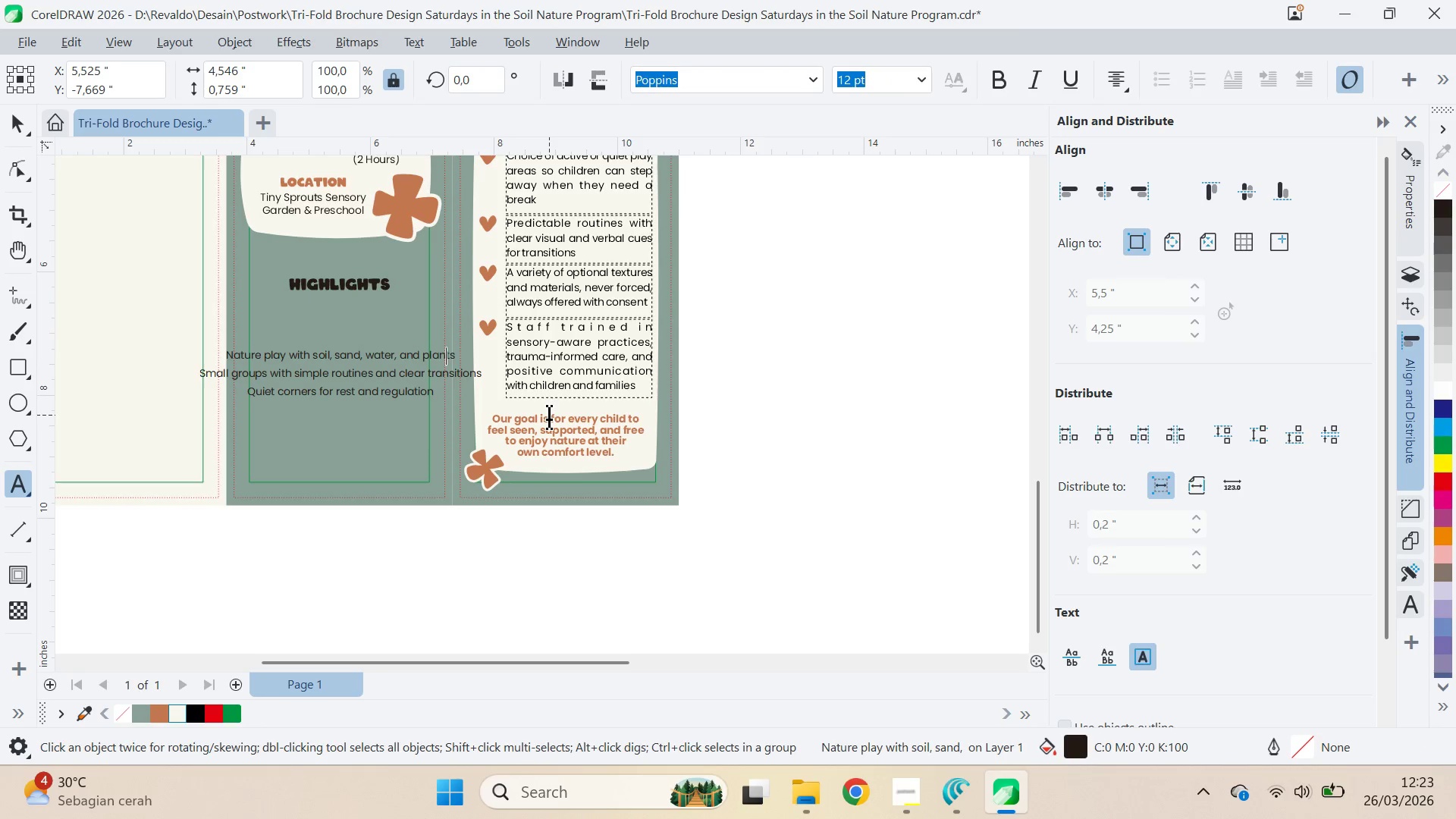 
key(ArrowRight)
 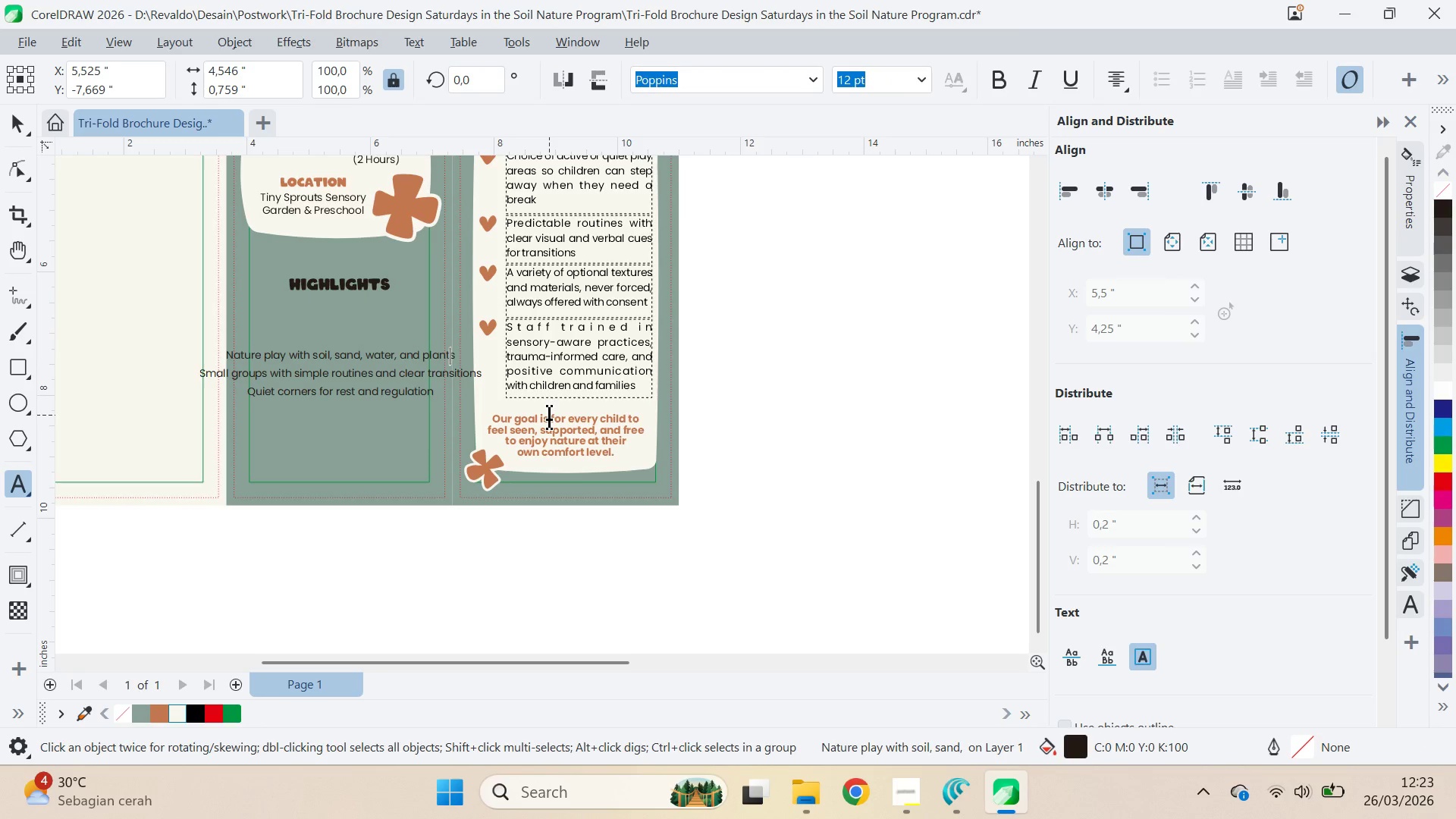 
key(ArrowRight)
 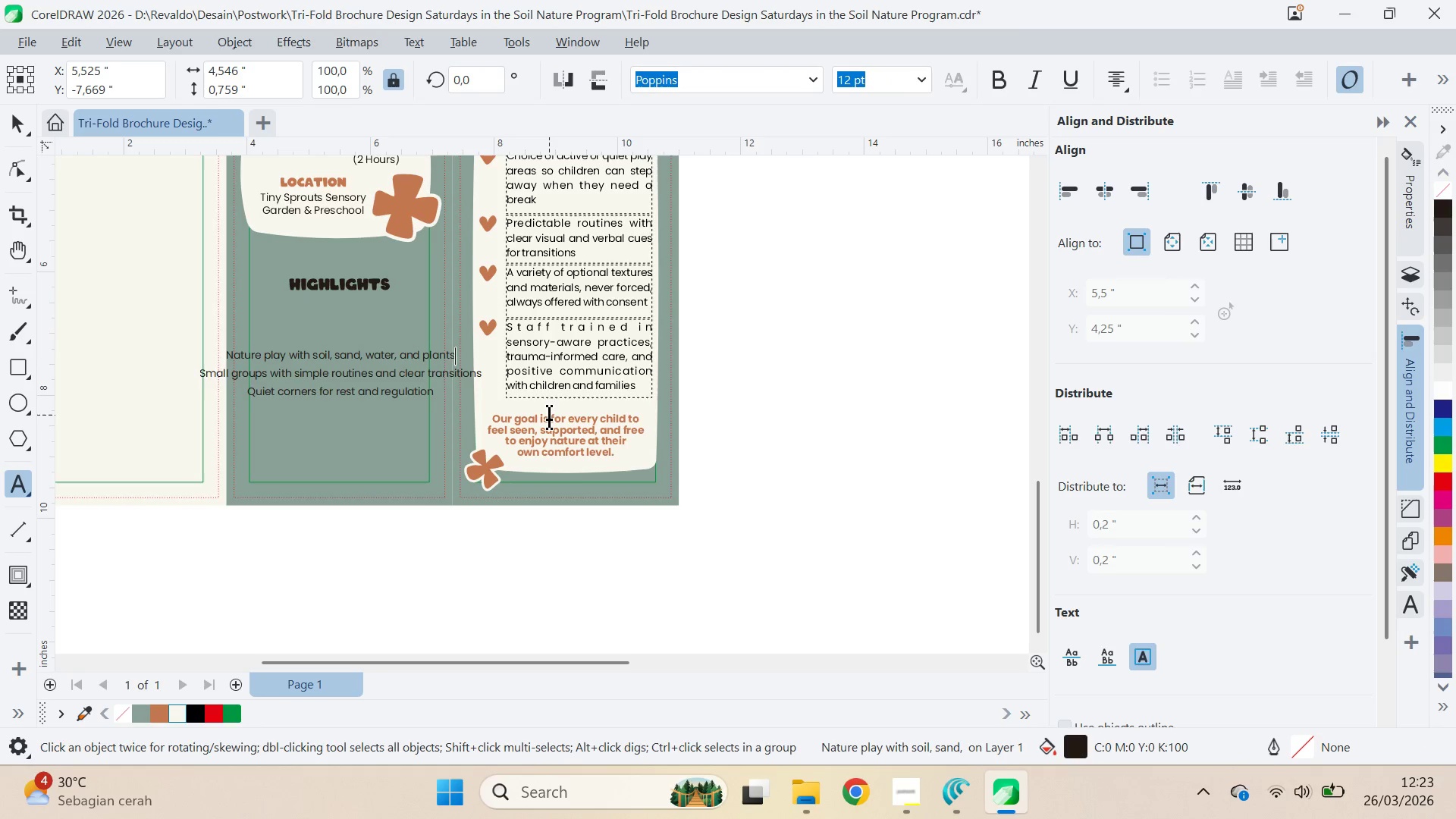 
key(Enter)
 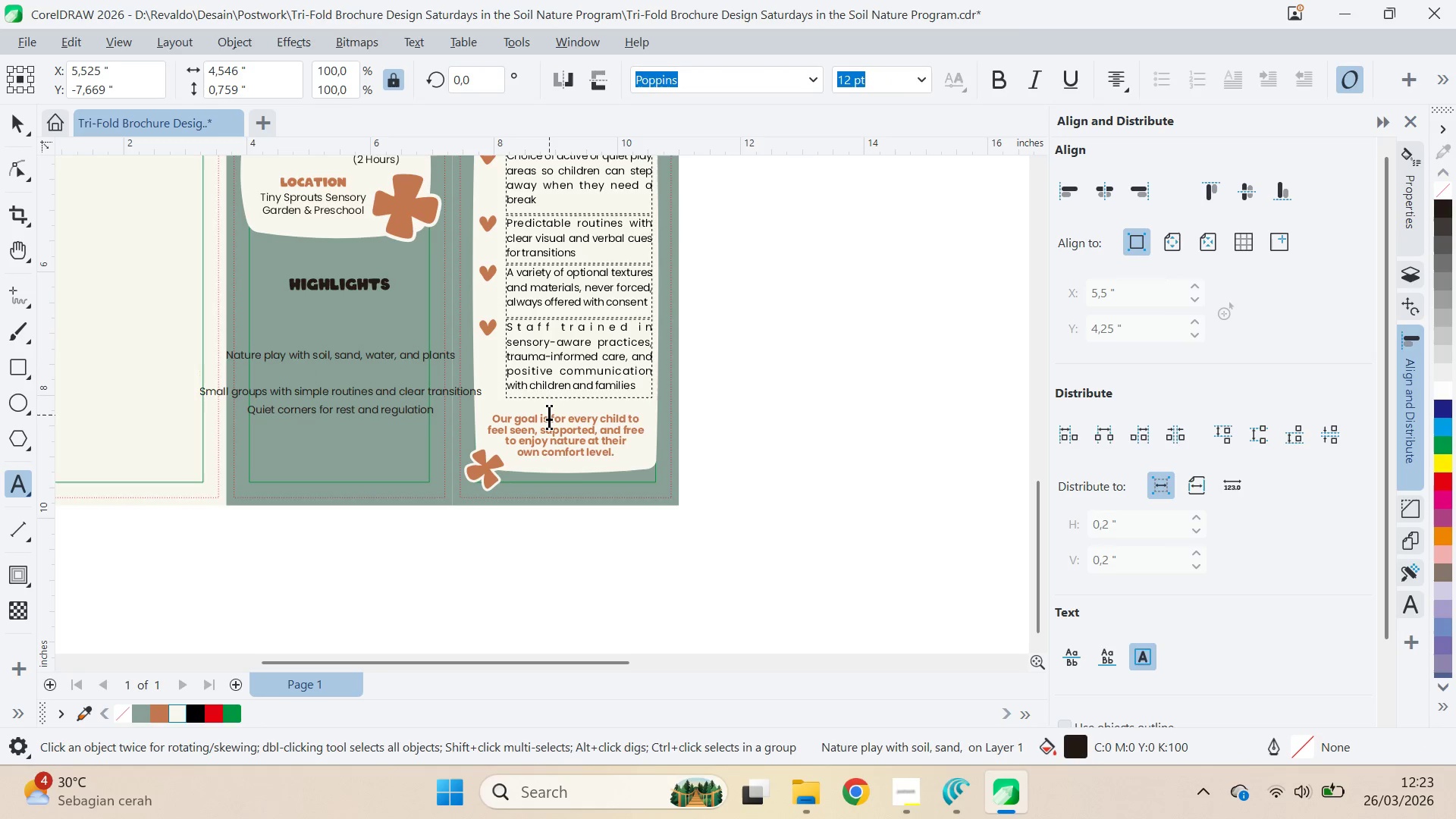 
key(ArrowDown)
 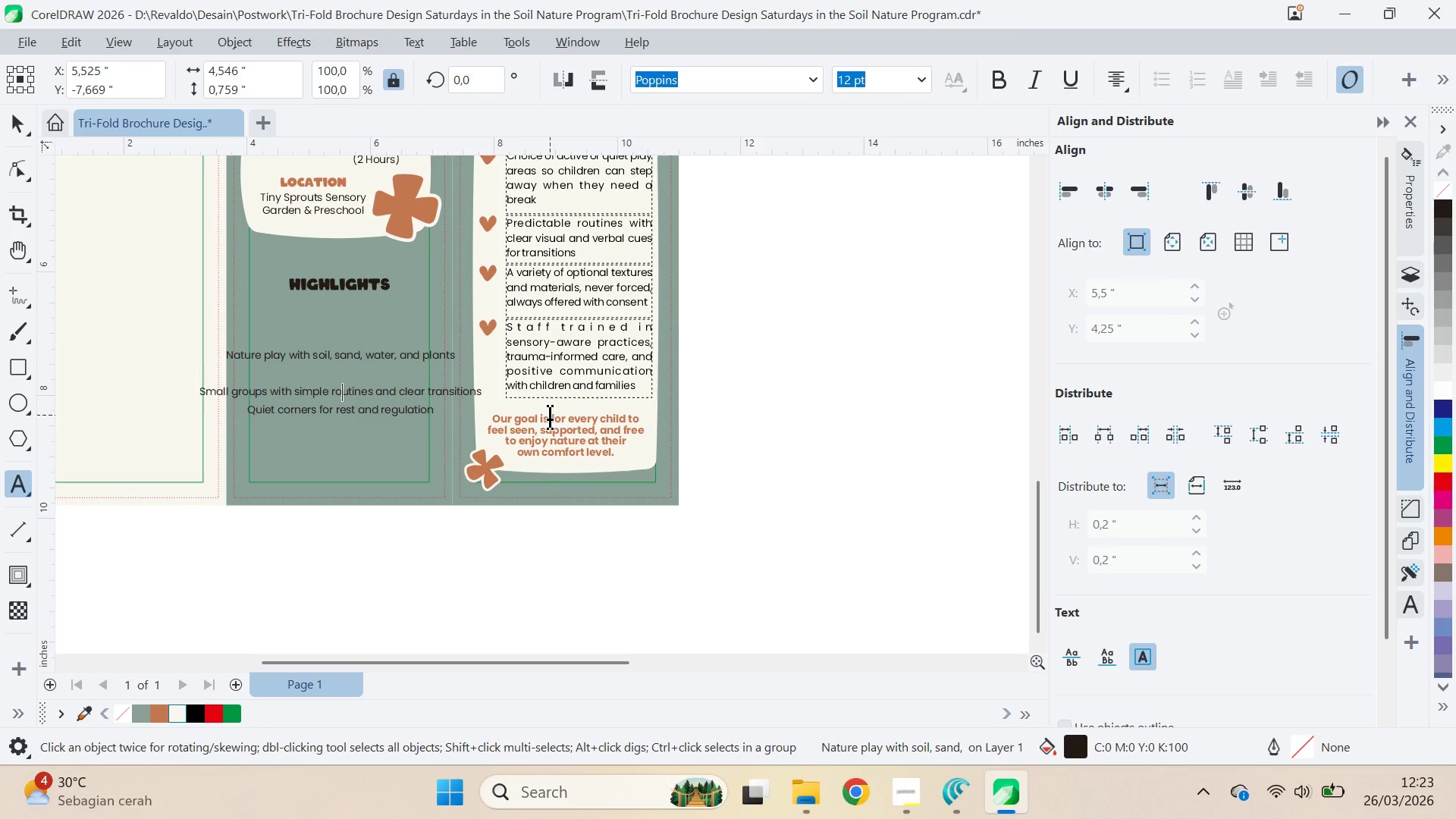 
key(Control+ArrowLeft)
 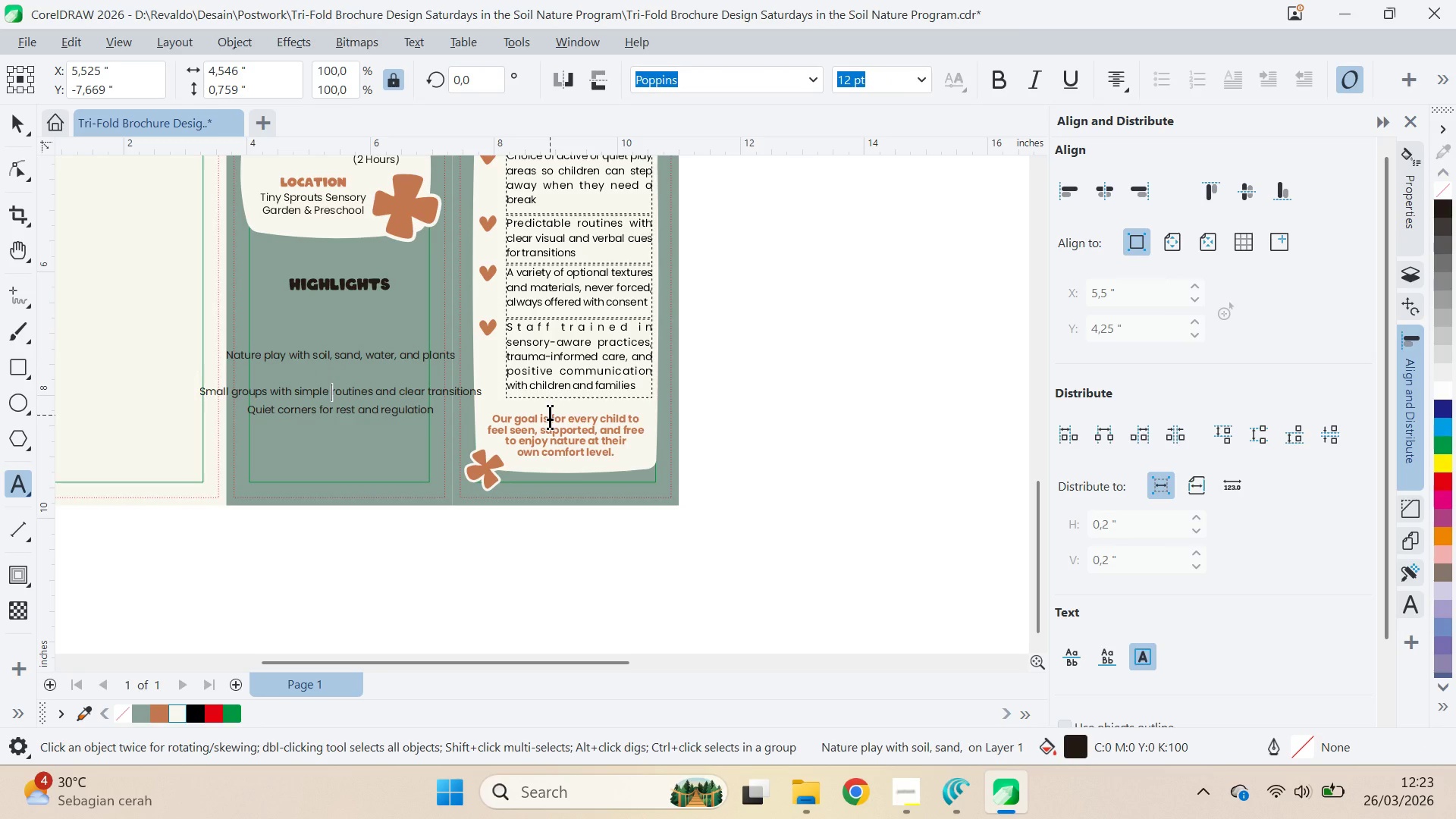 
key(Control+ArrowLeft)
 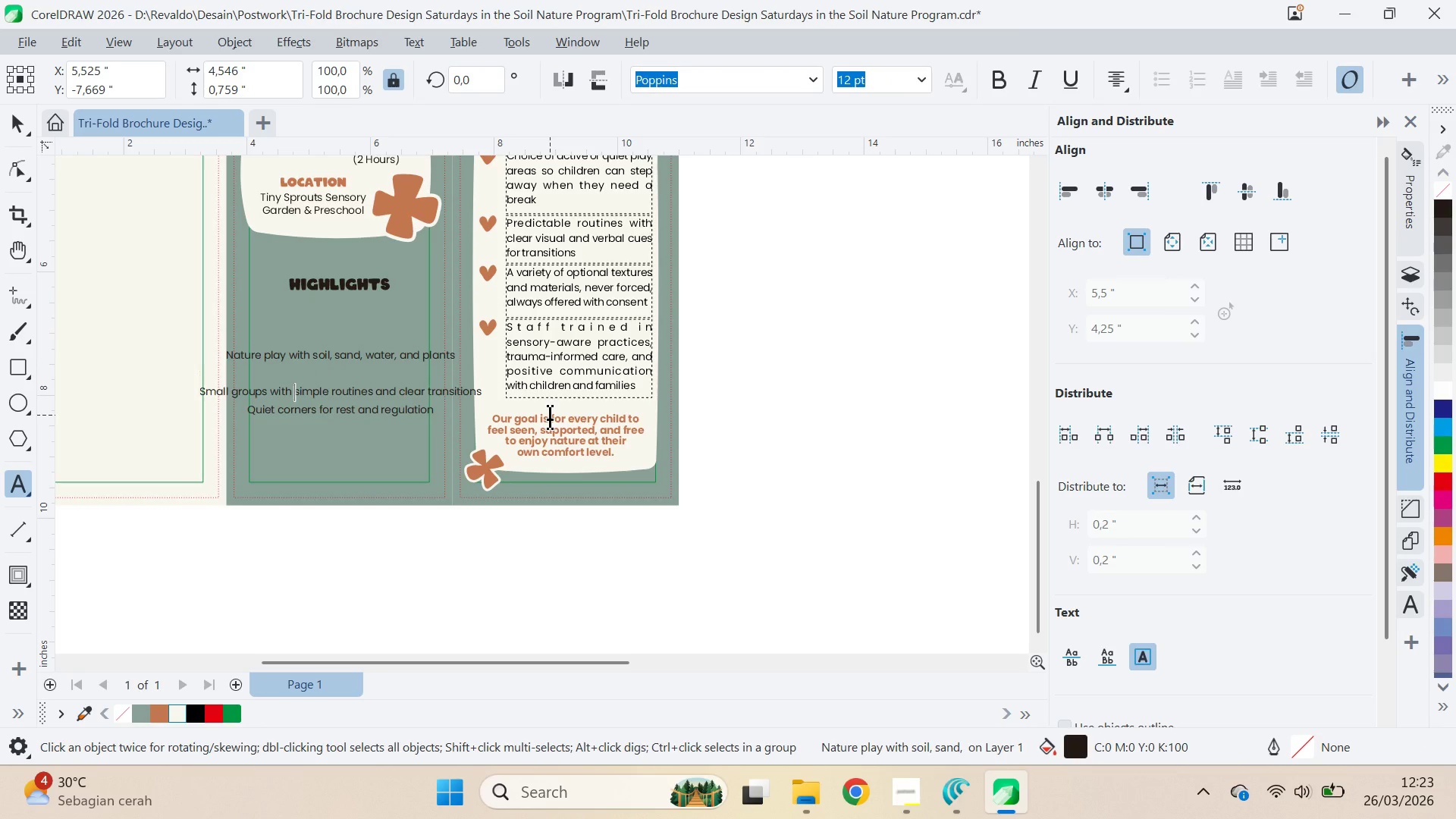 
key(Enter)
 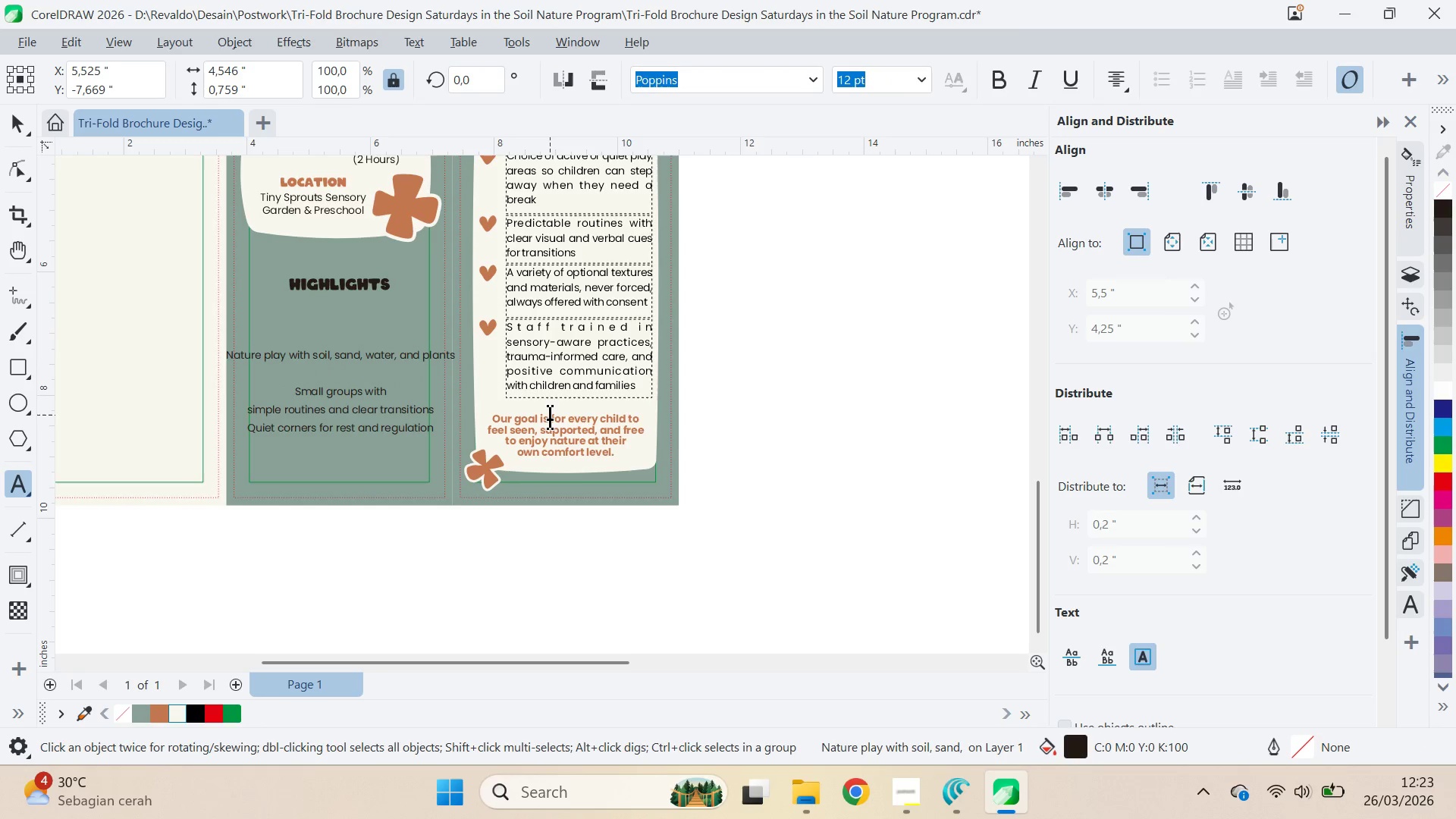 
key(ArrowDown)
 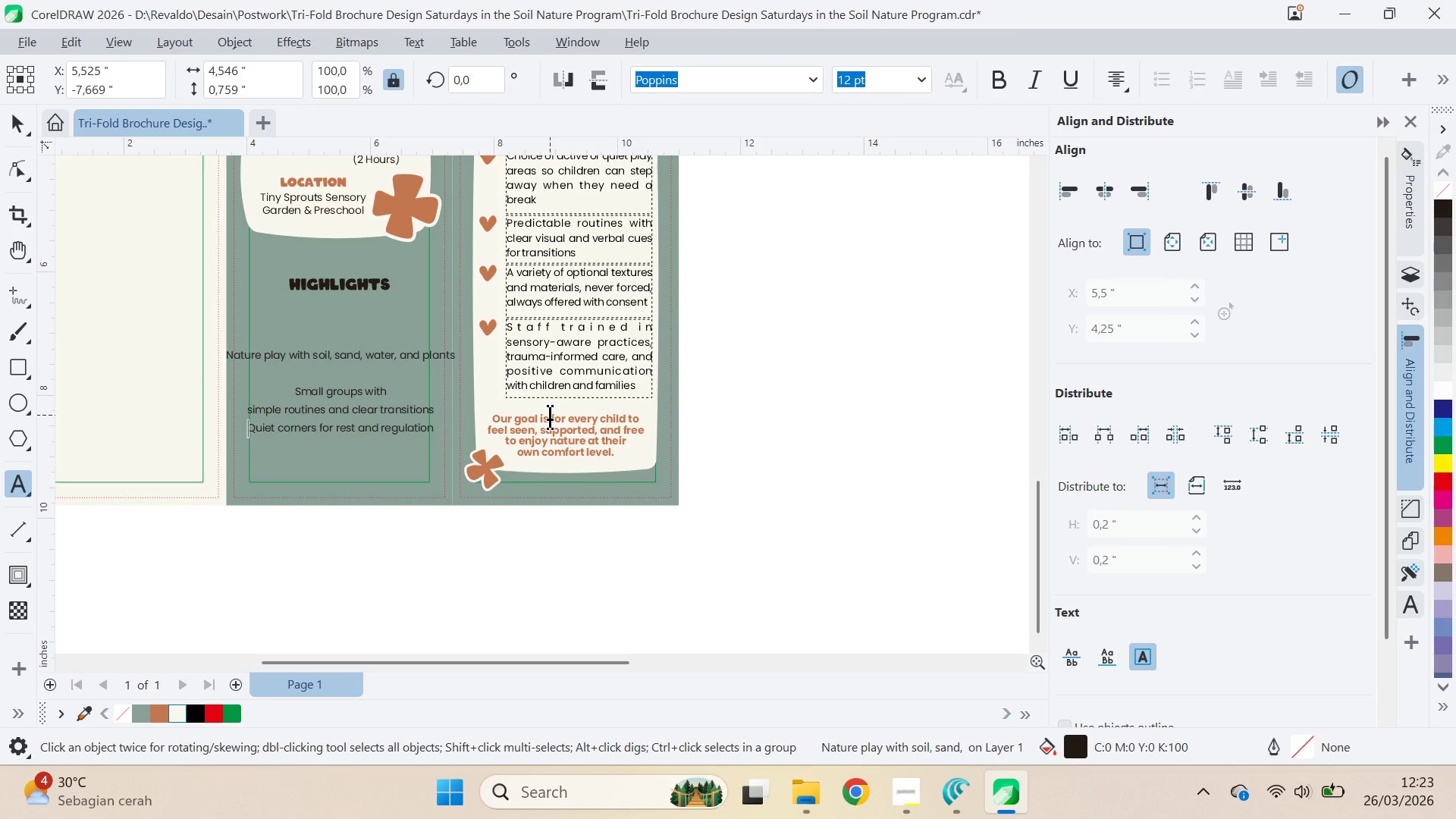 
key(Enter)
 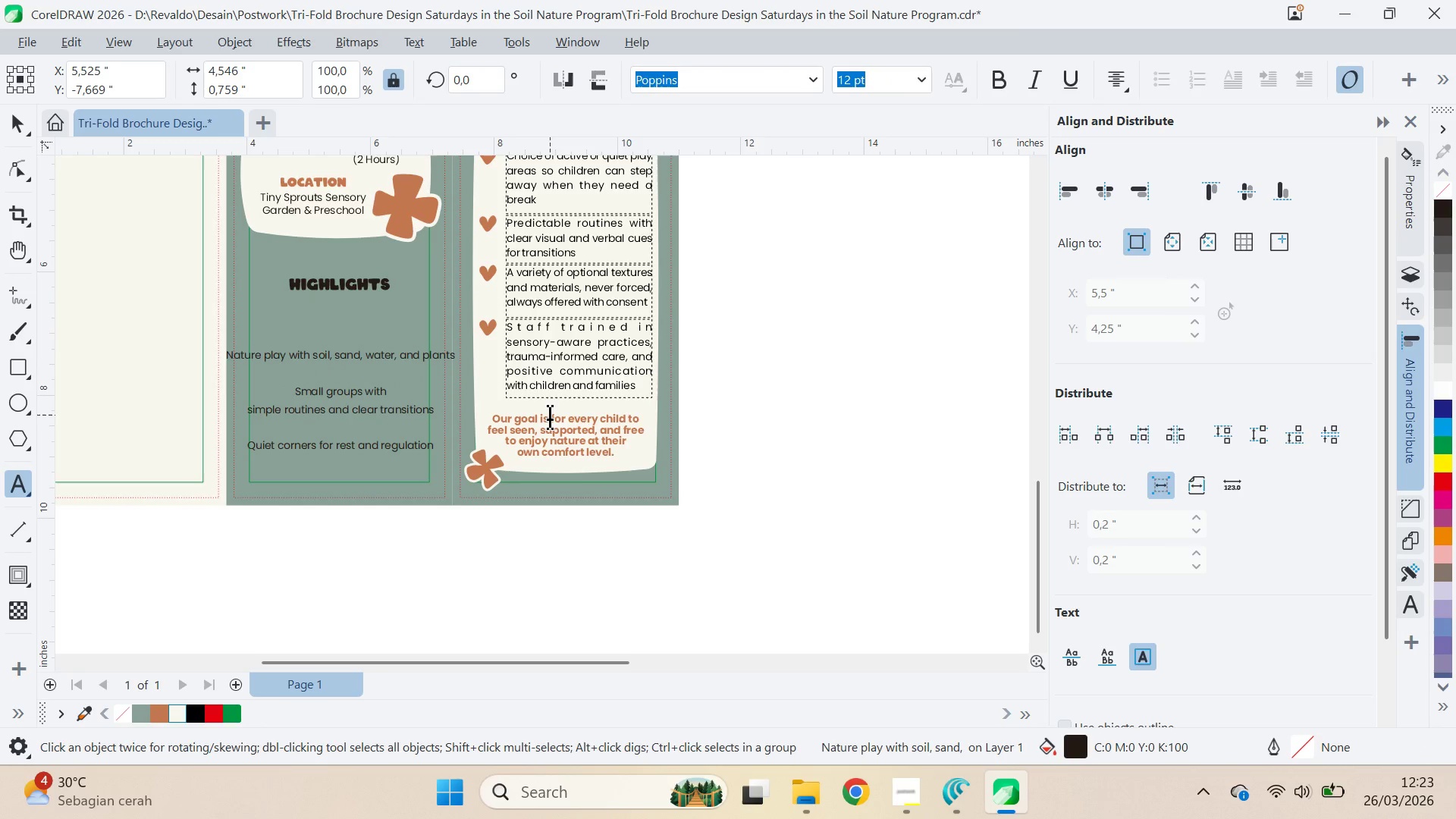 
key(ArrowUp)
 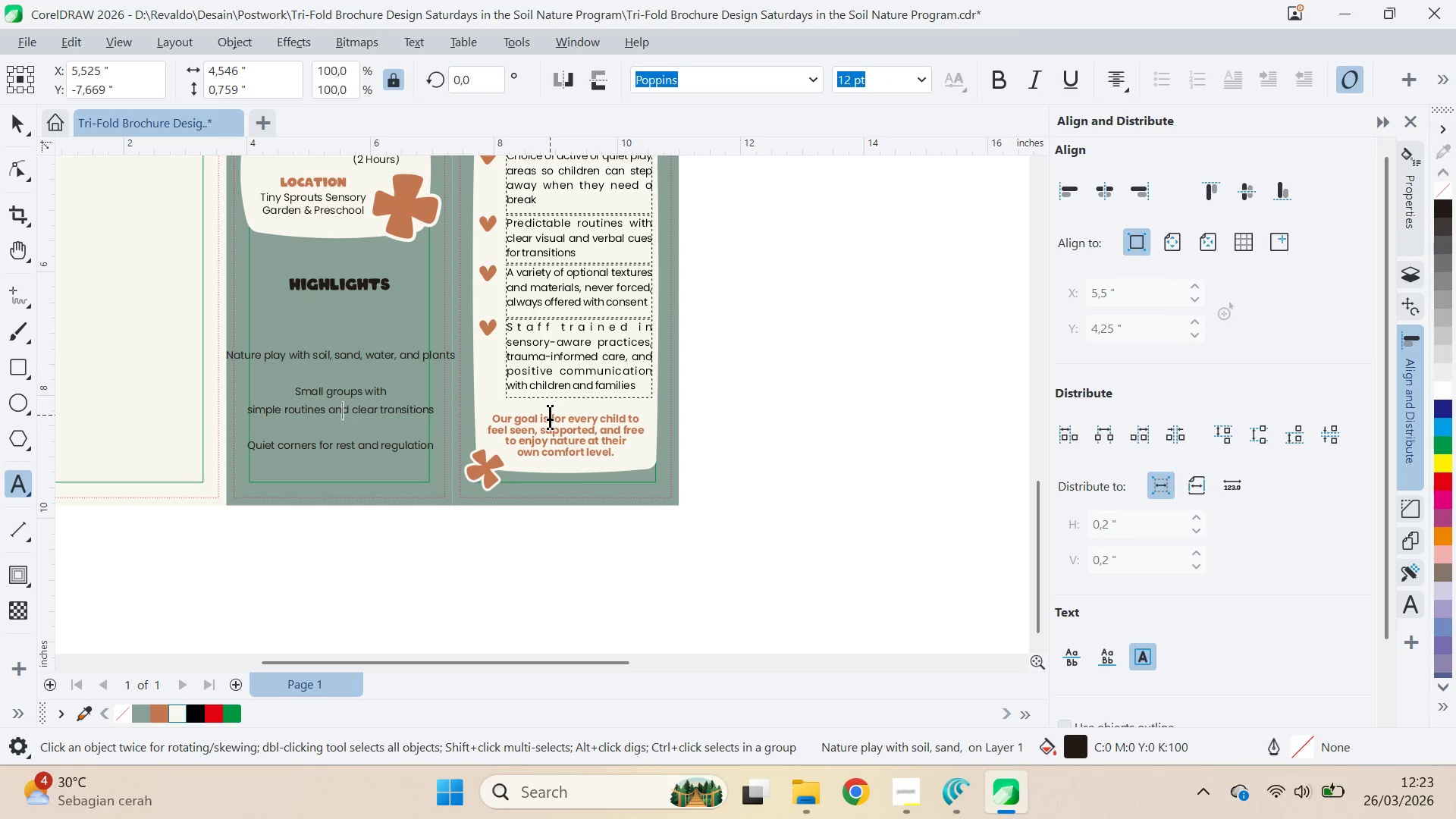 
key(ArrowUp)
 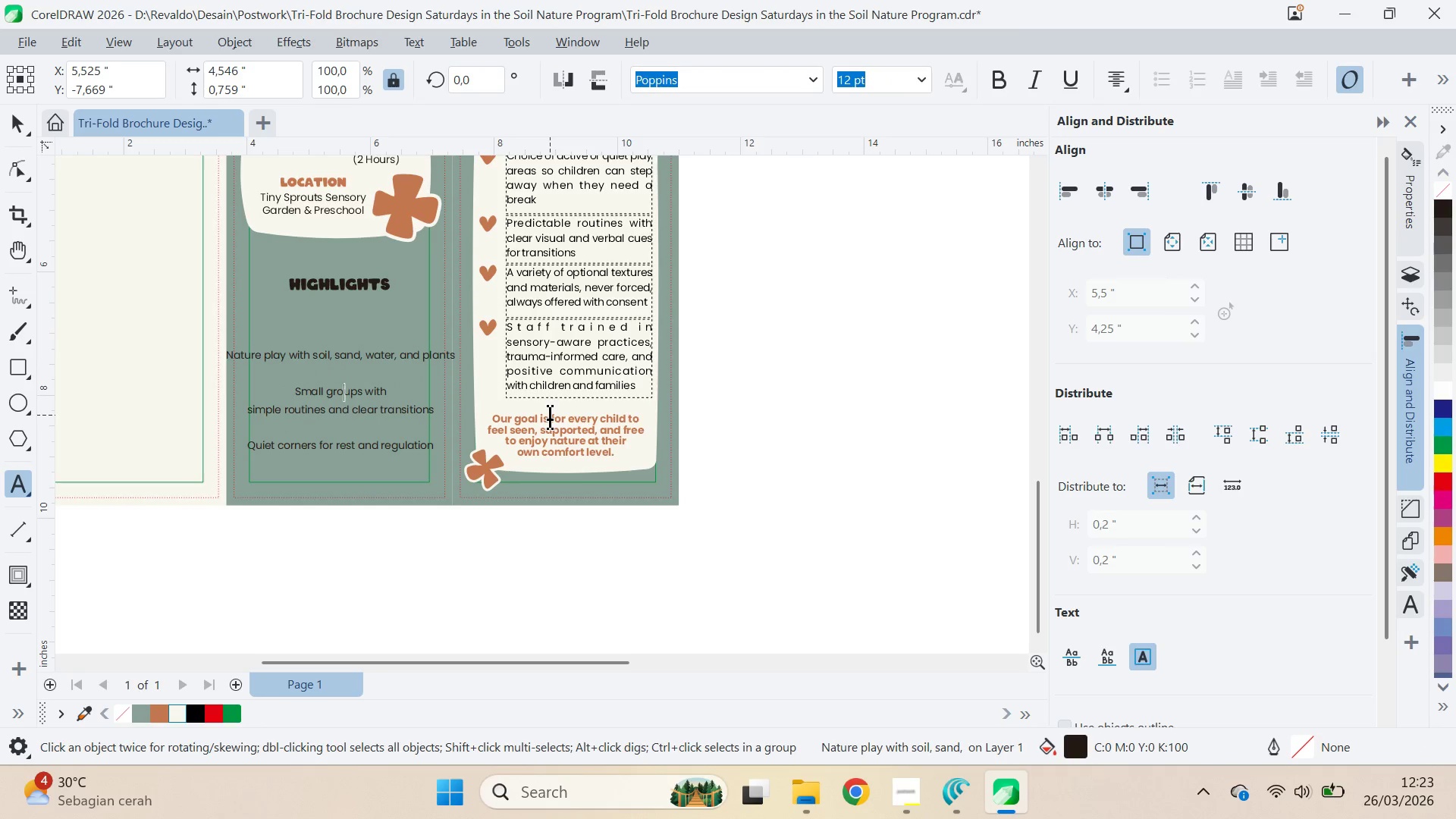 
key(ArrowUp)
 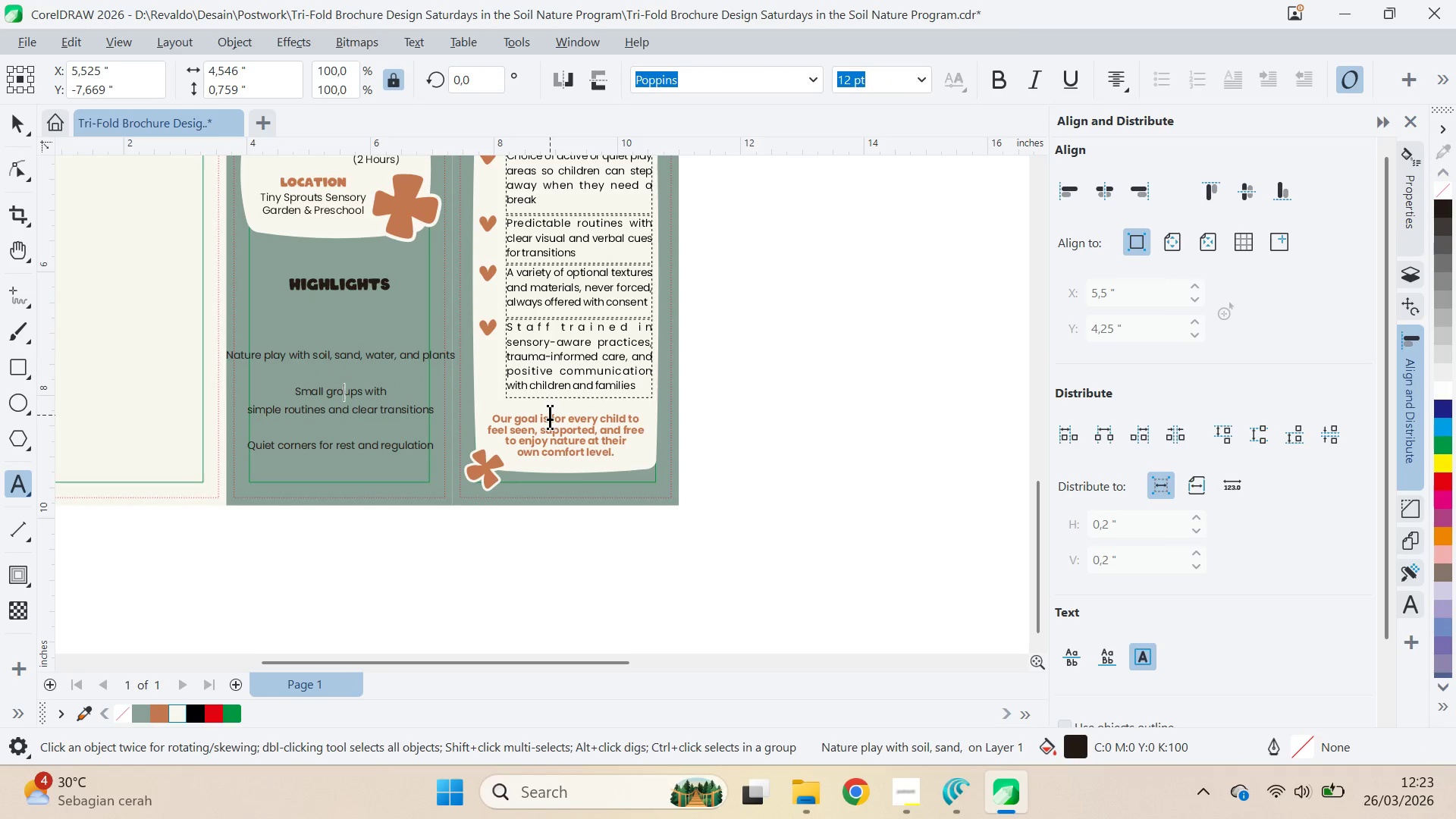 
key(ArrowUp)
 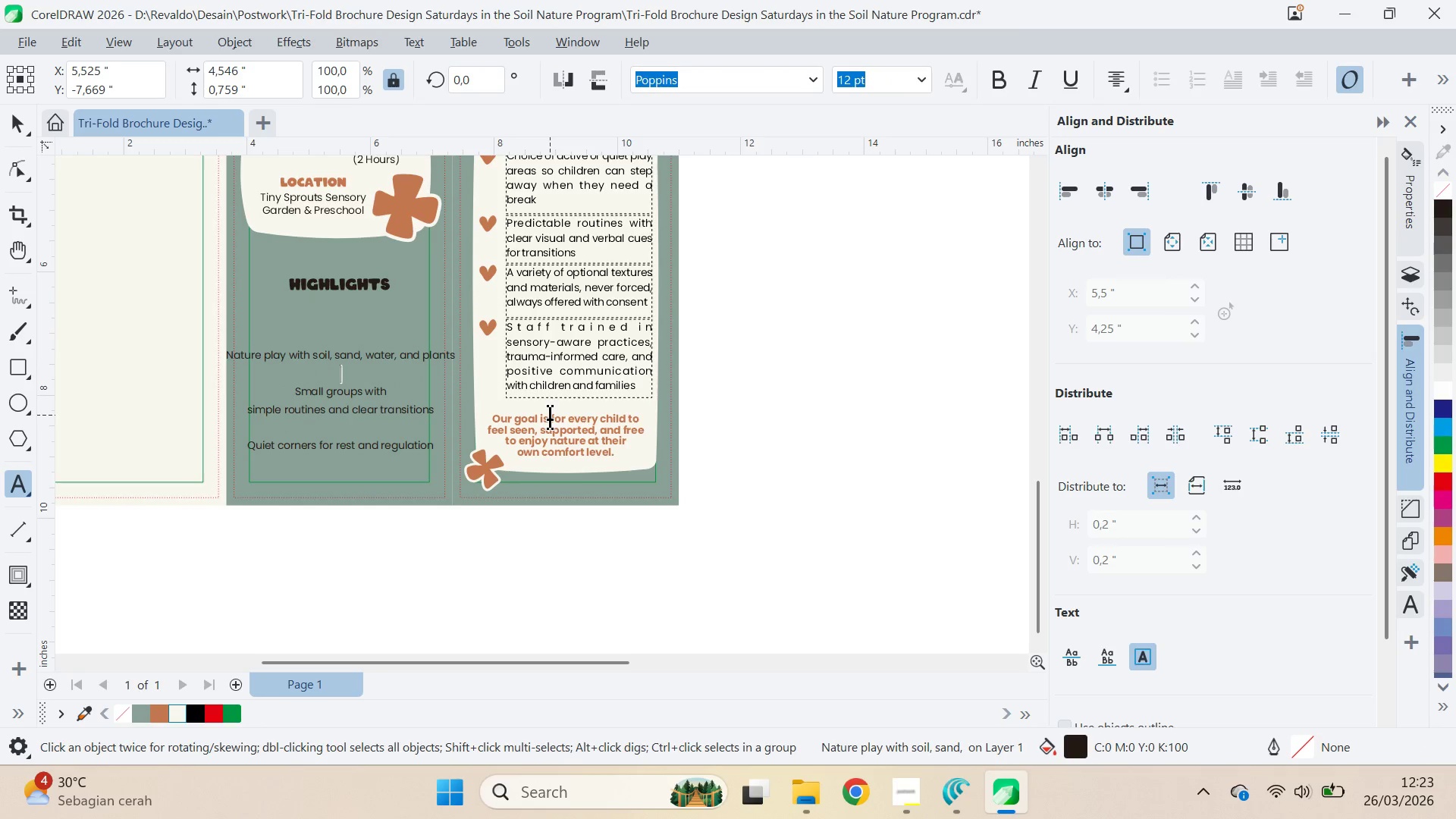 
key(ArrowUp)
 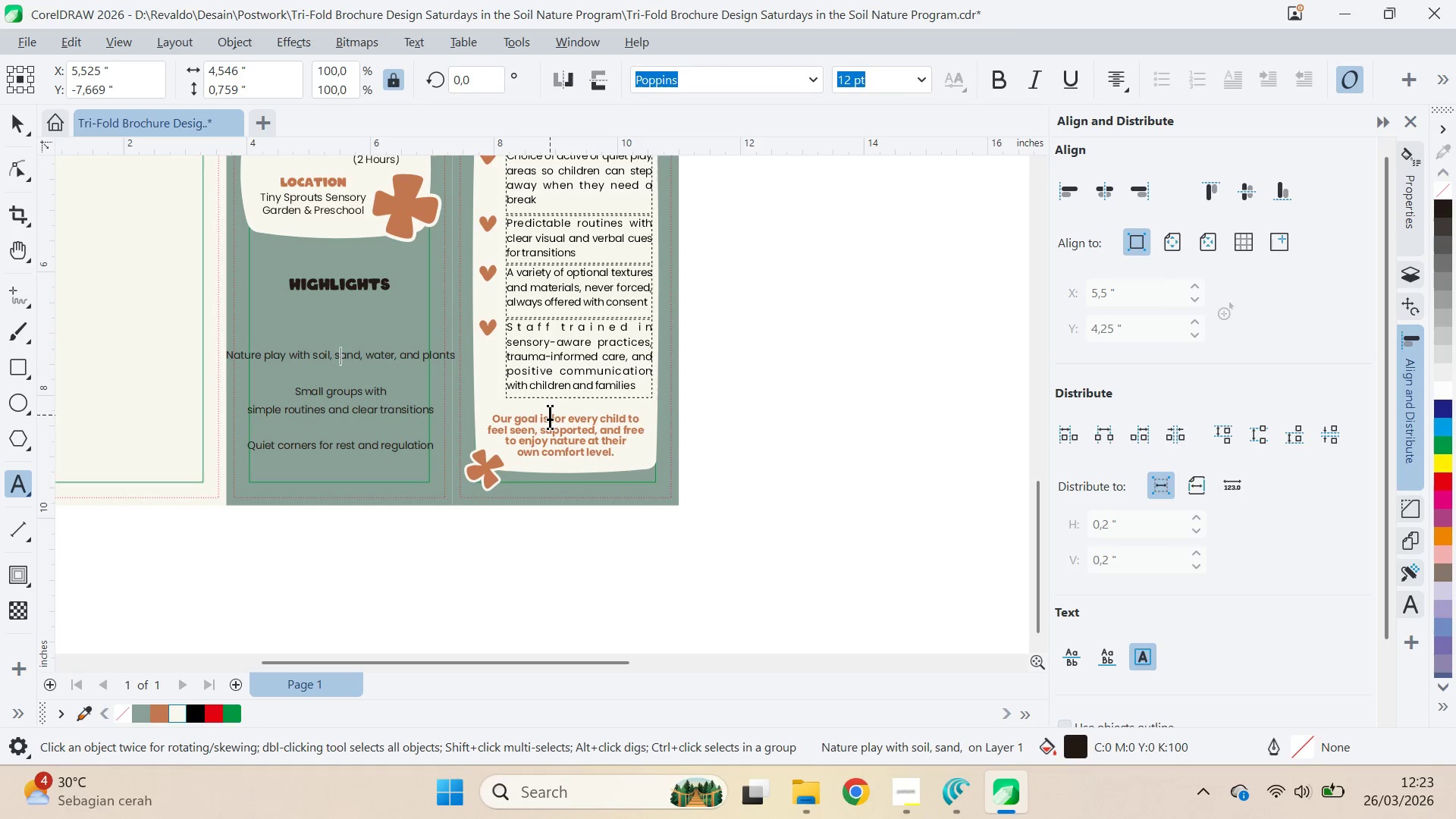 
key(ArrowLeft)
 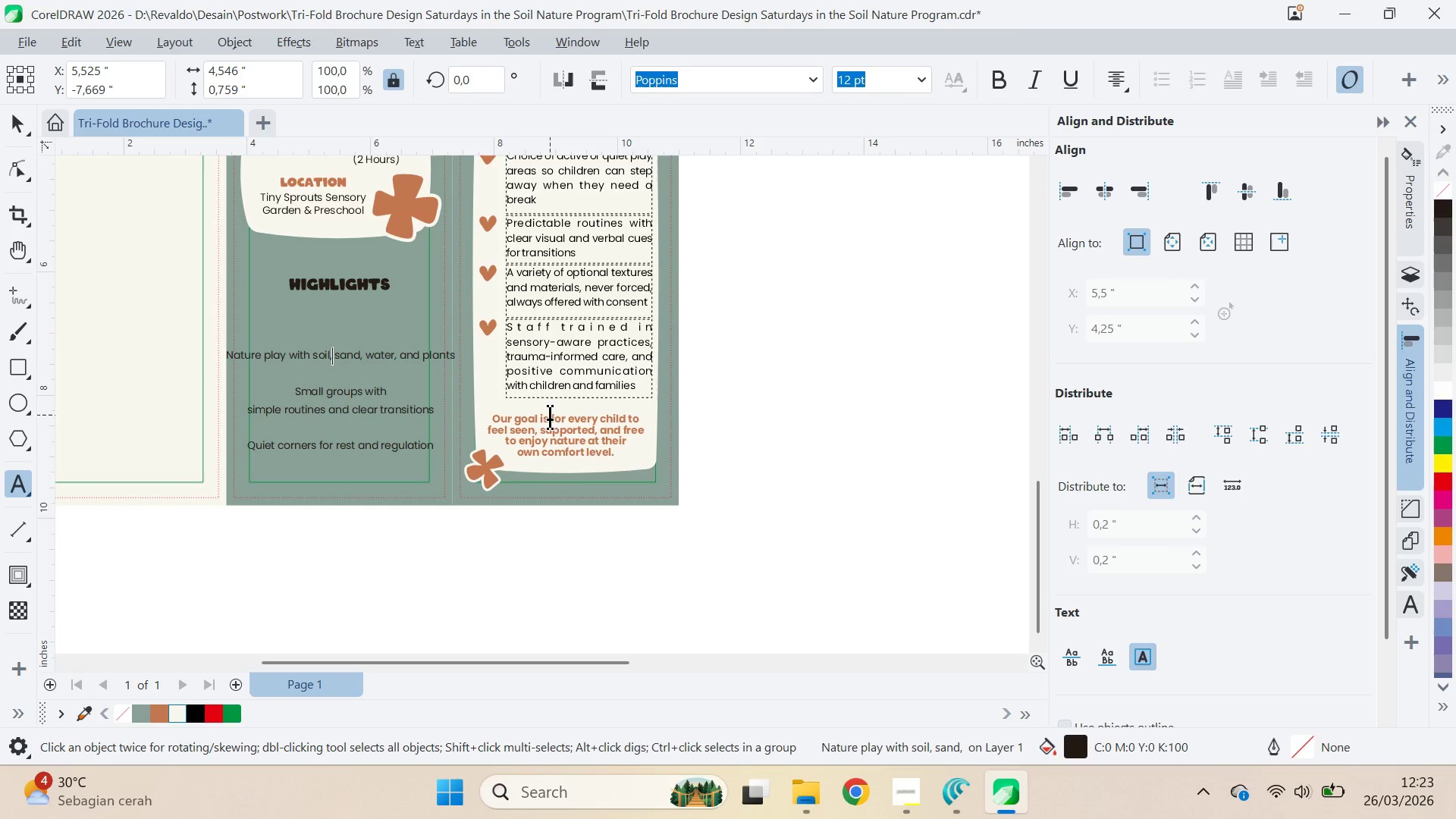 
key(ArrowLeft)
 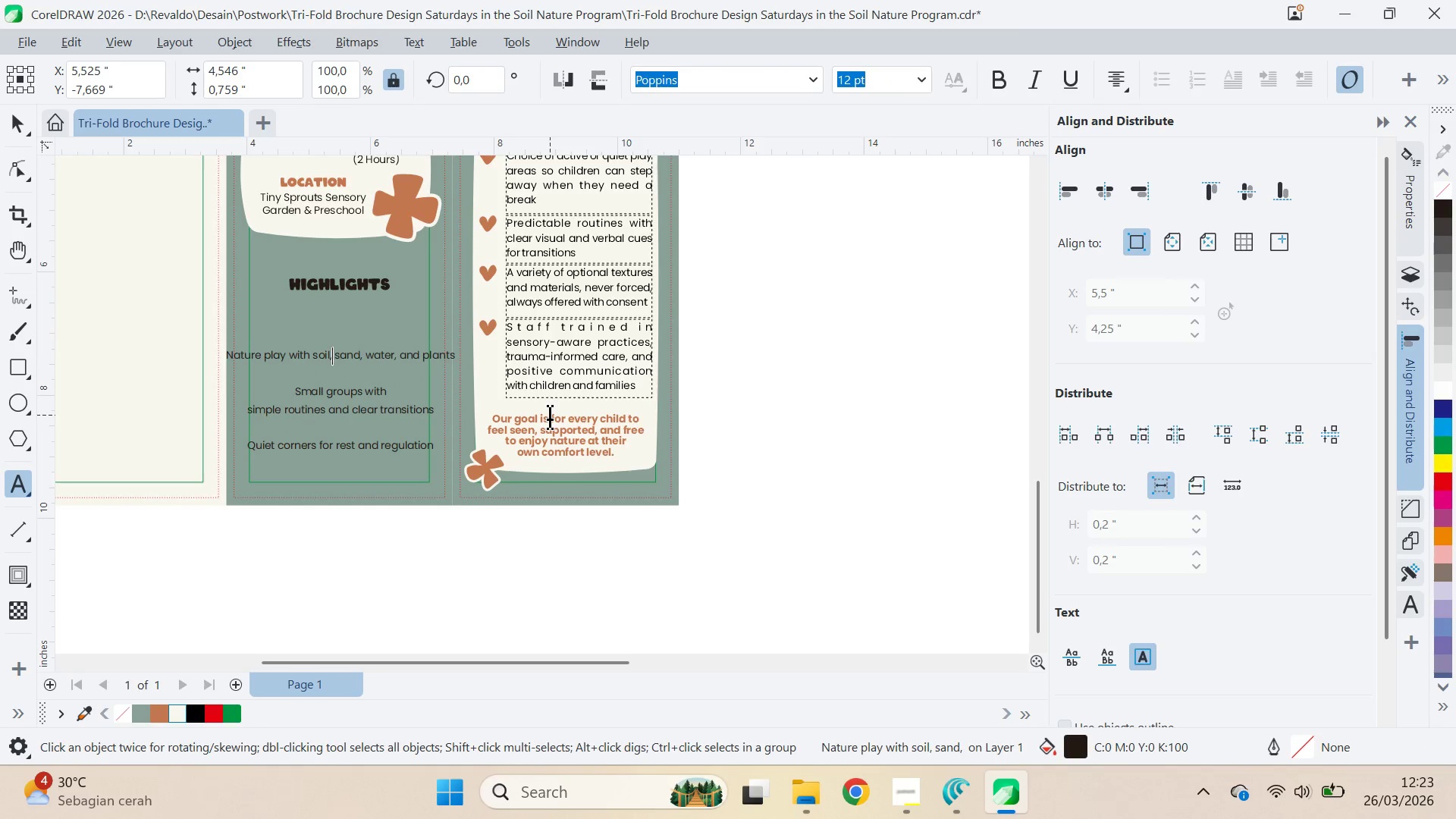 
key(ArrowLeft)
 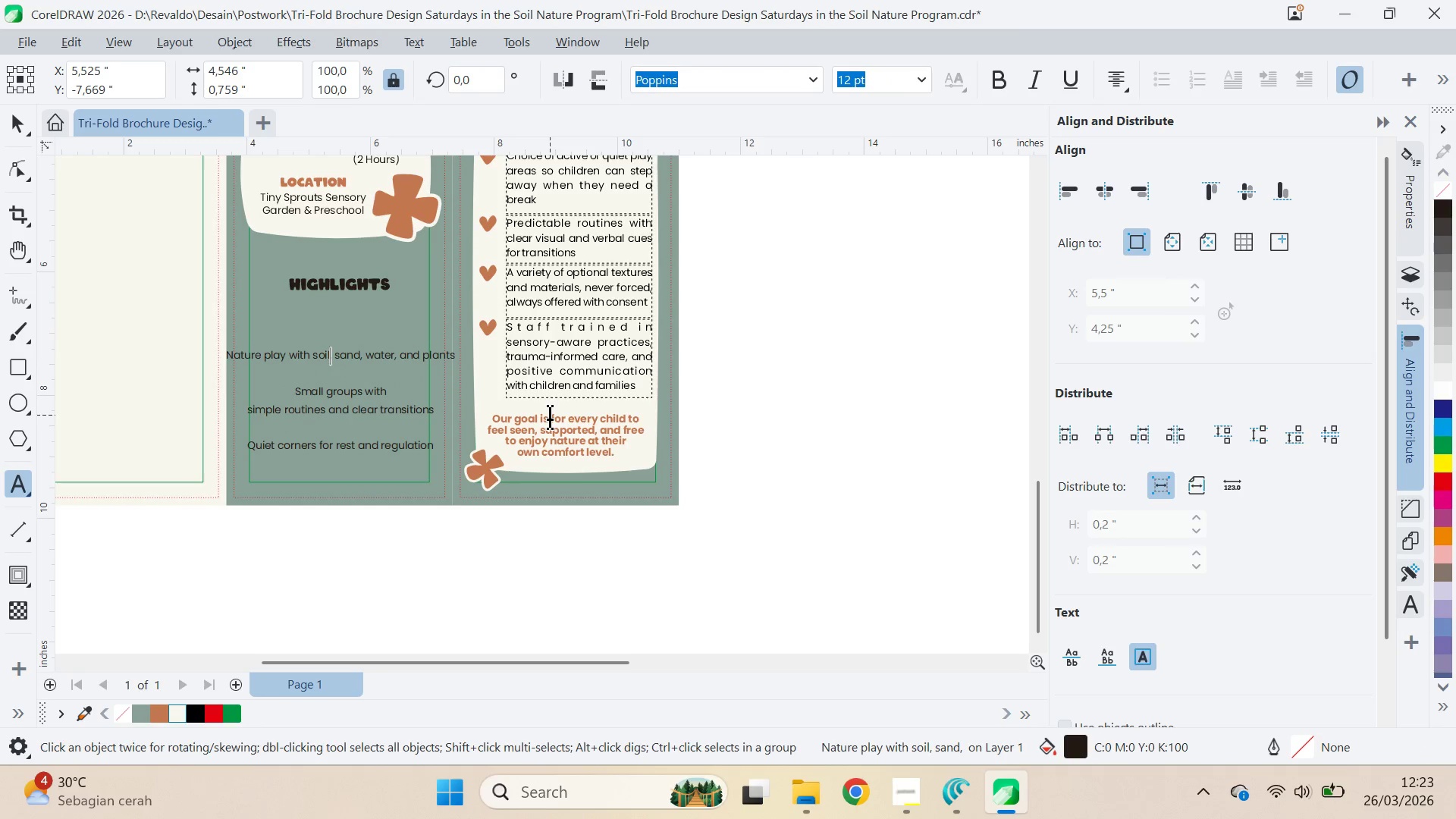 
key(ArrowRight)
 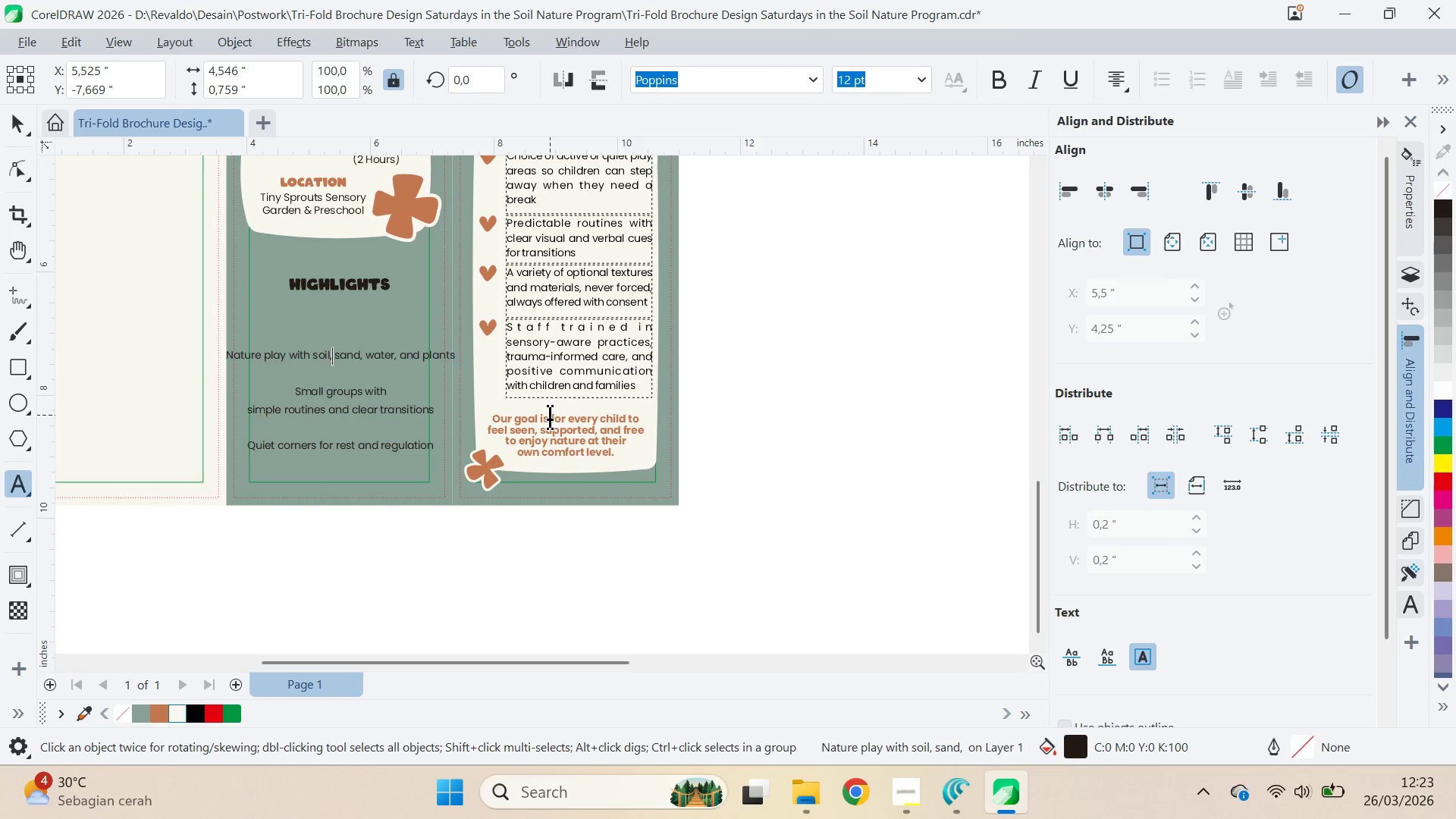 
key(ArrowRight)
 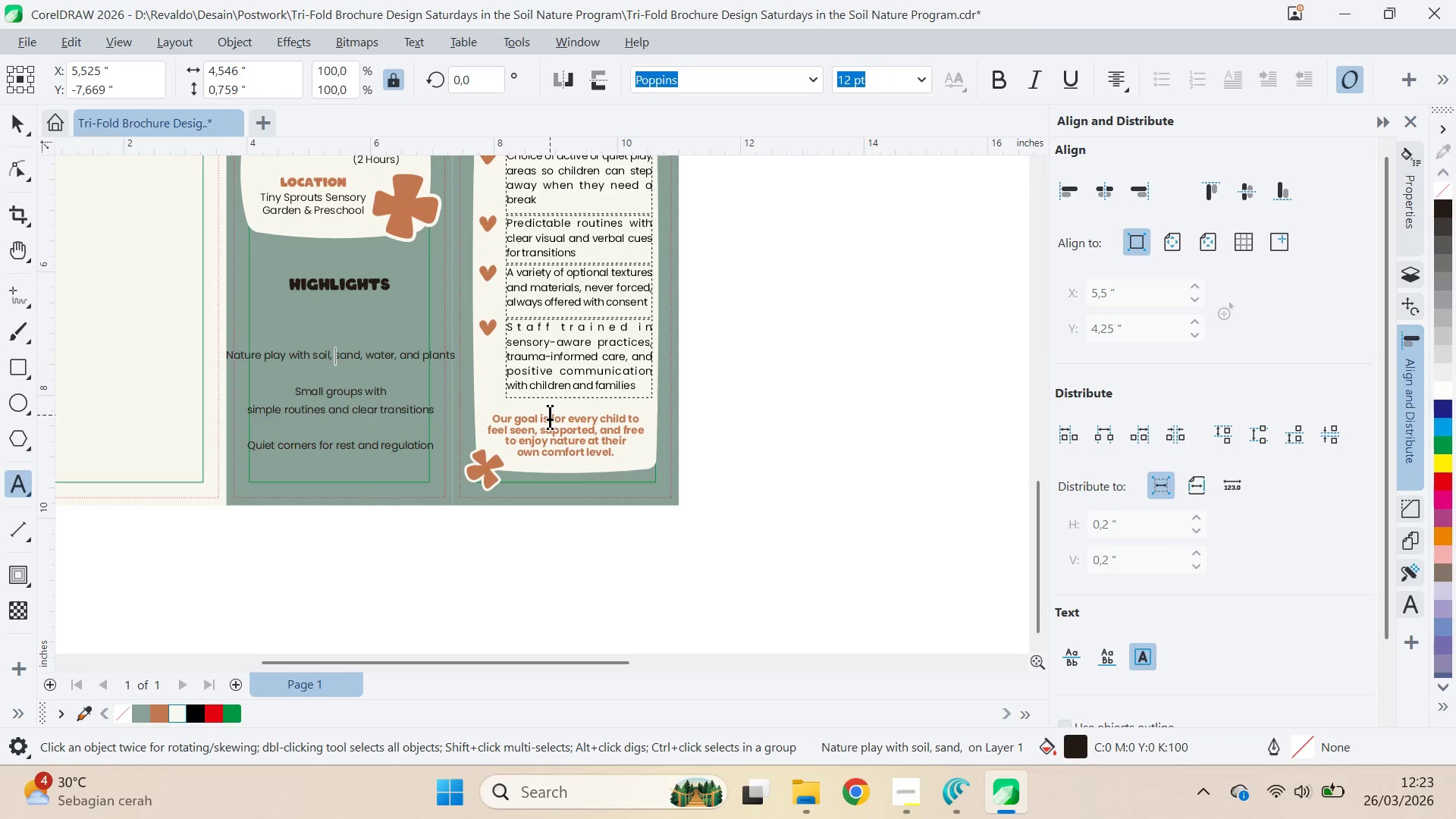 
key(ArrowRight)
 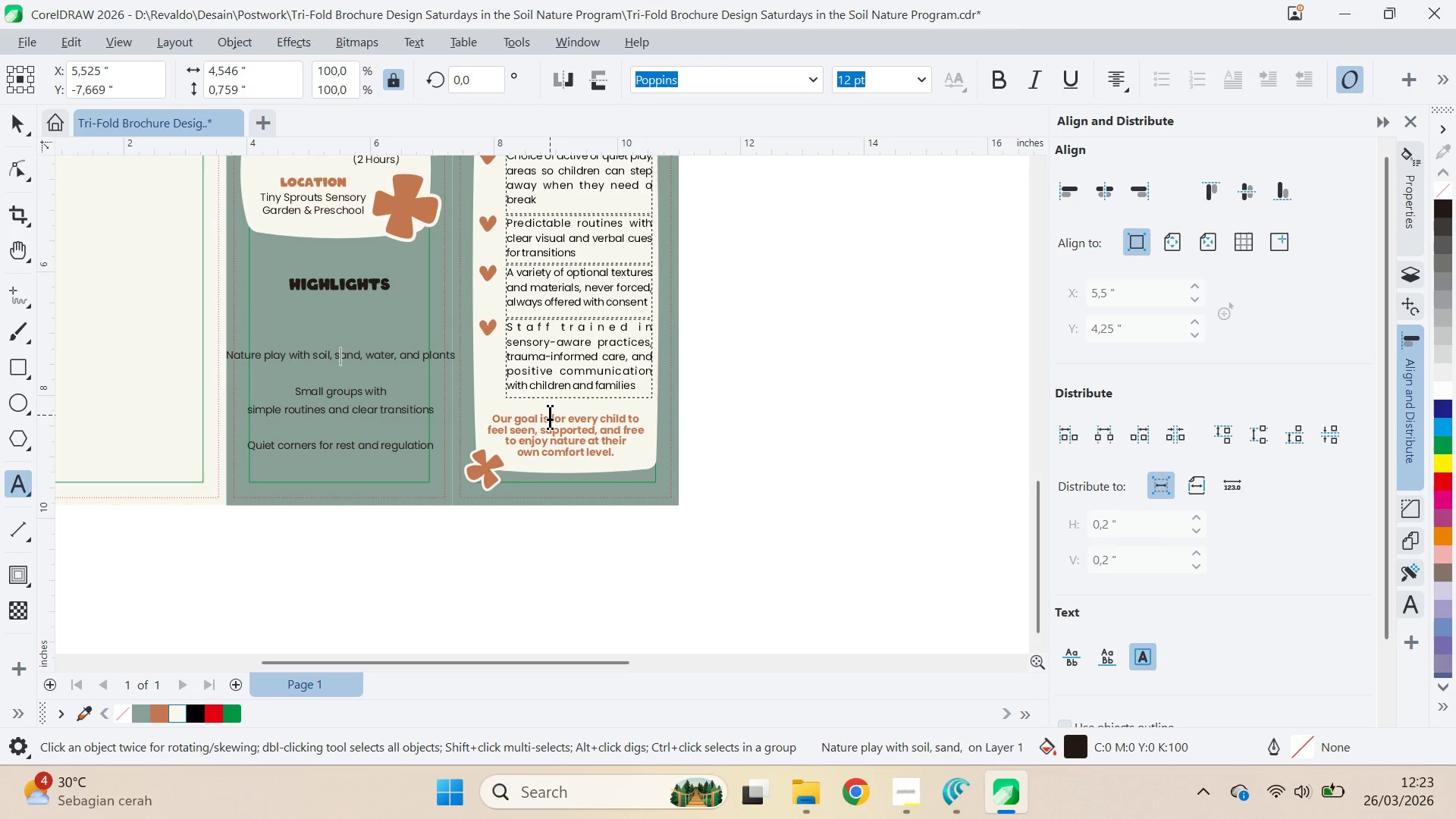 
key(Control+ArrowRight)
 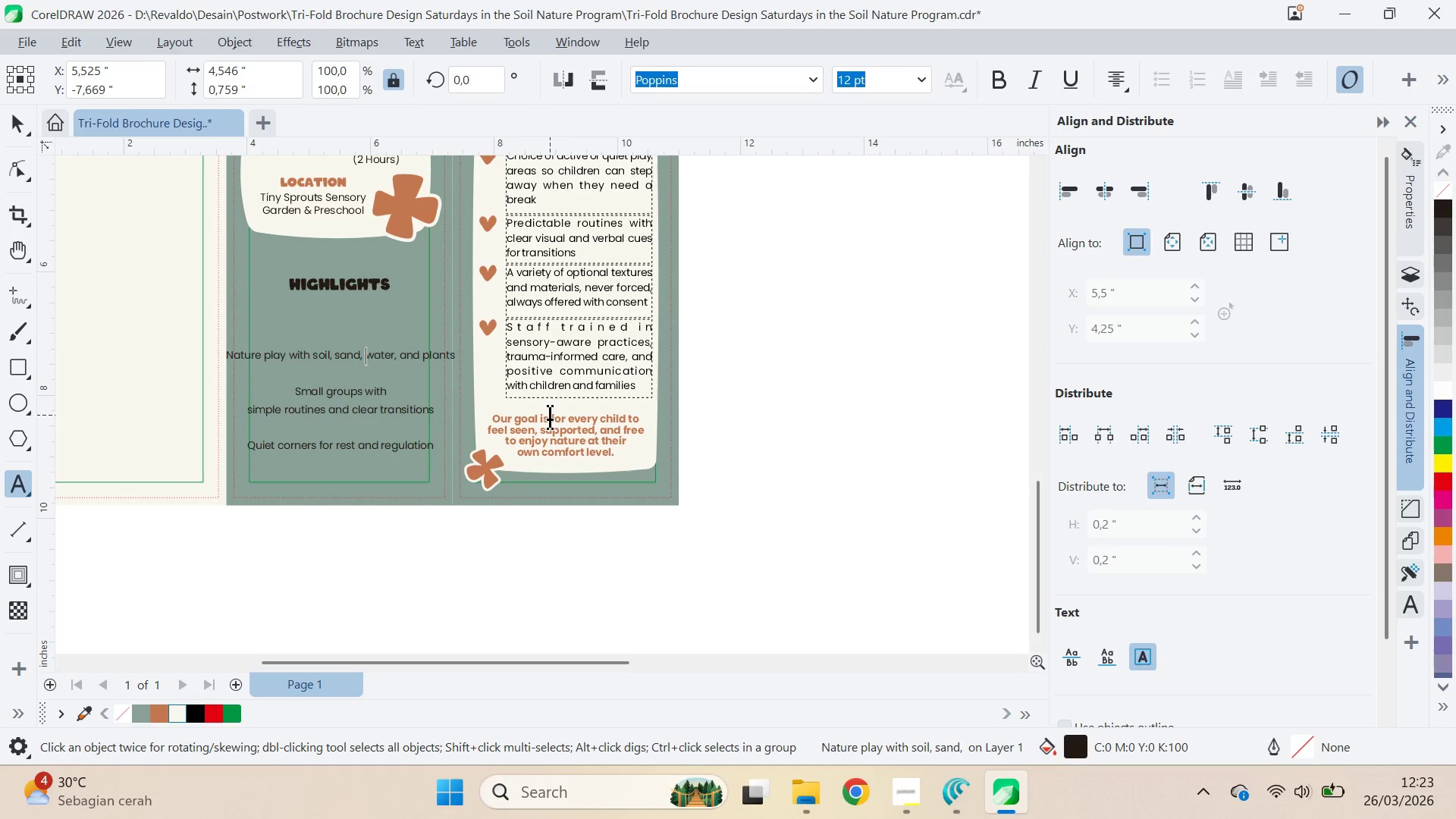 
key(Enter)
 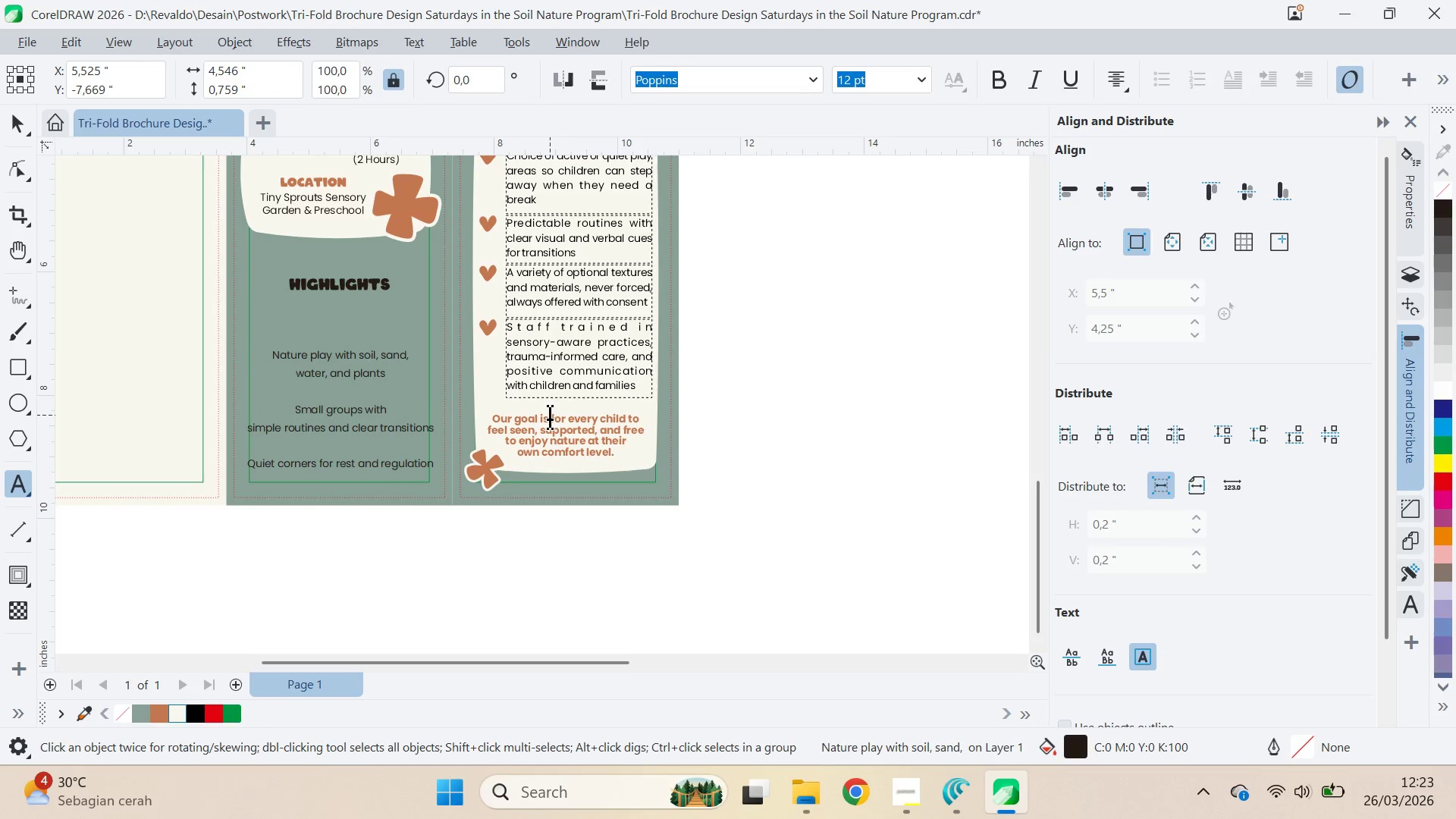 
key(ArrowDown)
 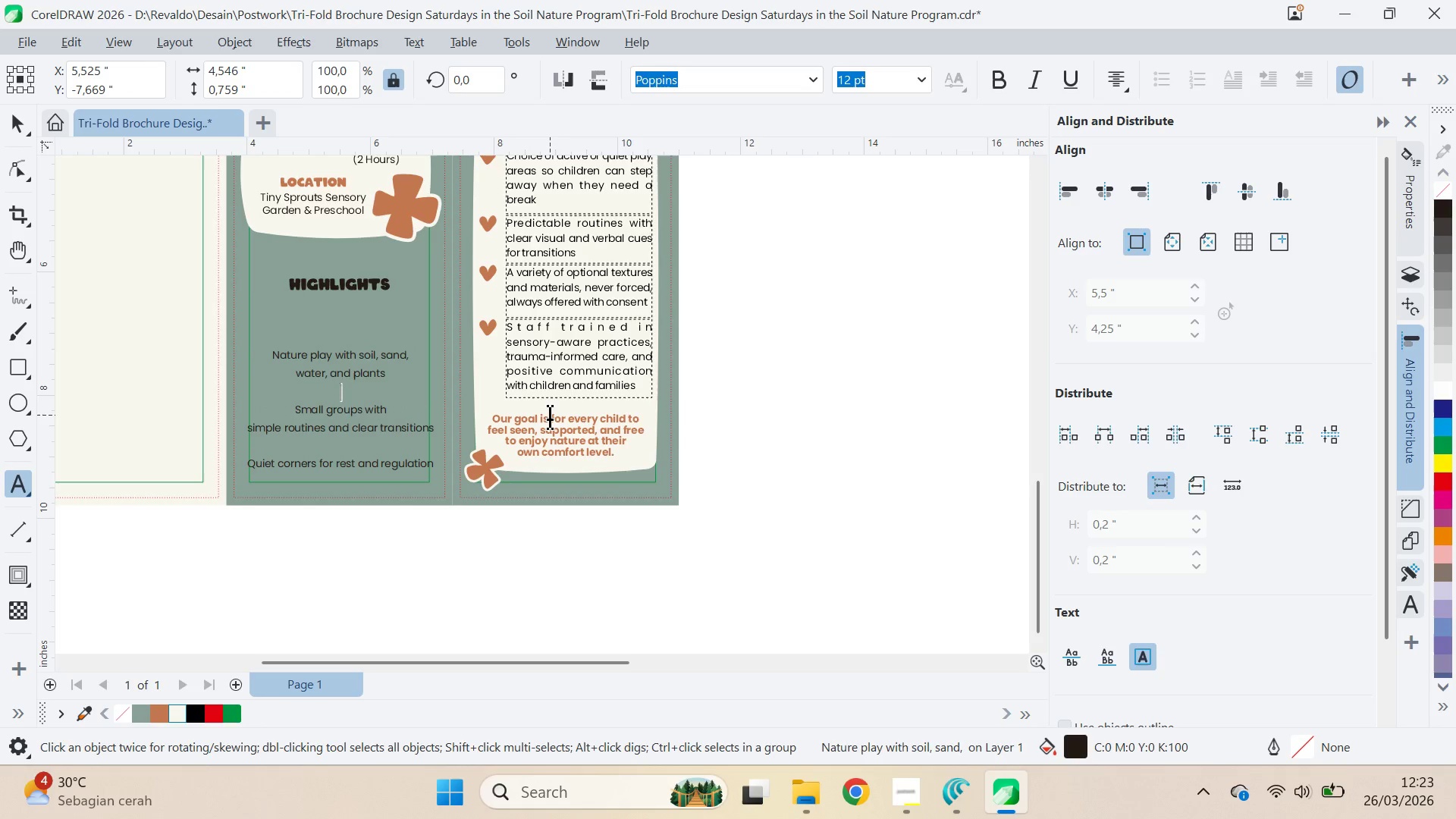 
key(ArrowDown)
 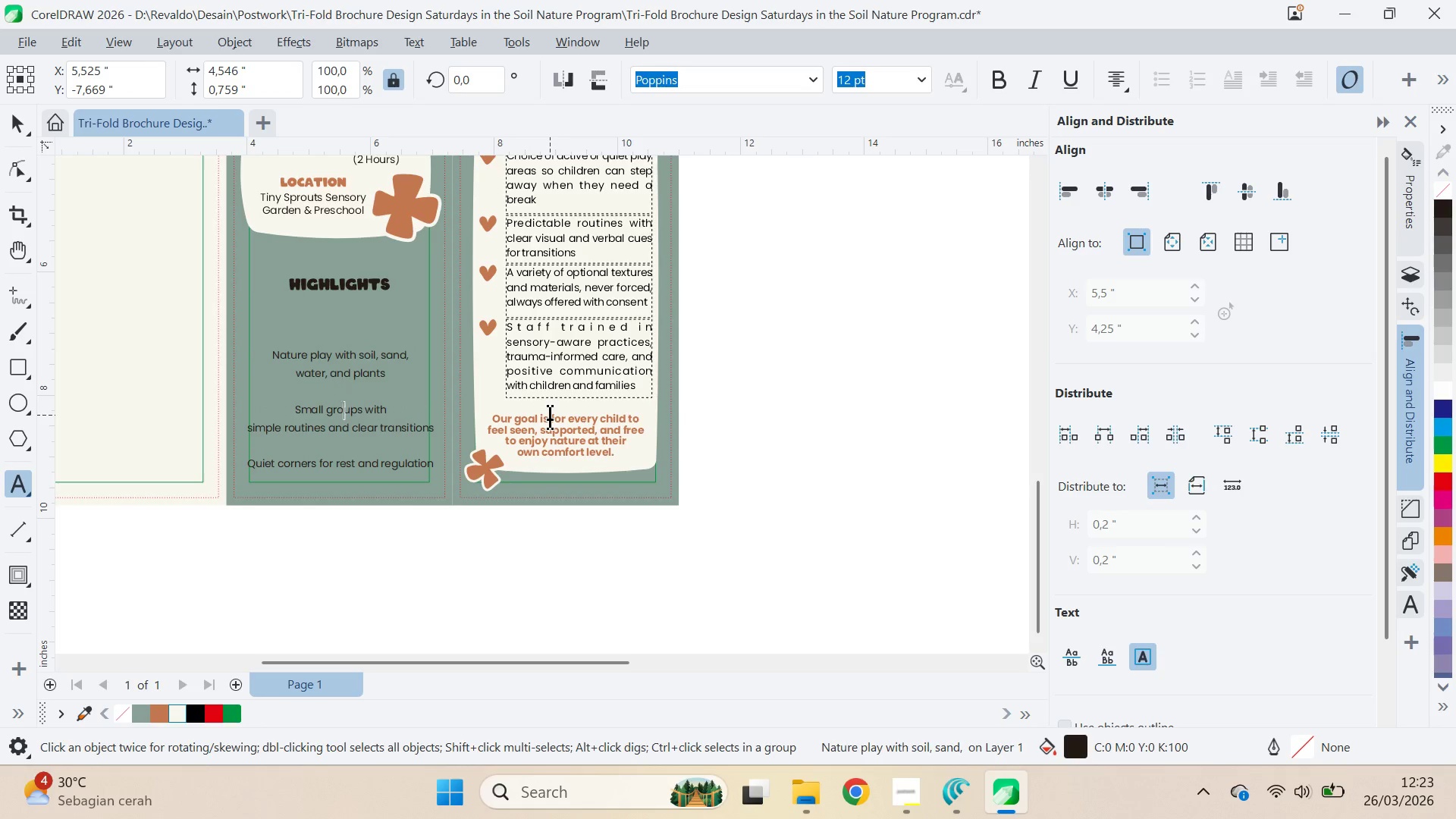 
key(ArrowDown)
 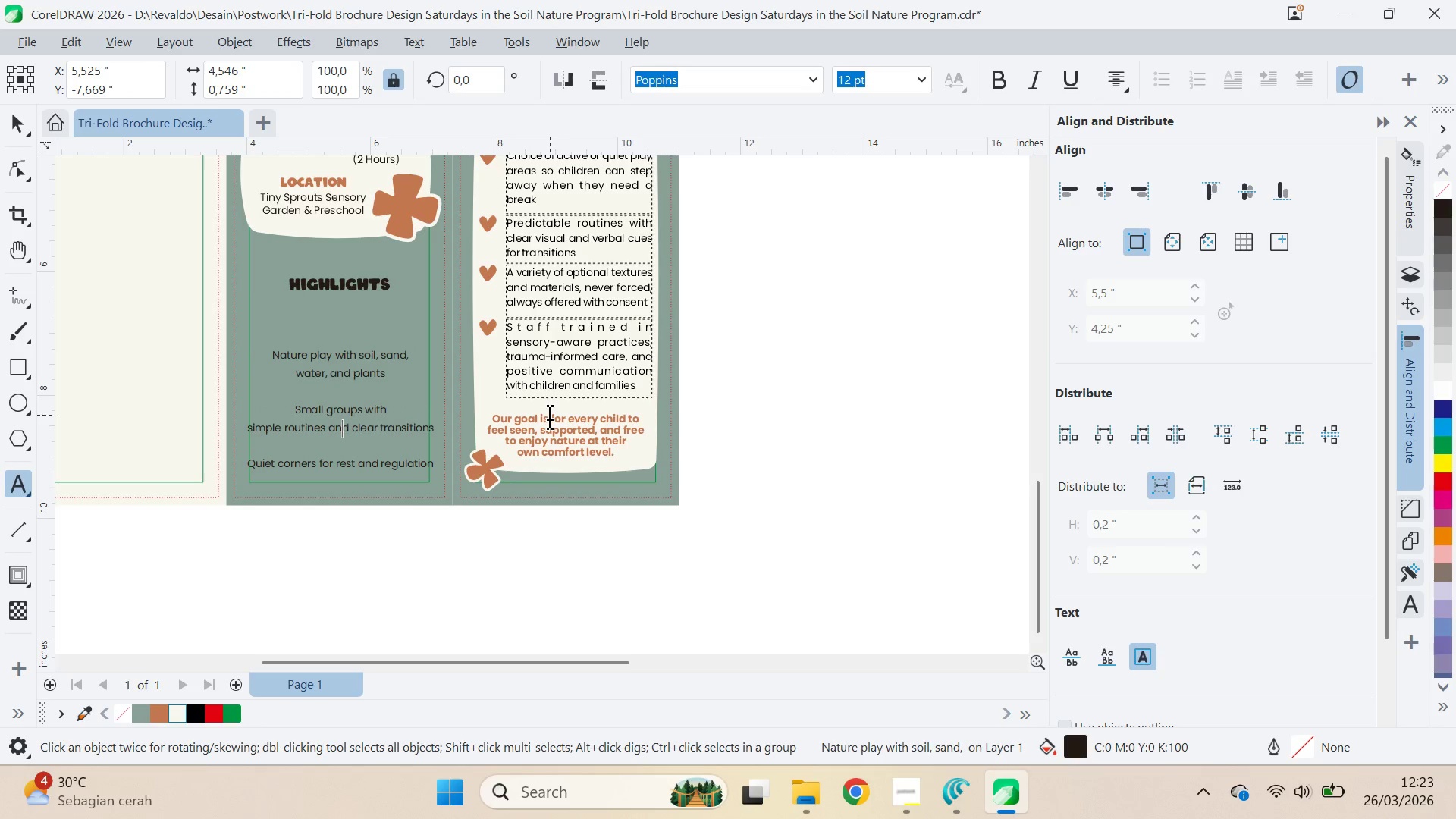 
key(ArrowDown)
 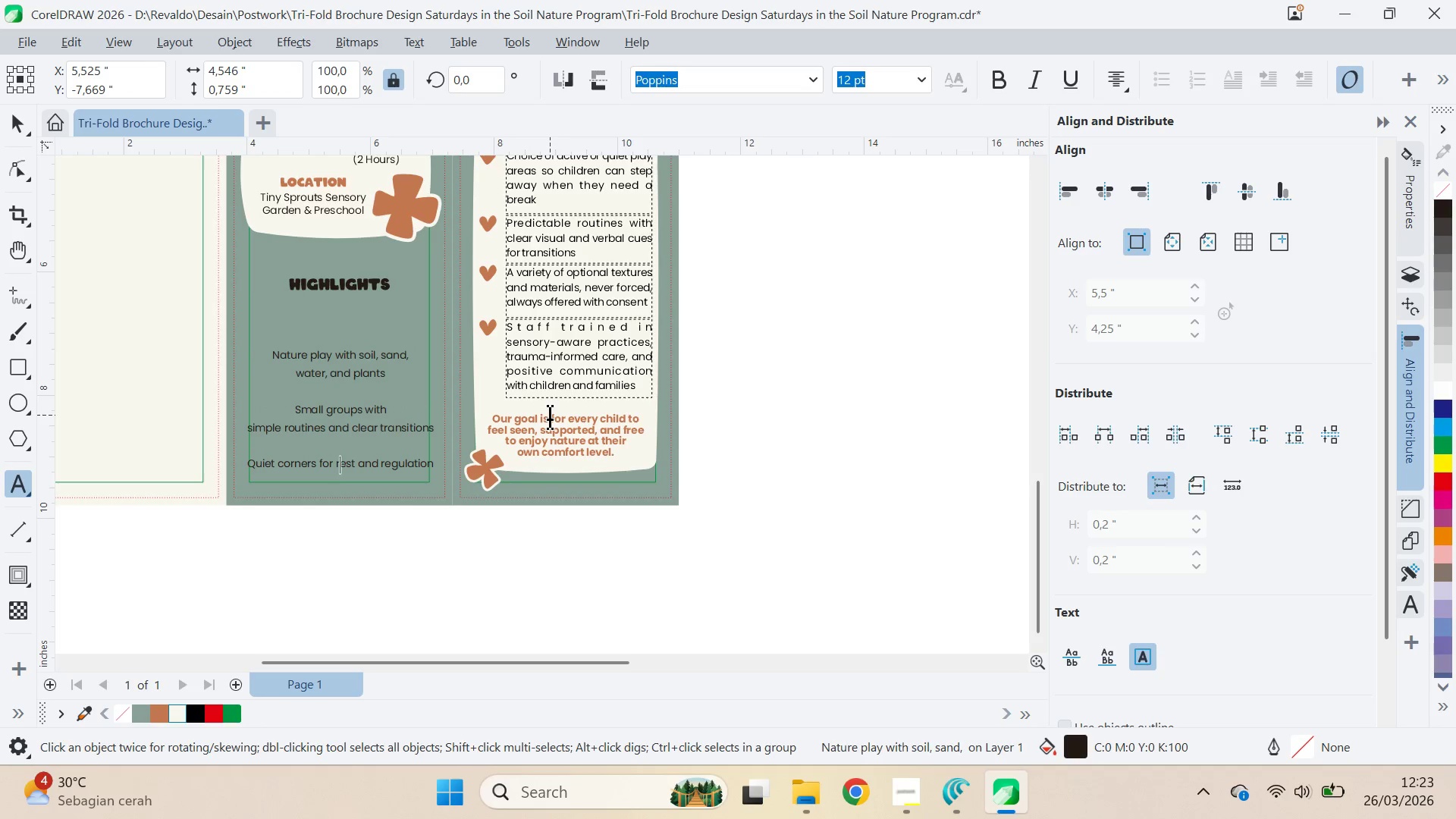 
key(ArrowDown)
 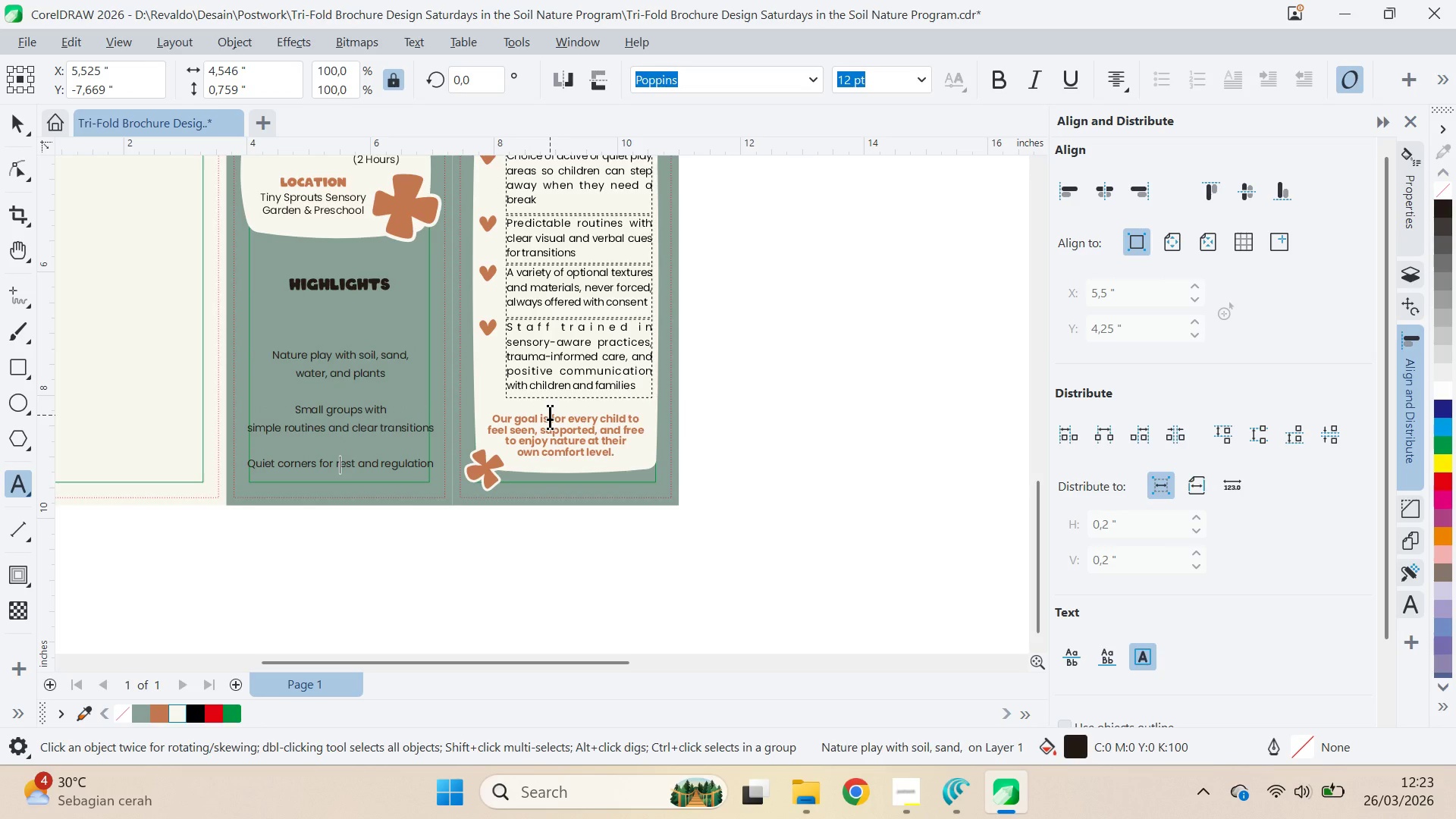 
key(ArrowUp)
 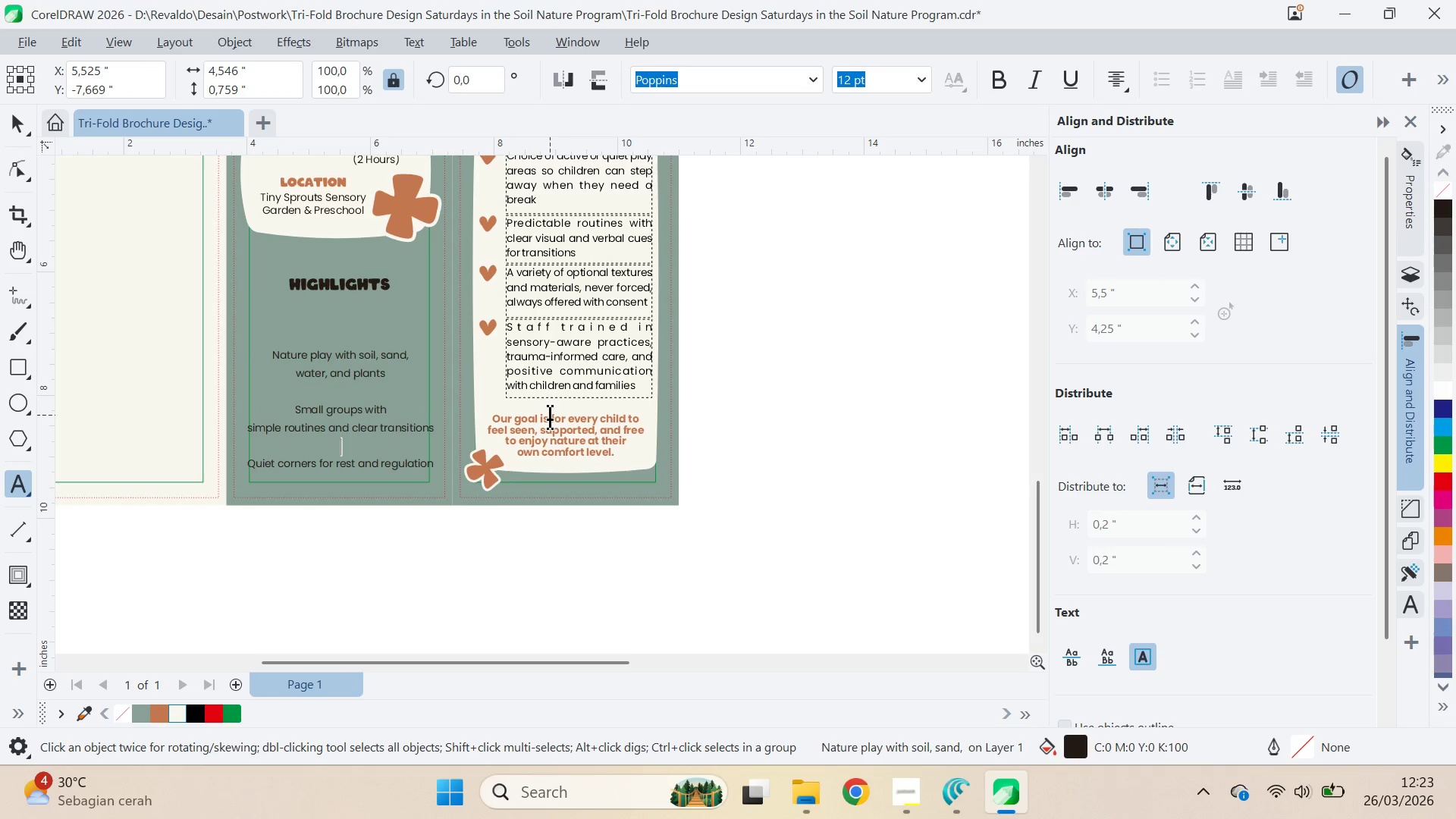 
key(ArrowUp)
 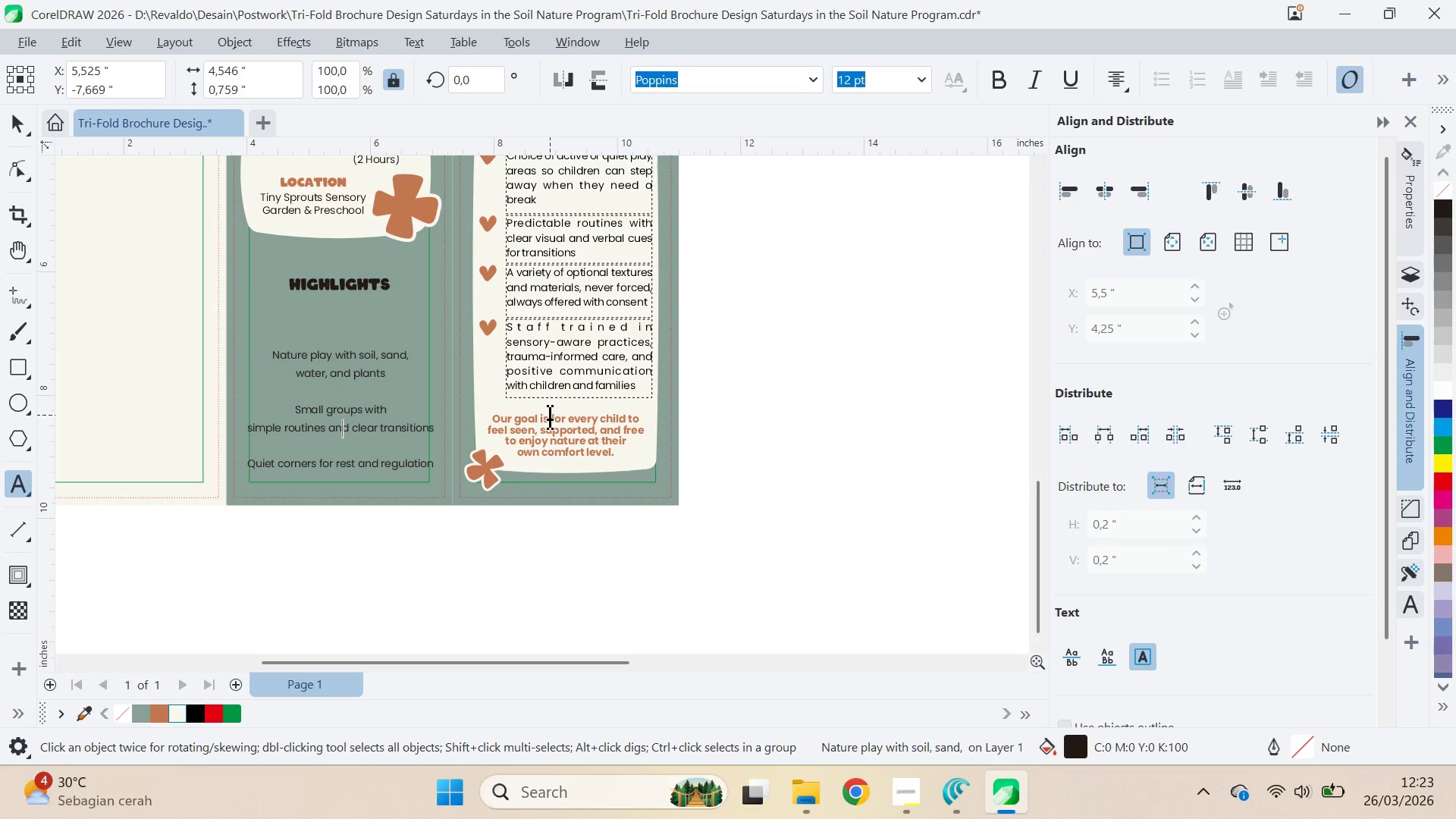 
key(ArrowLeft)
 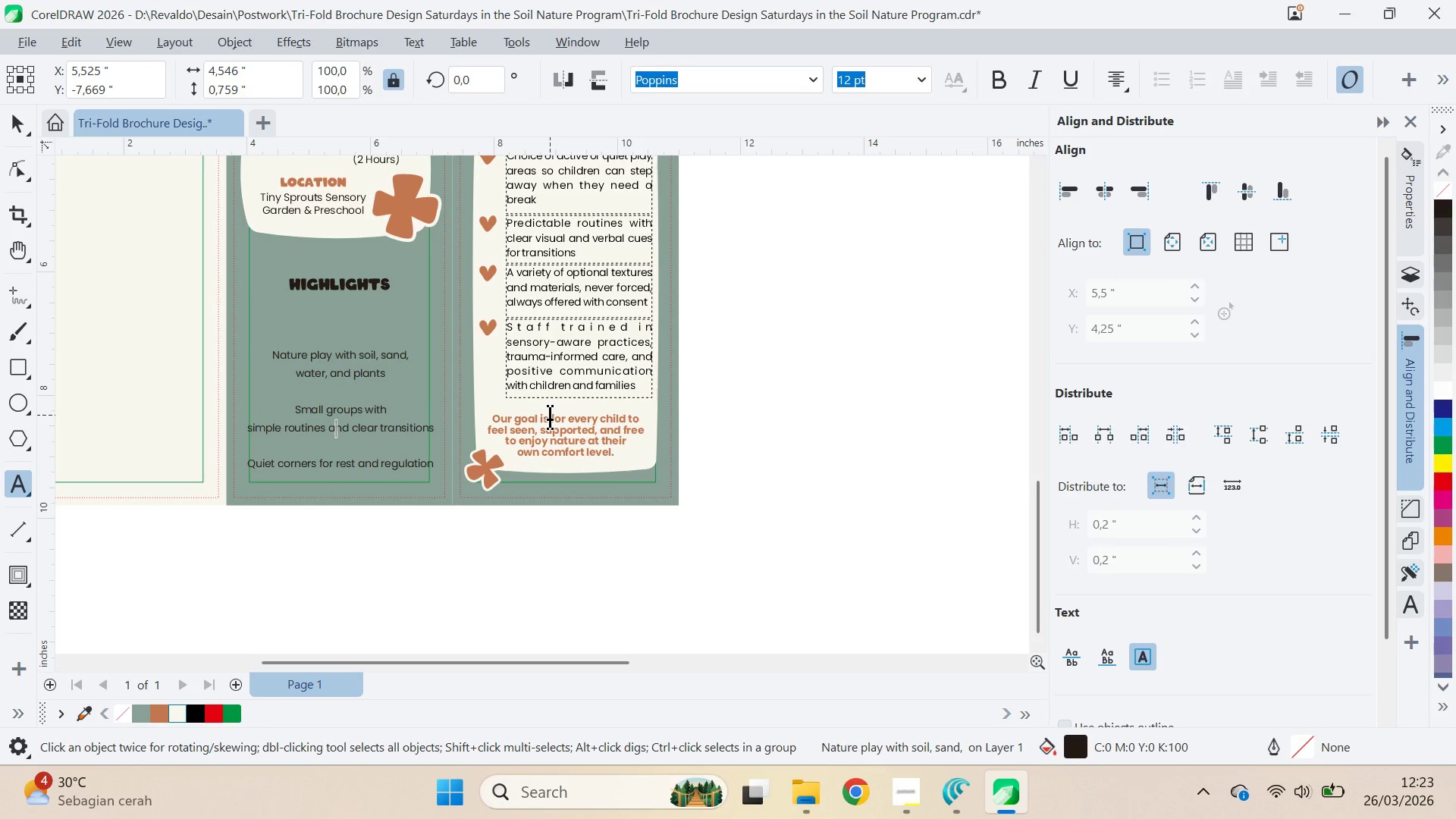 
key(Control+ArrowLeft)
 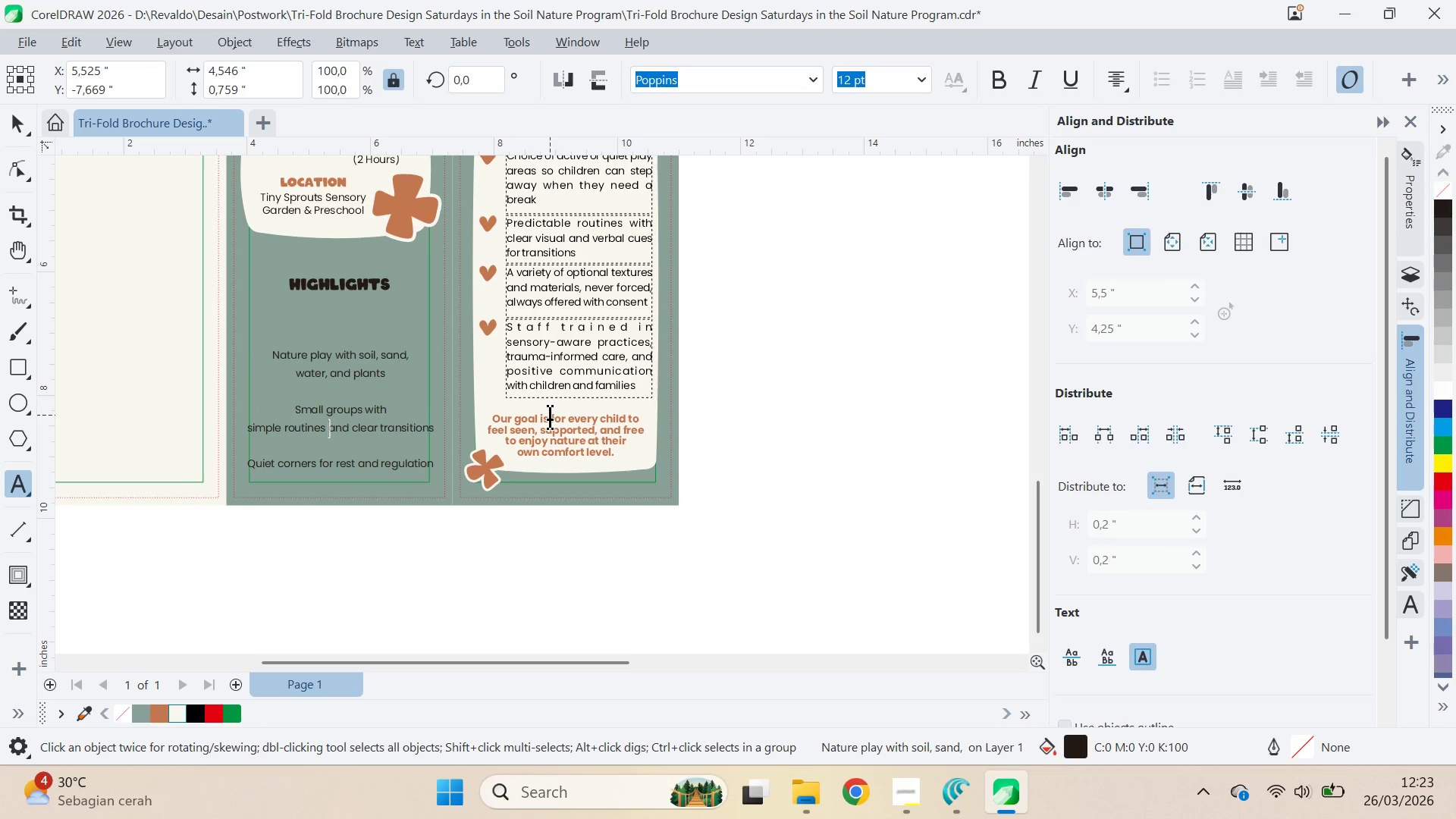 
key(Control+ArrowLeft)
 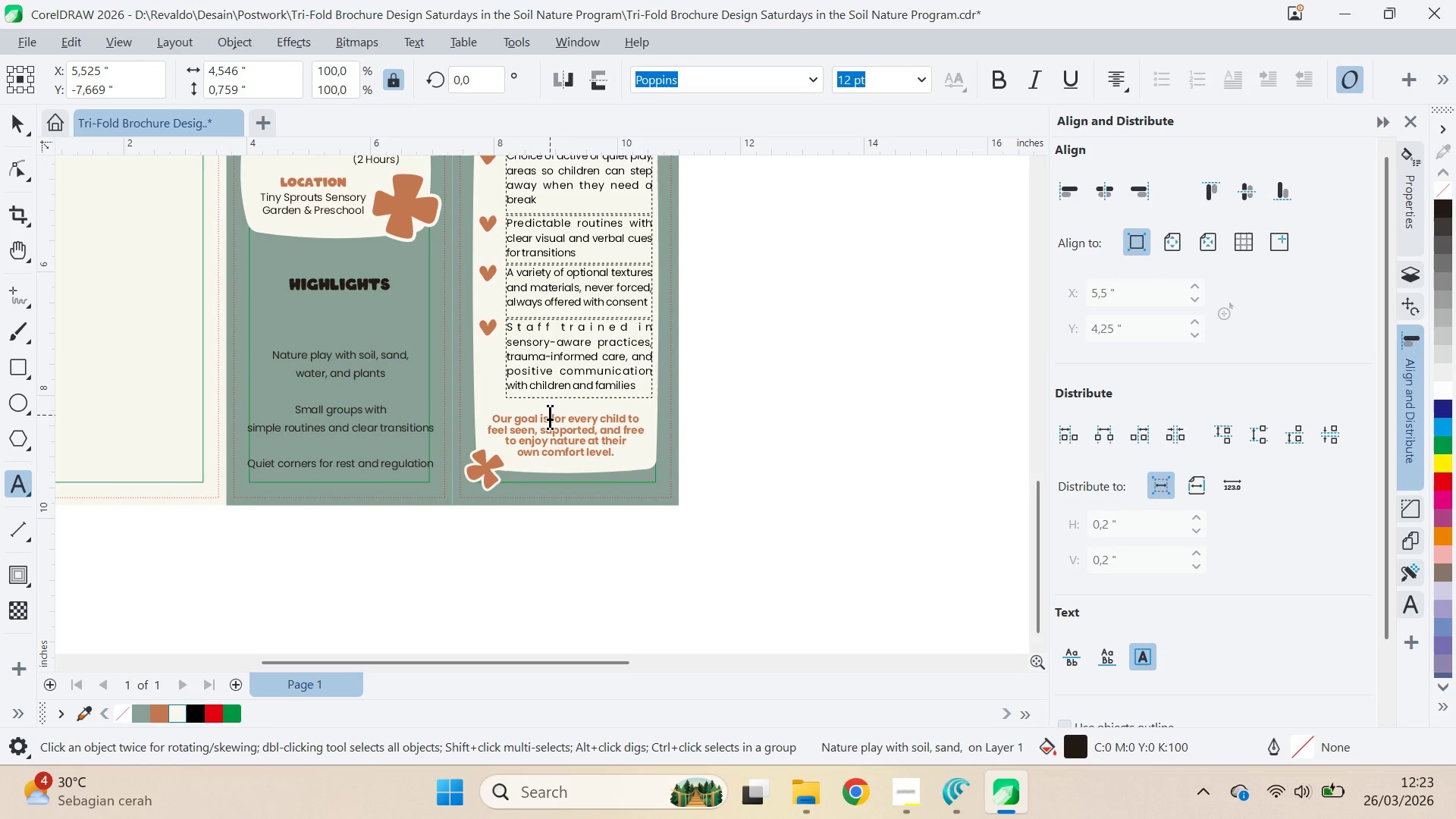 
key(Control+ArrowLeft)
 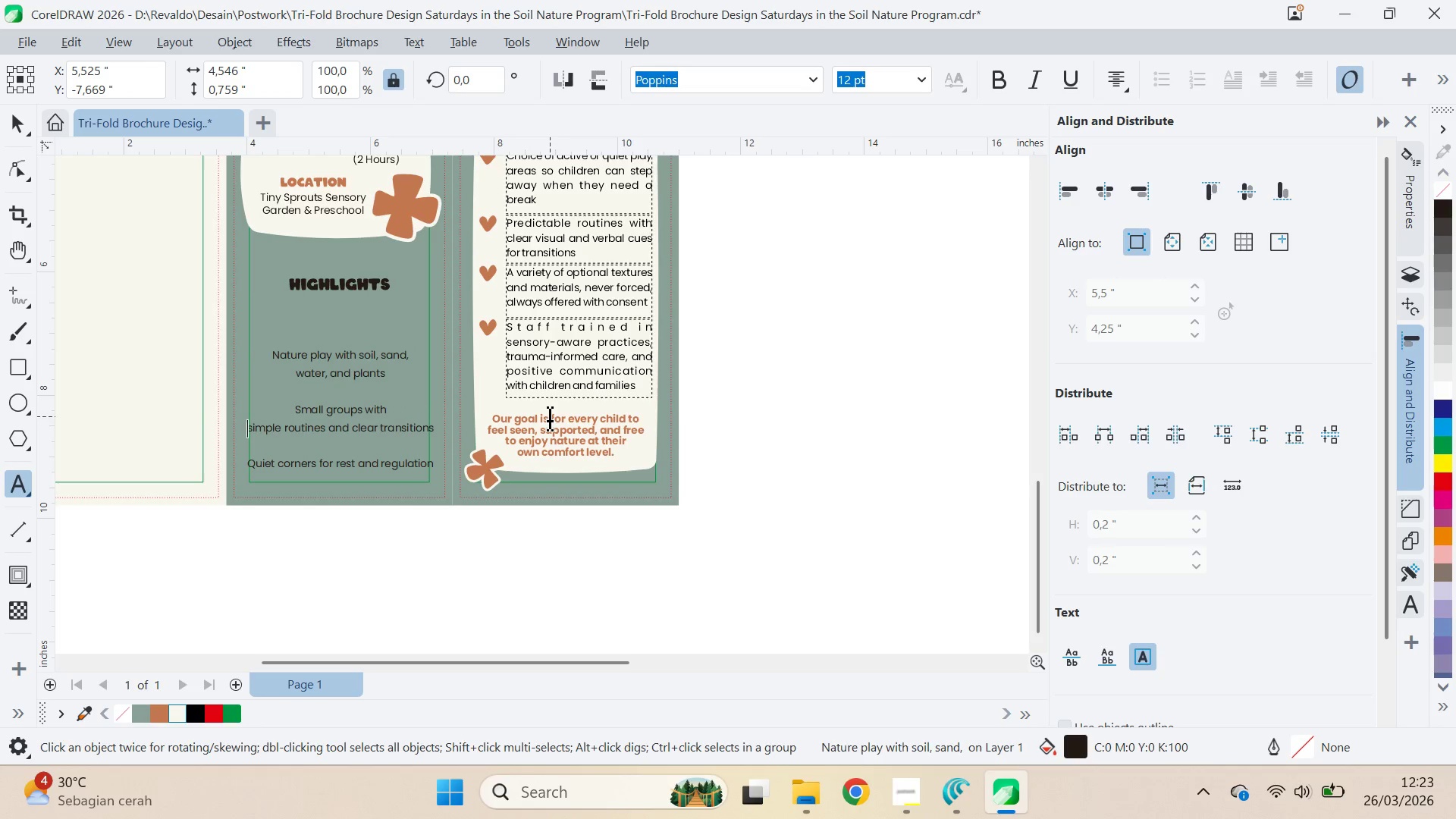 
key(Backspace)
 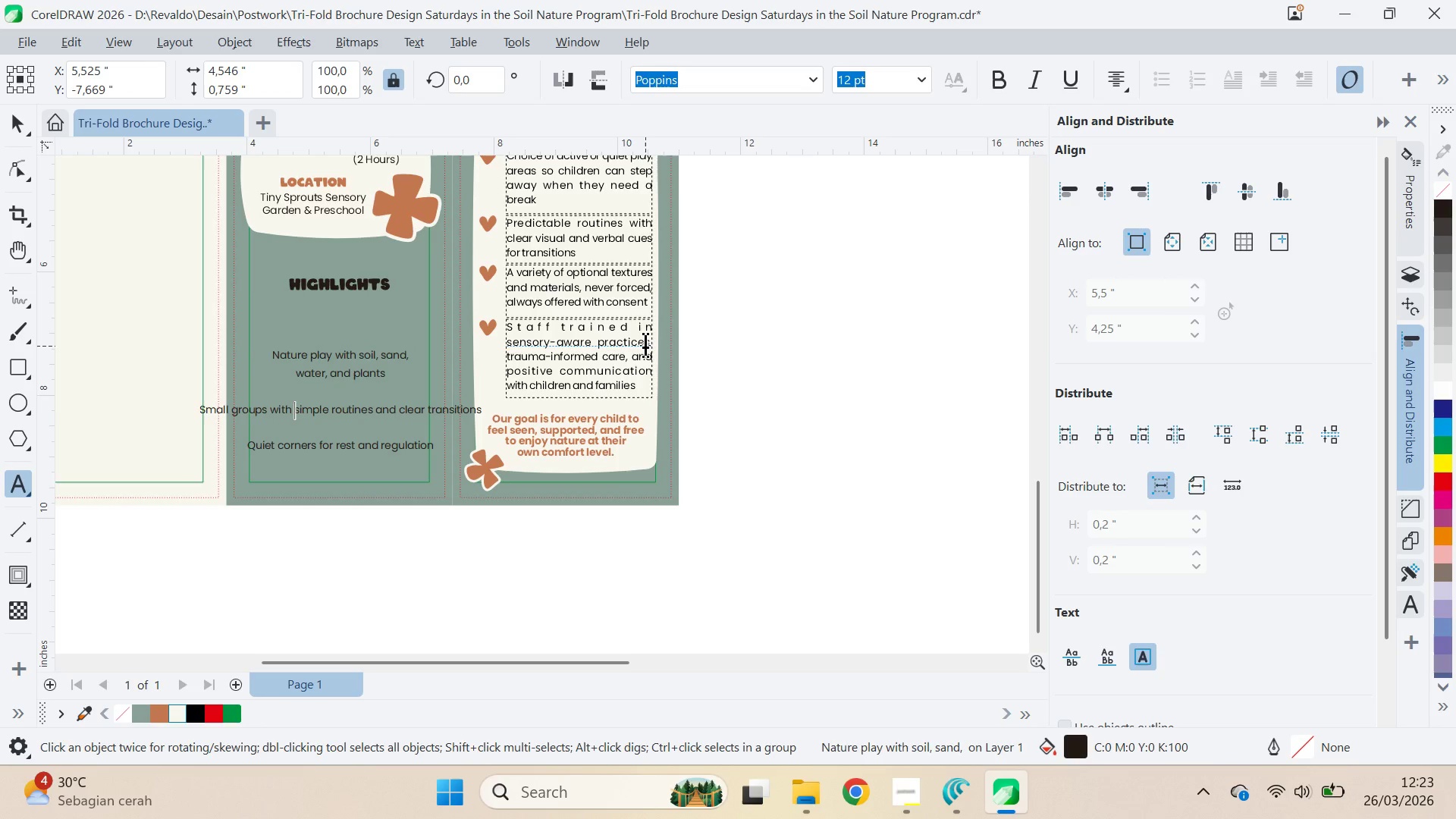 
key(Control+ArrowRight)
 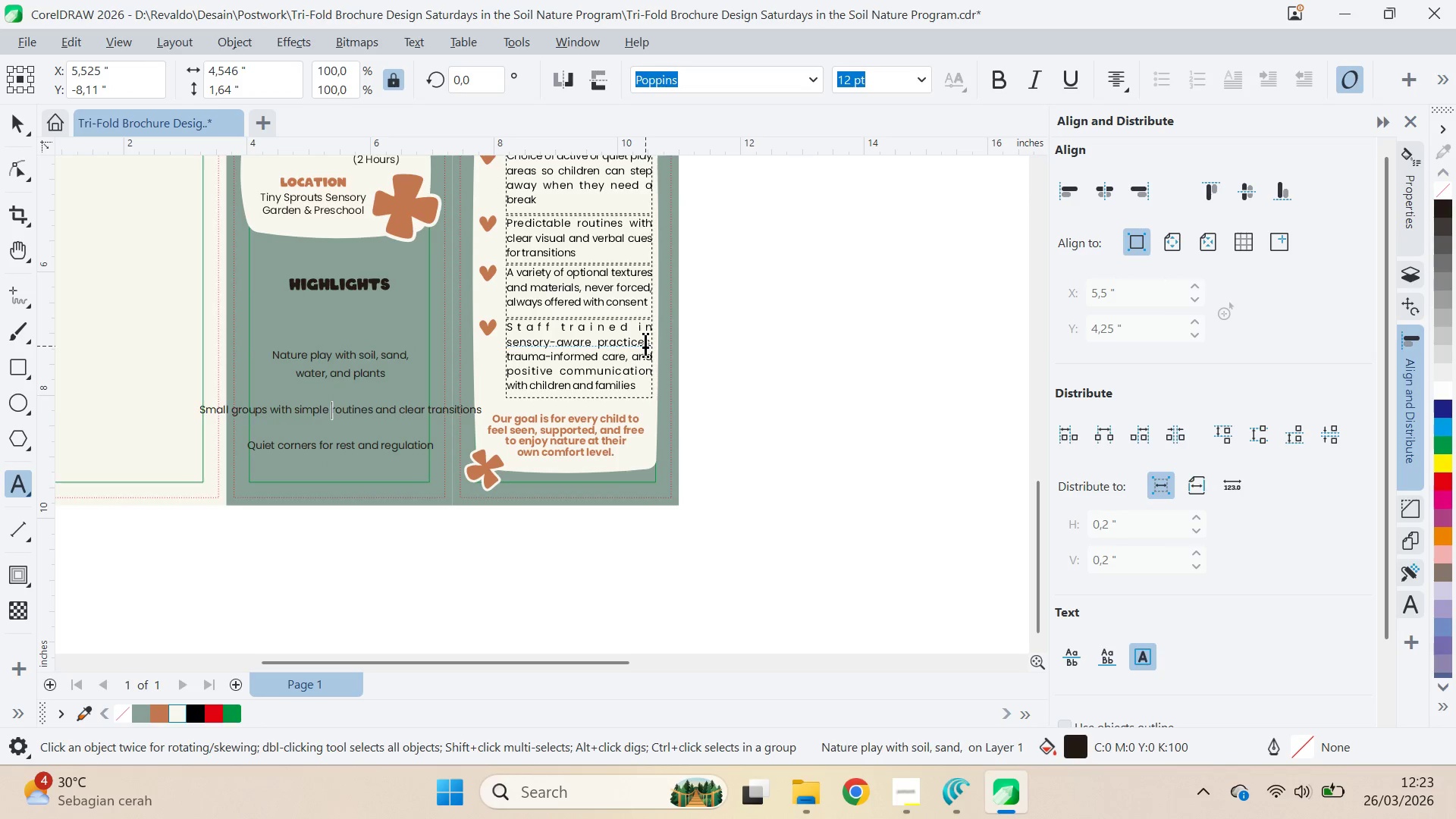 
key(Enter)
 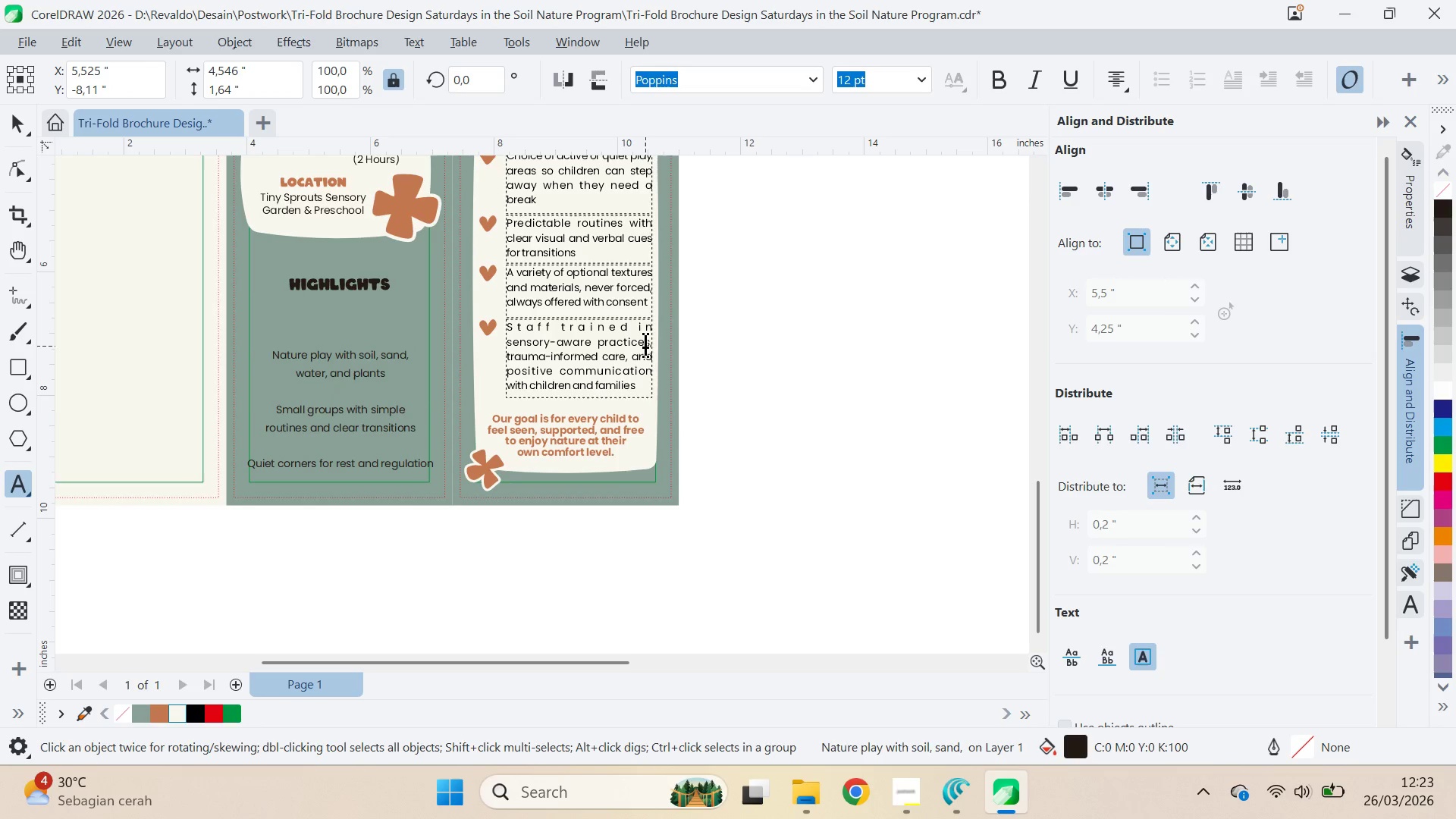 
key(ArrowDown)
 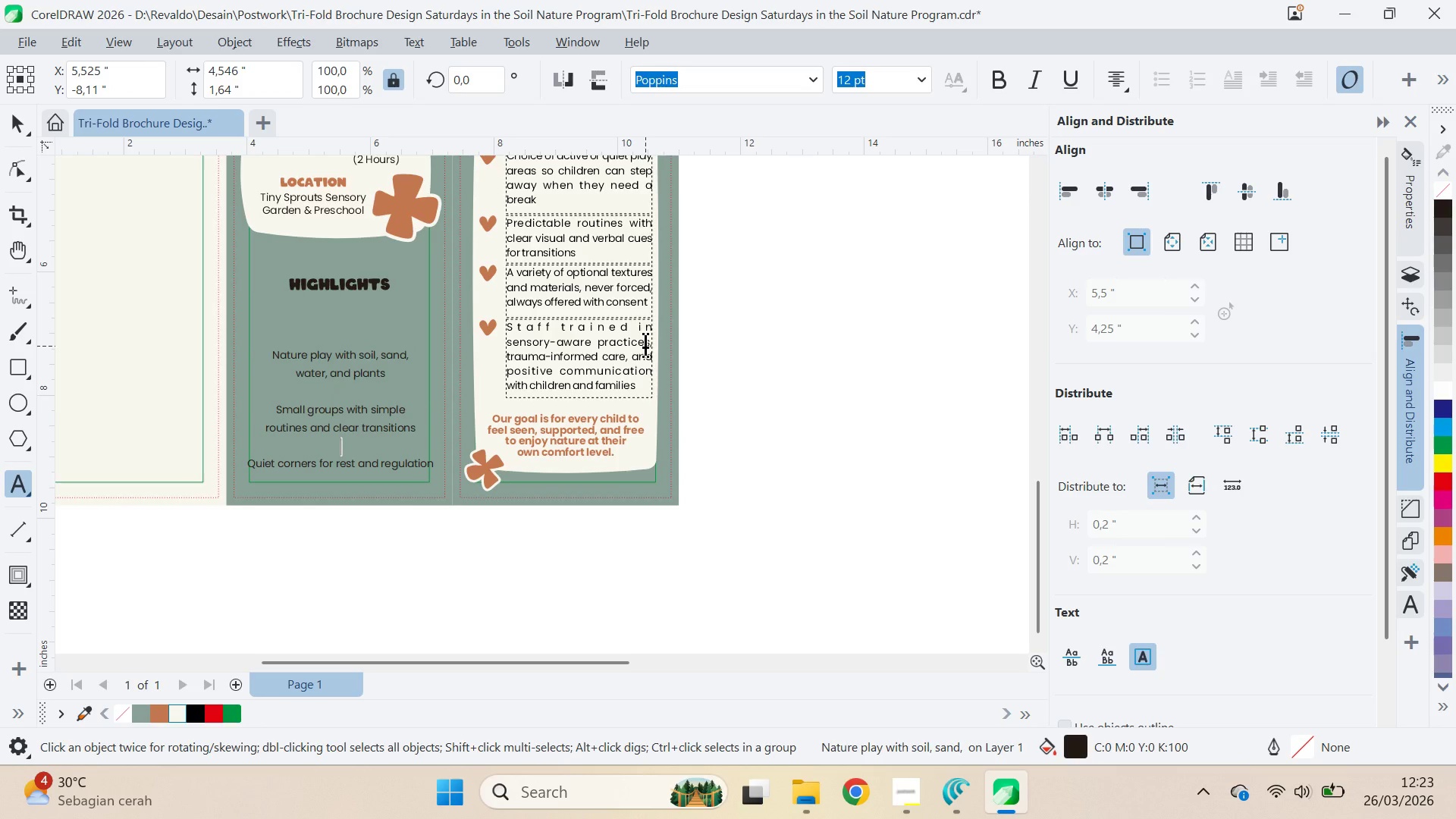 
key(ArrowDown)
 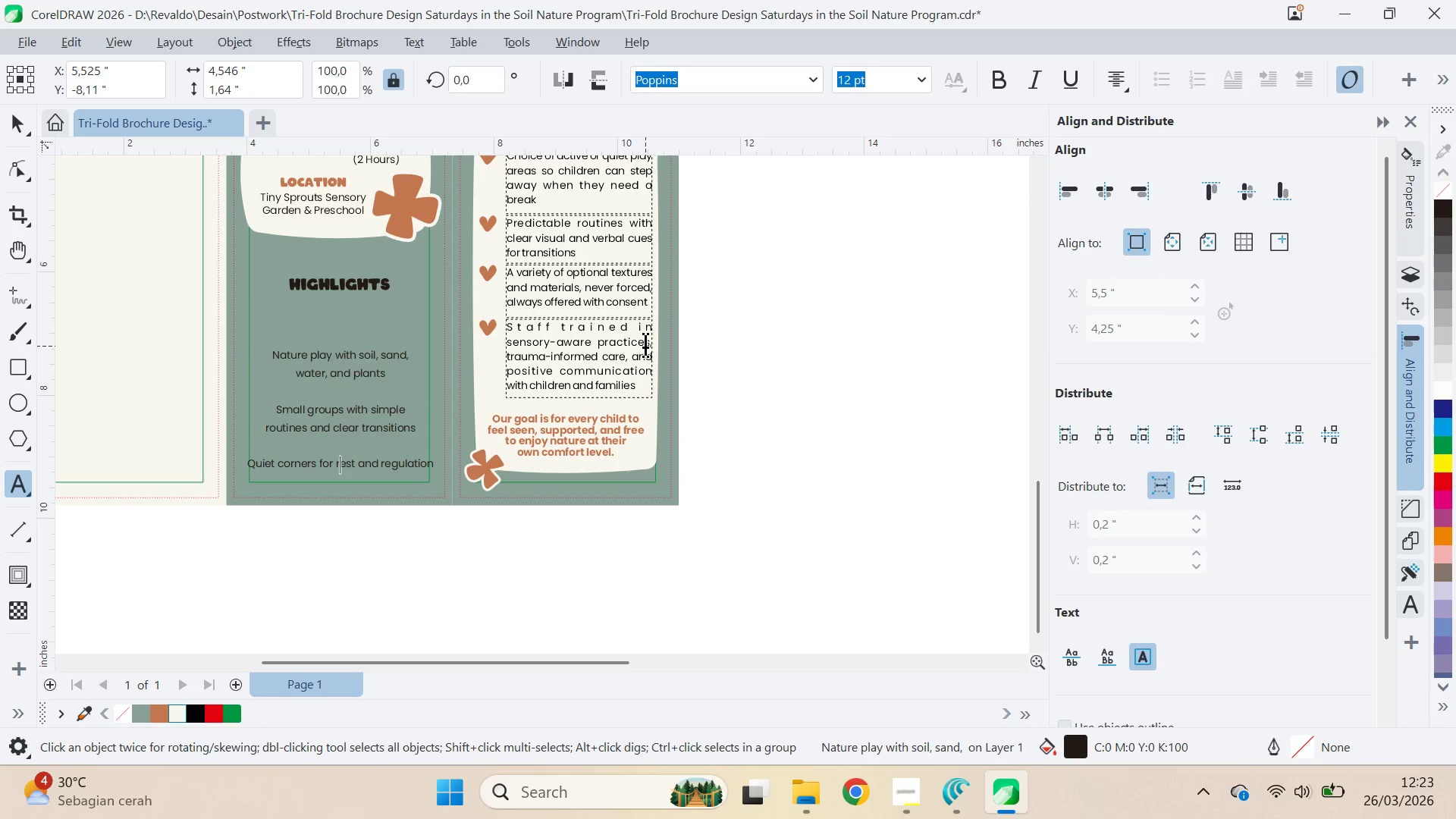 
key(ArrowLeft)
 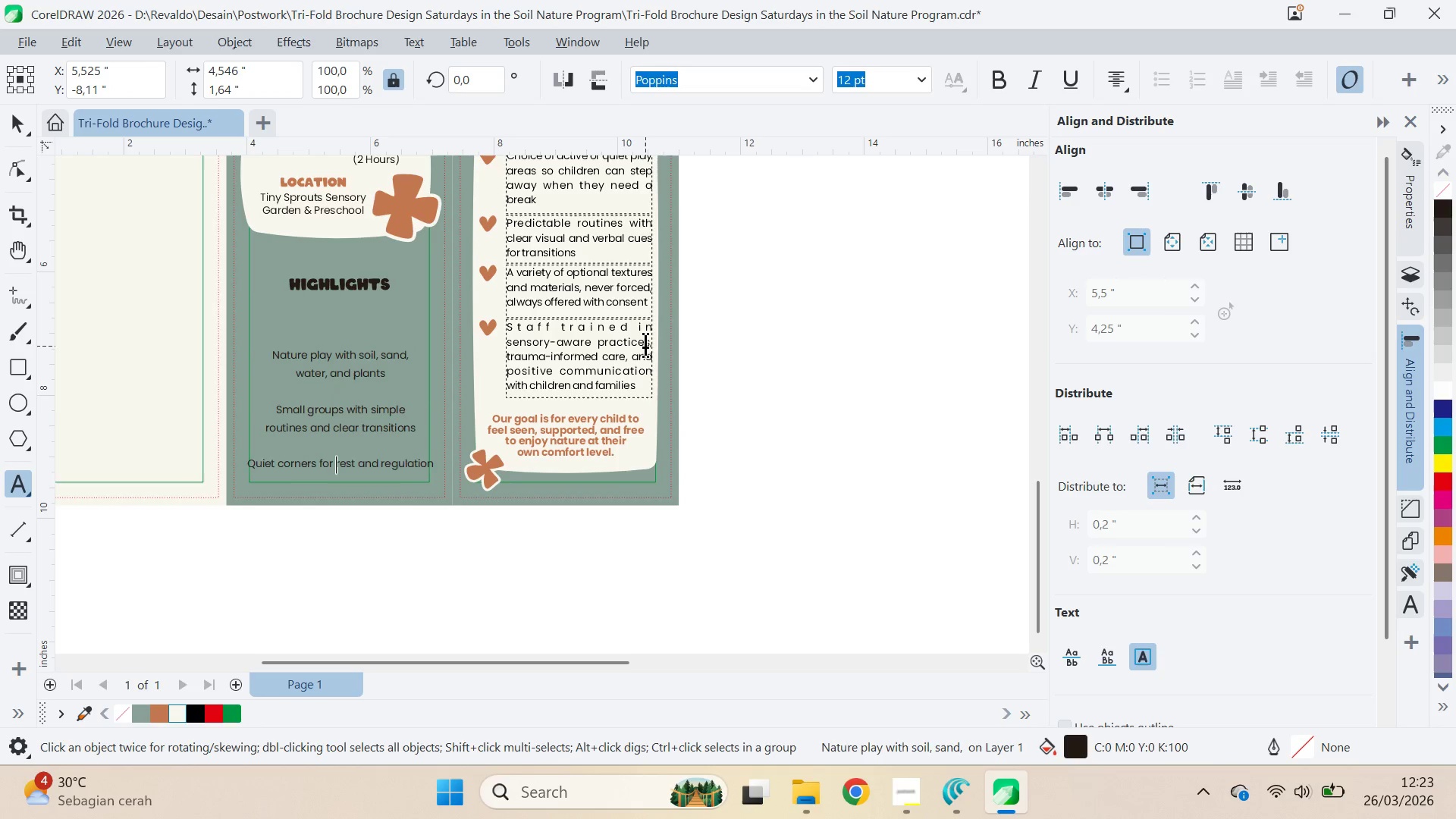 
key(Enter)
 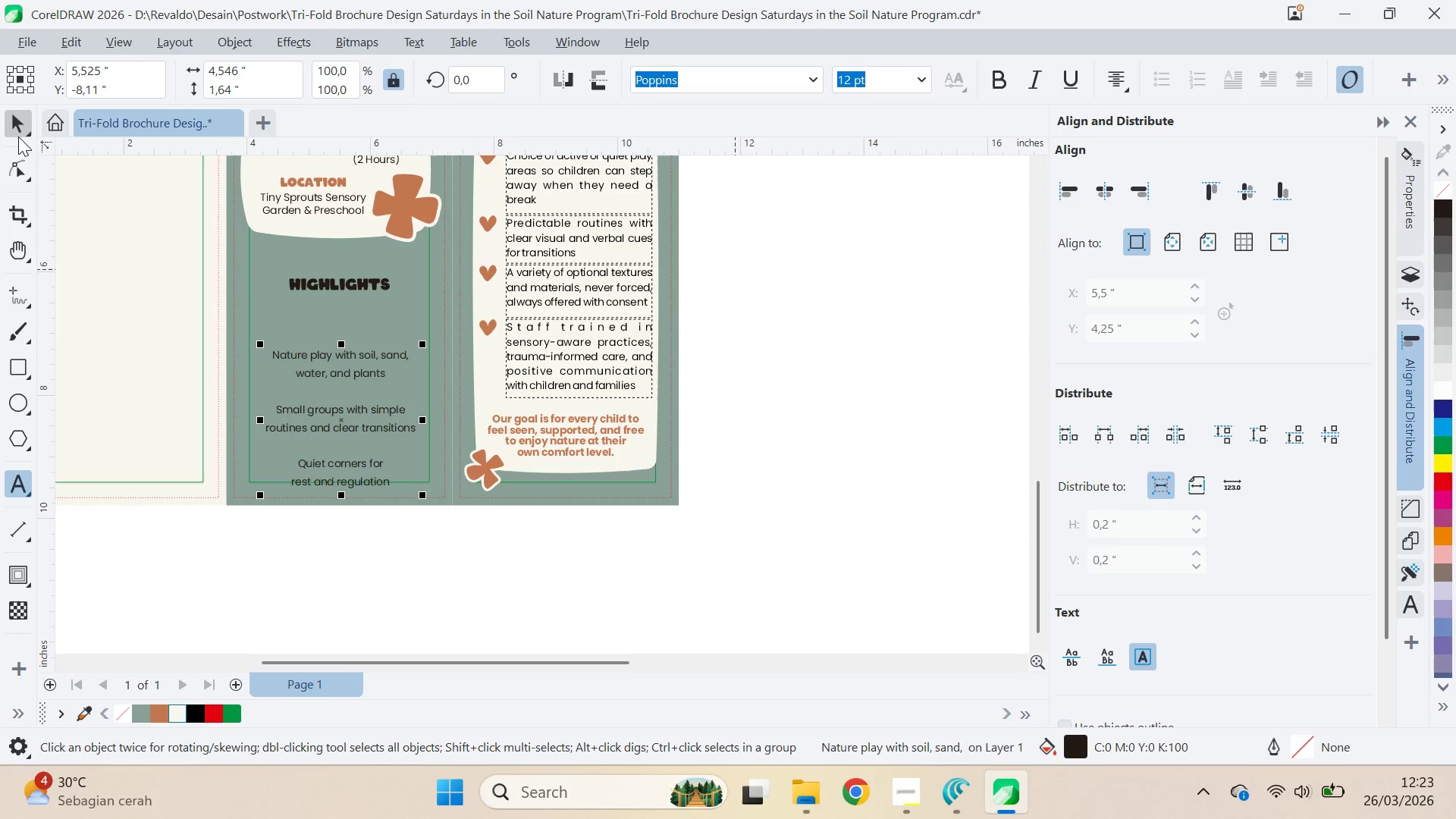 
hold_key(key=ShiftLeft, duration=0.86)
left_click([362, 294])
 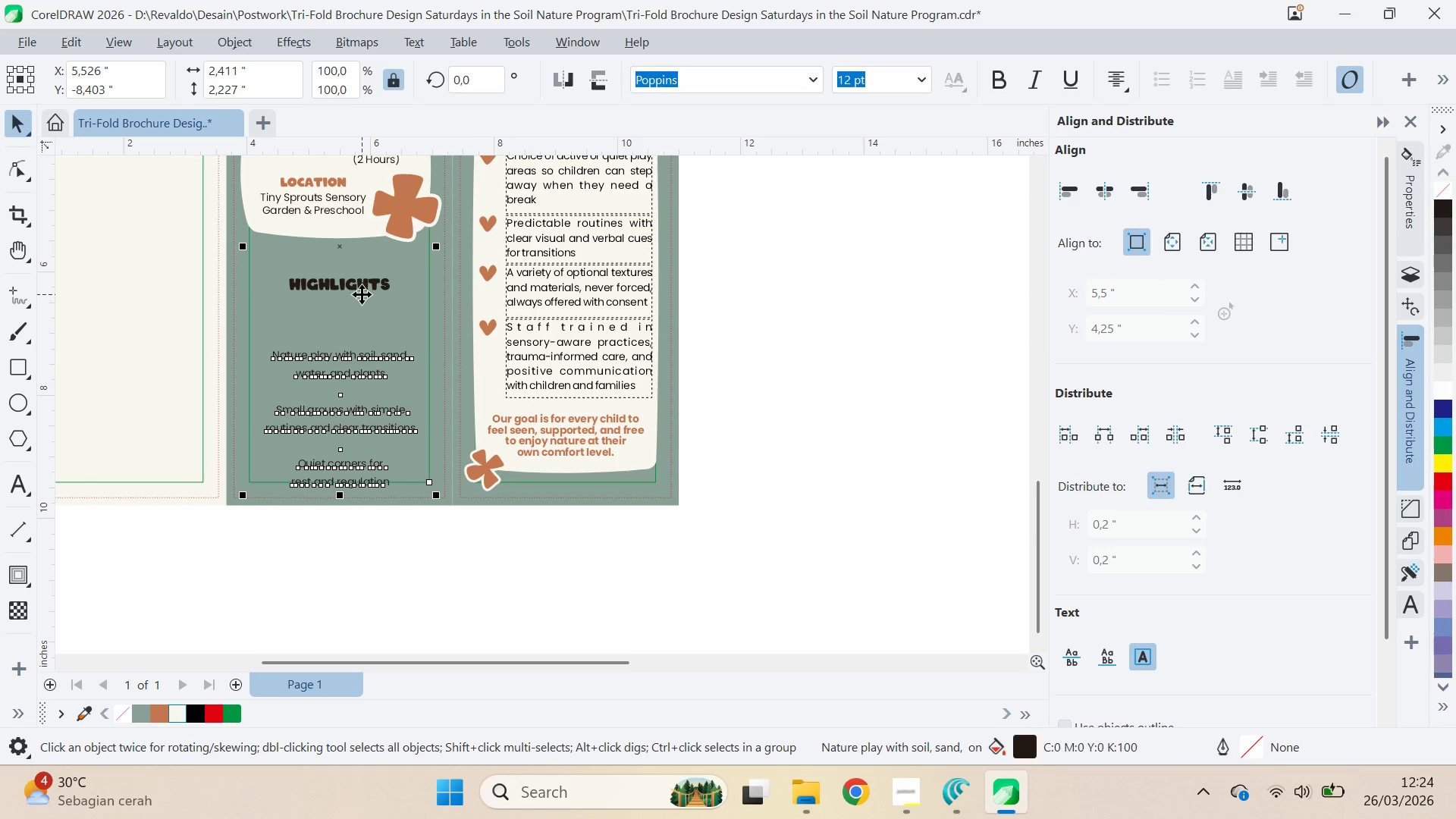 
key(C)
 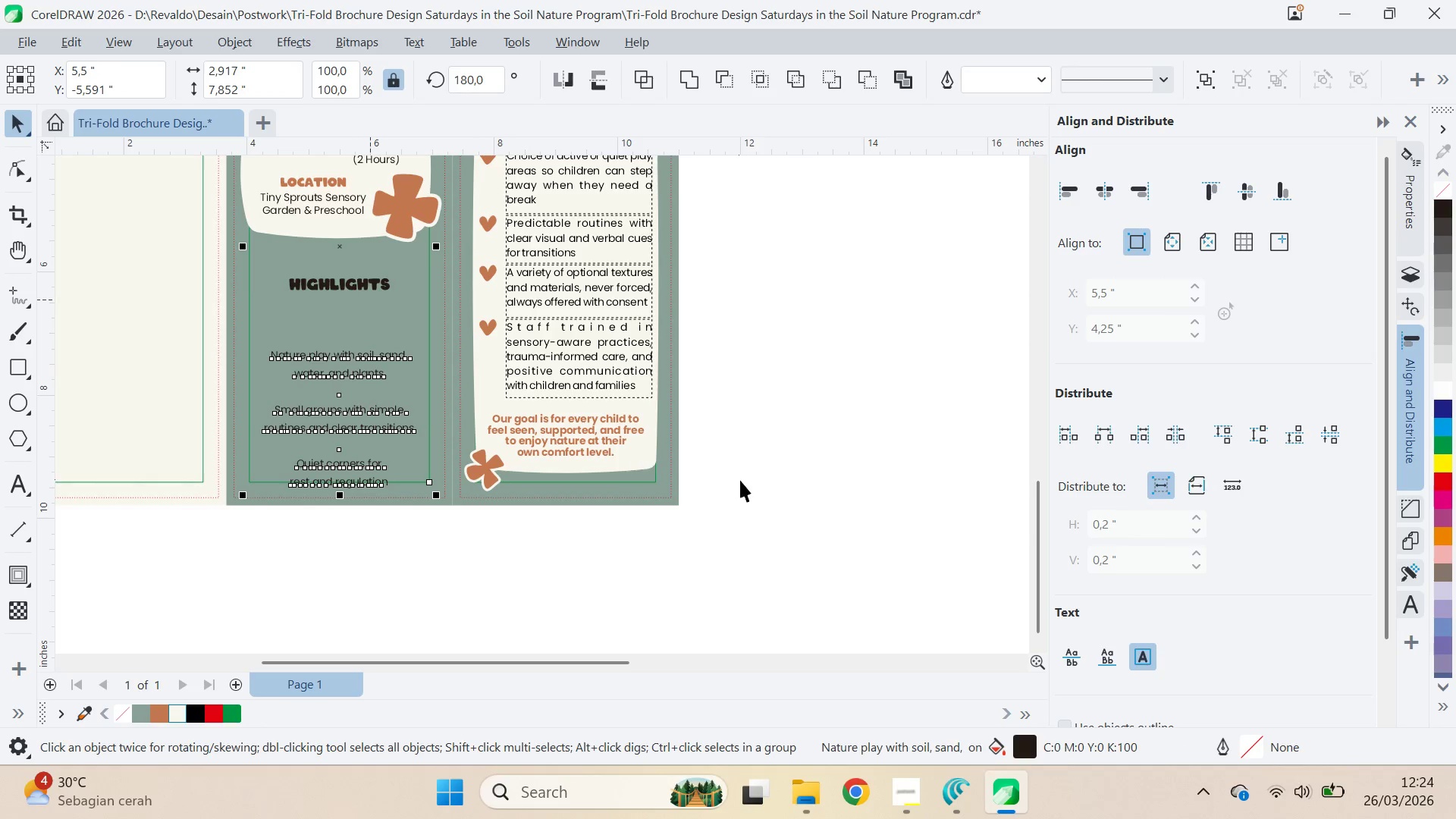 
left_click([740, 480])
 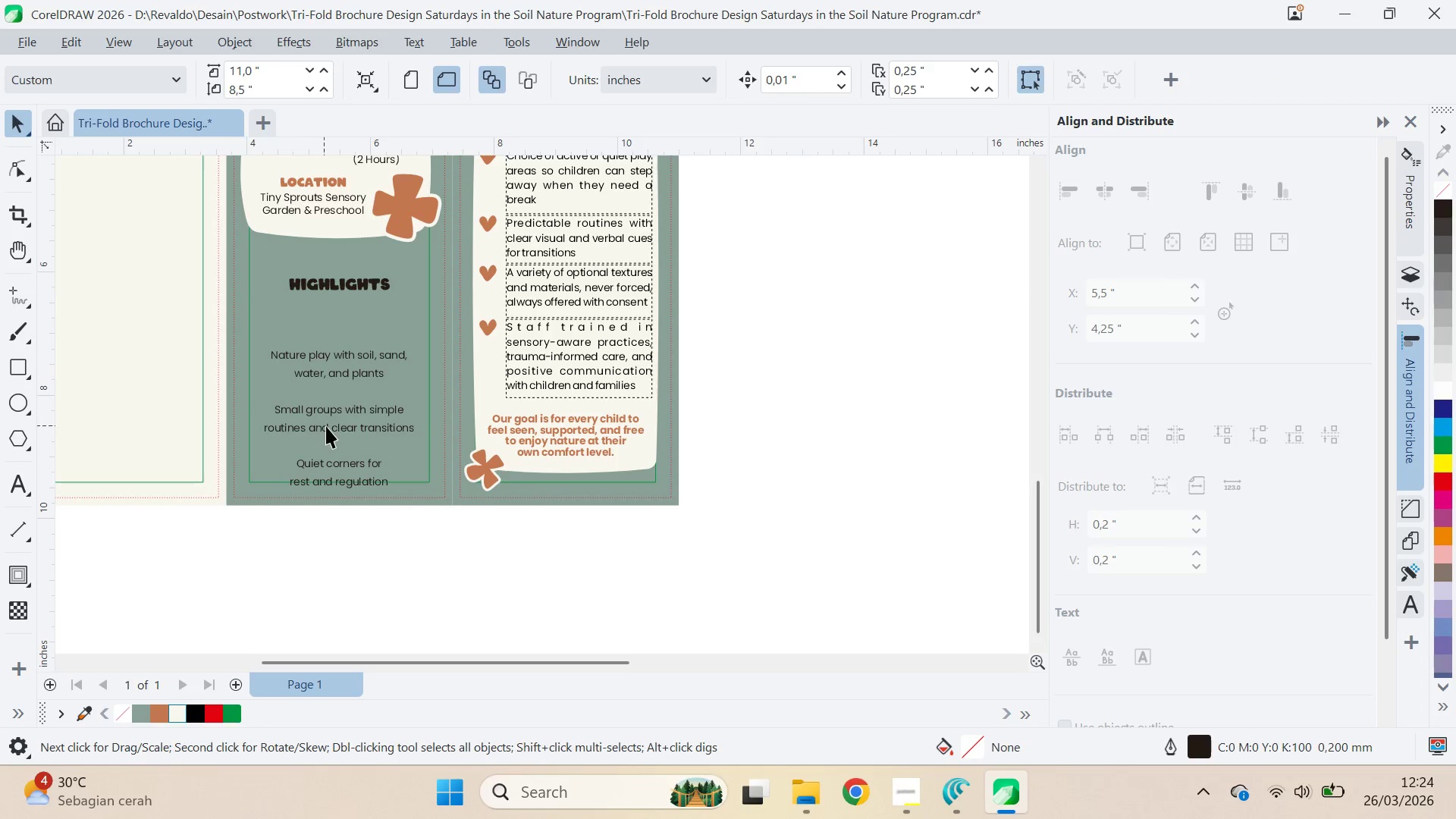 
left_click_drag(start_coordinate=[328, 430], to_coordinate=[326, 403])
 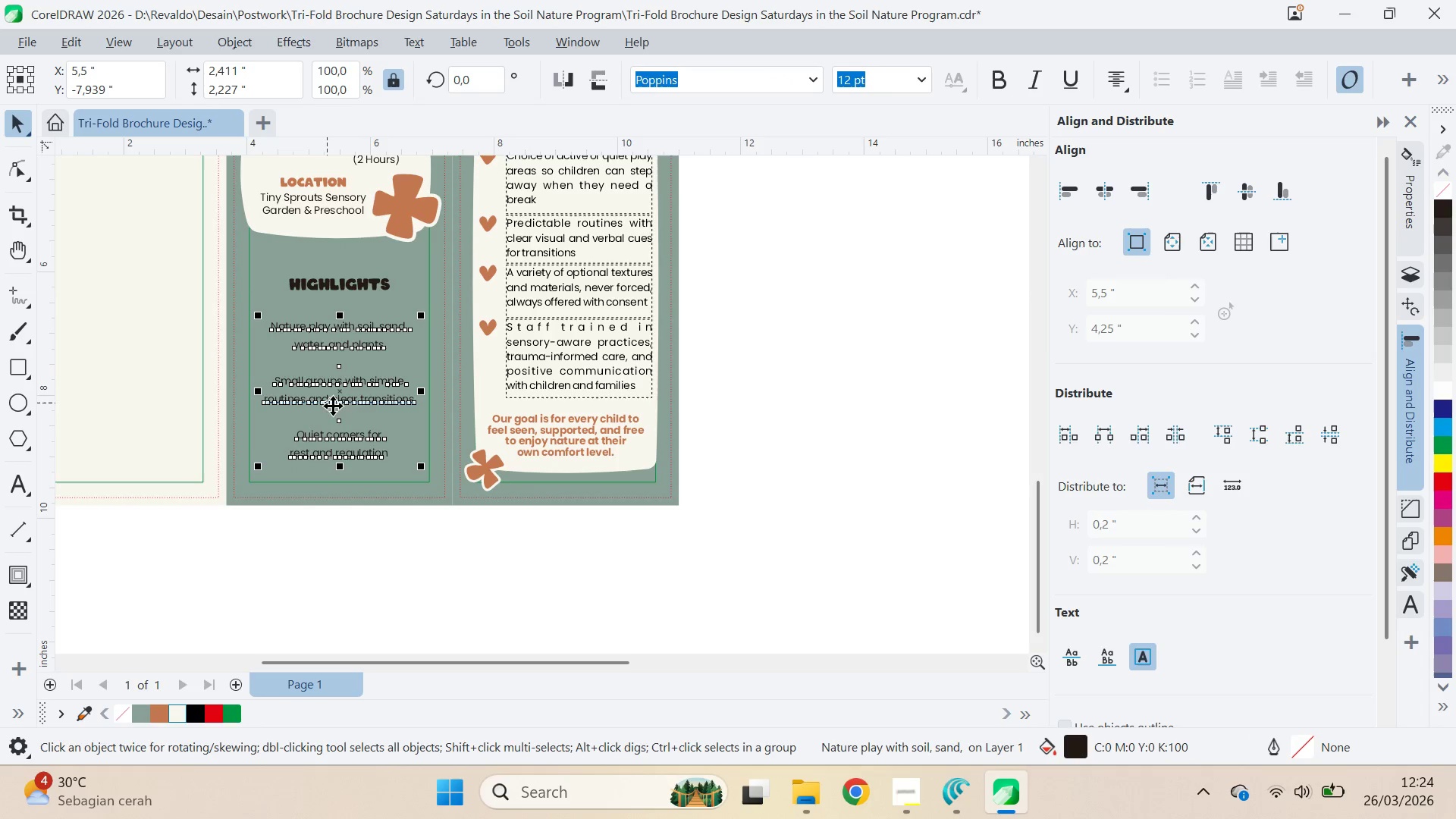 
hold_key(key=ShiftLeft, duration=0.91)
 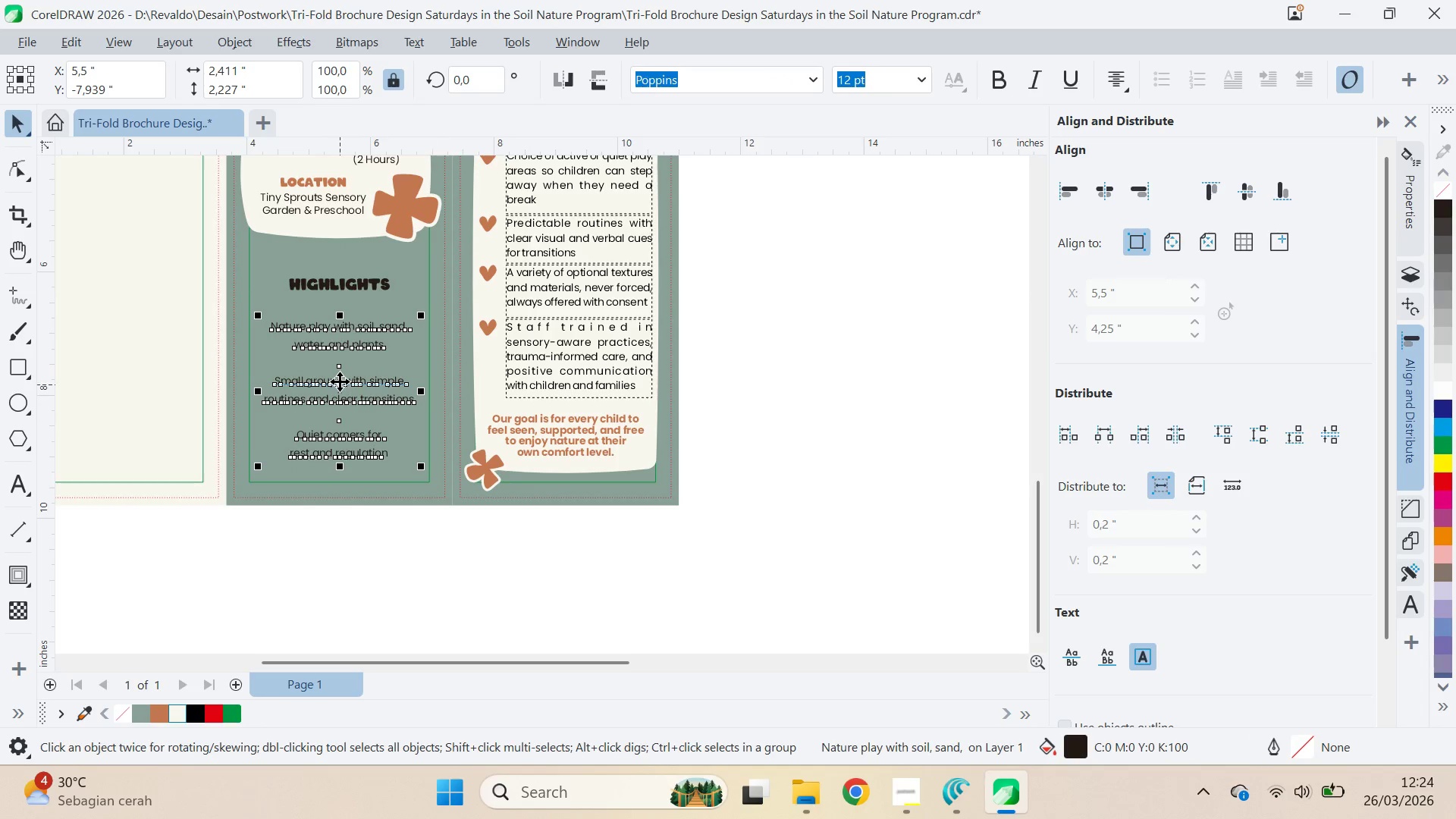 
scroll: coordinate [343, 381], scroll_direction: up, amount: 1.0
 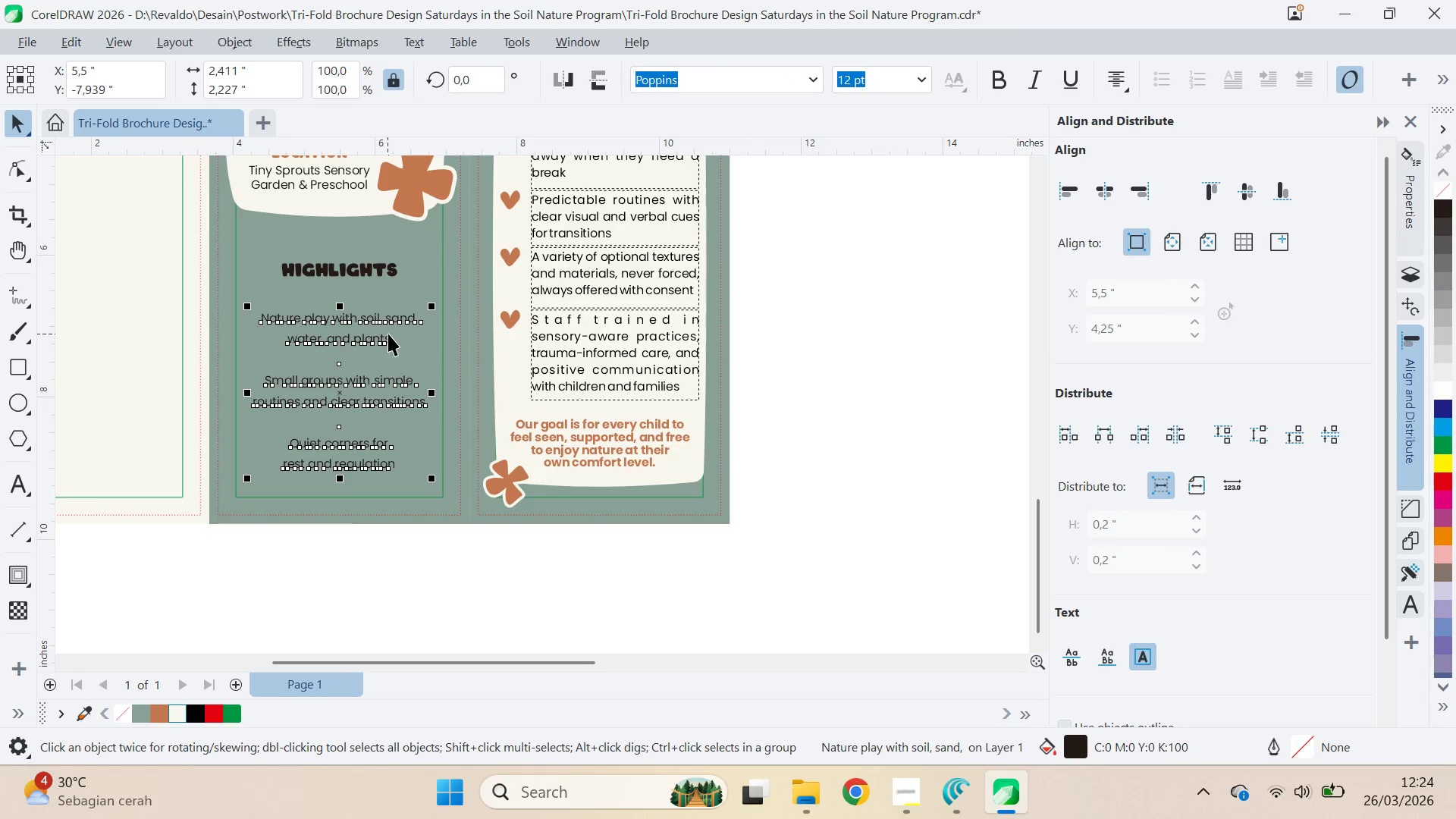 
type(qv)
 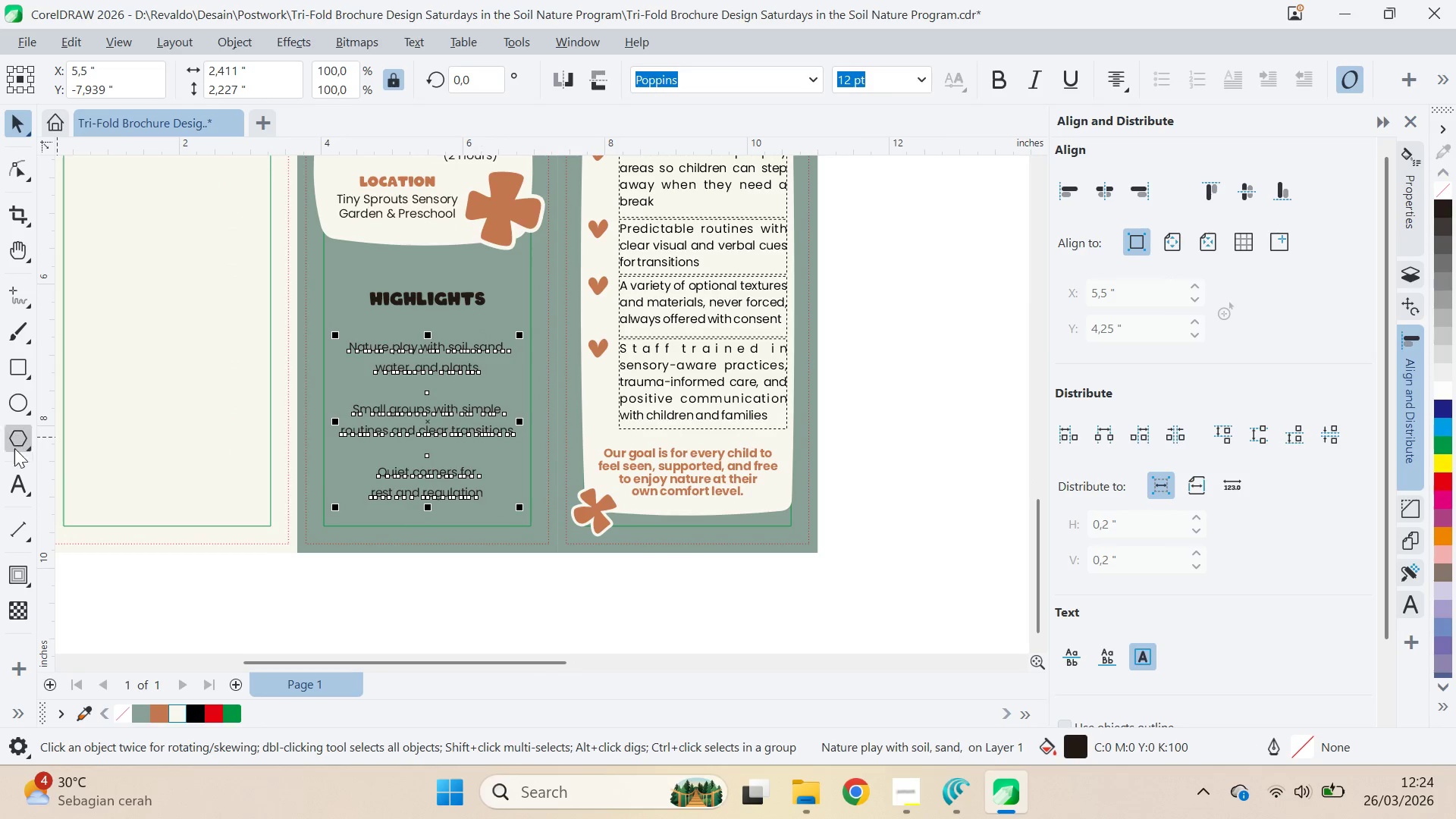 
left_click_drag(start_coordinate=[394, 303], to_coordinate=[482, 331])
 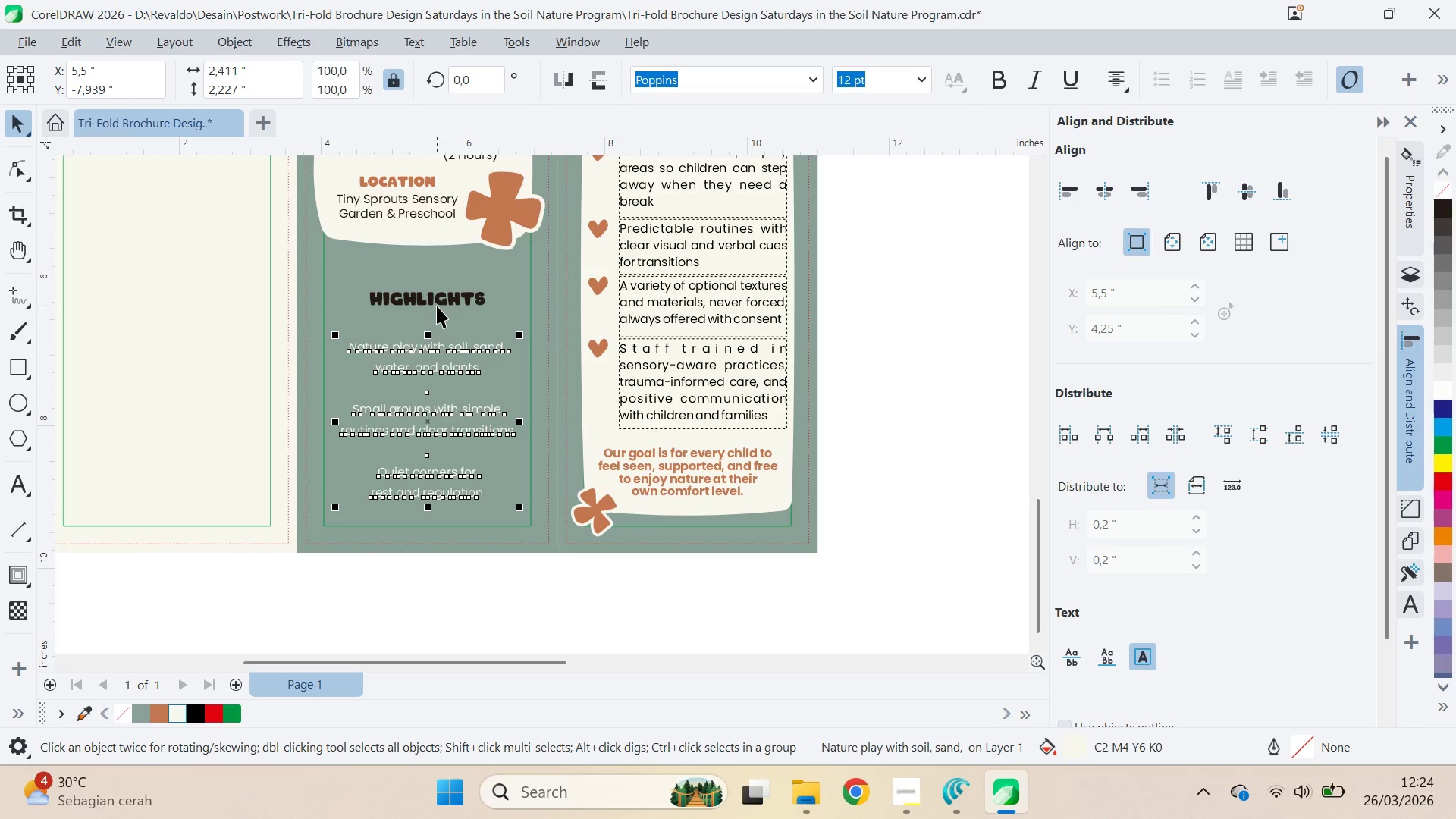 
left_click([155, 713])
 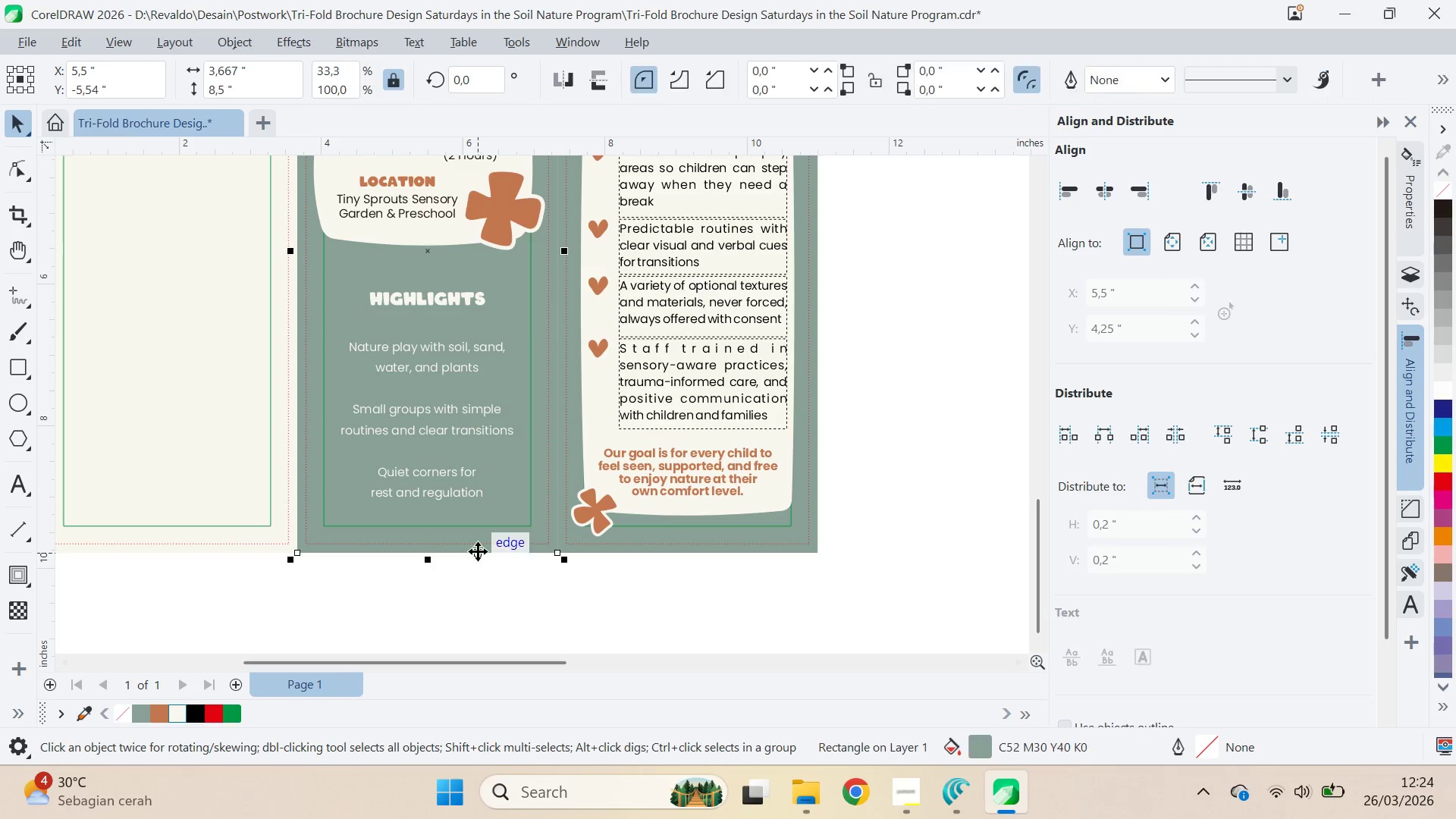 
left_click([459, 492])
 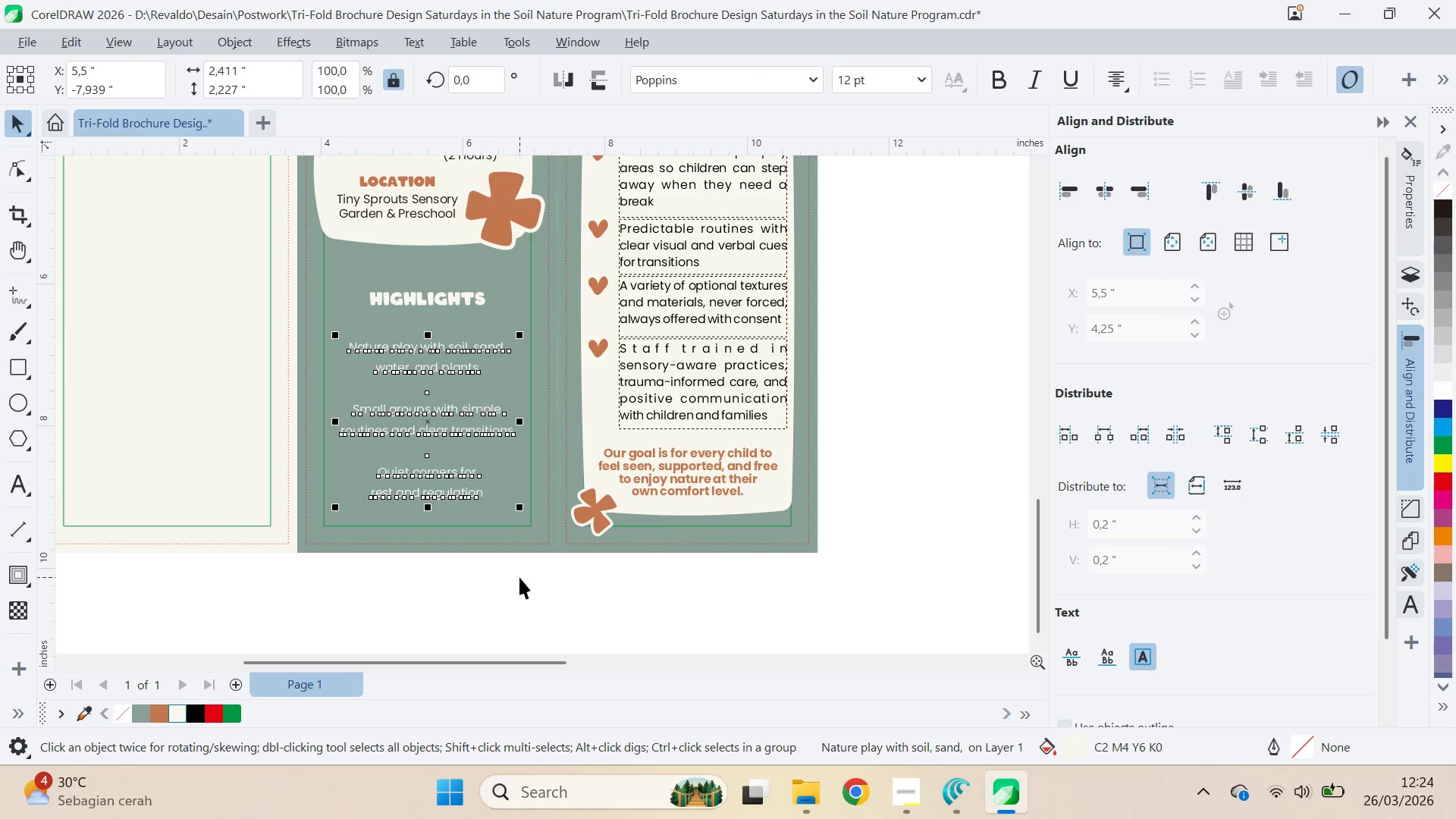 
scroll: coordinate [523, 575], scroll_direction: down, amount: 6.0
 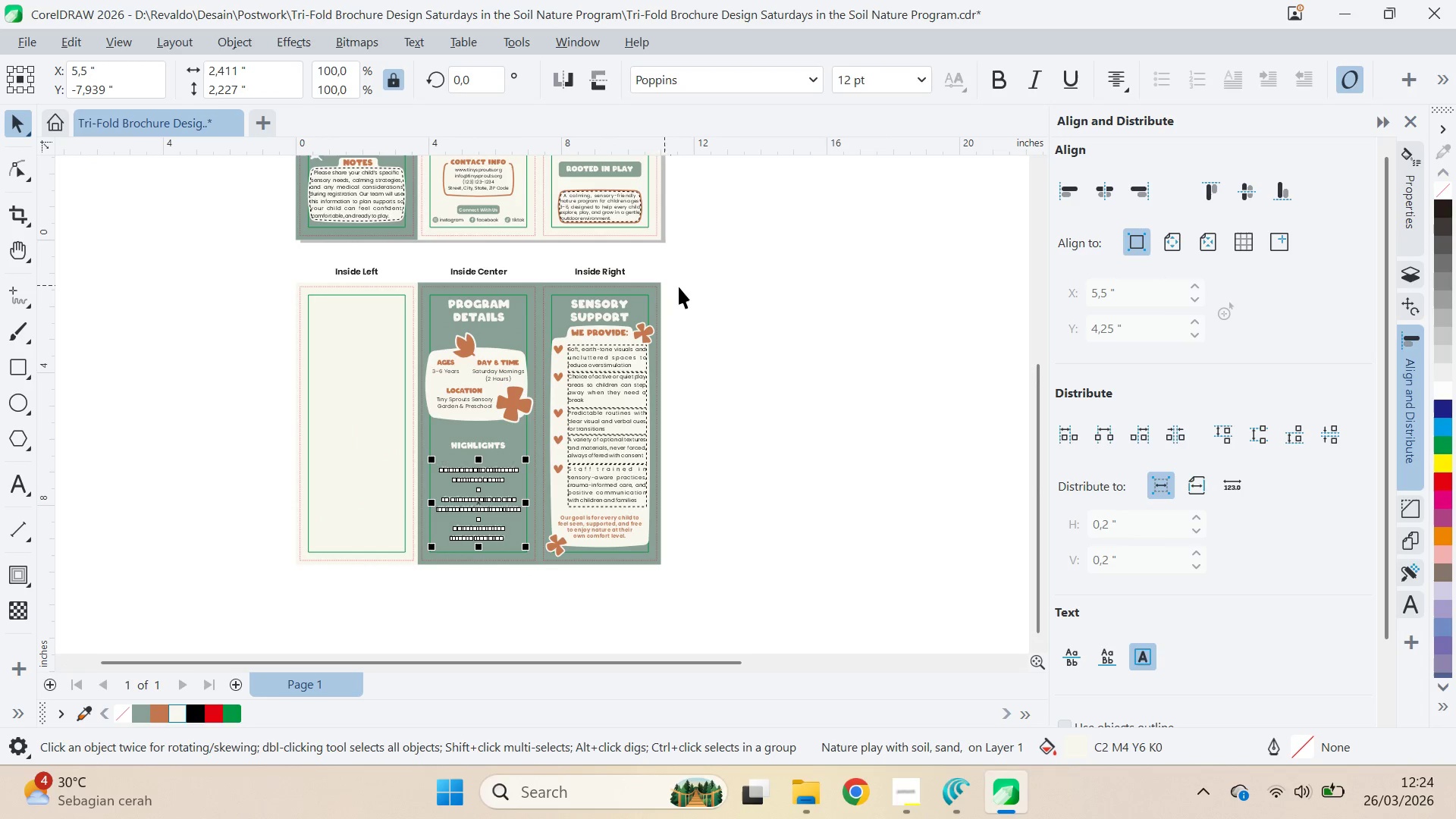 
type(qv)
 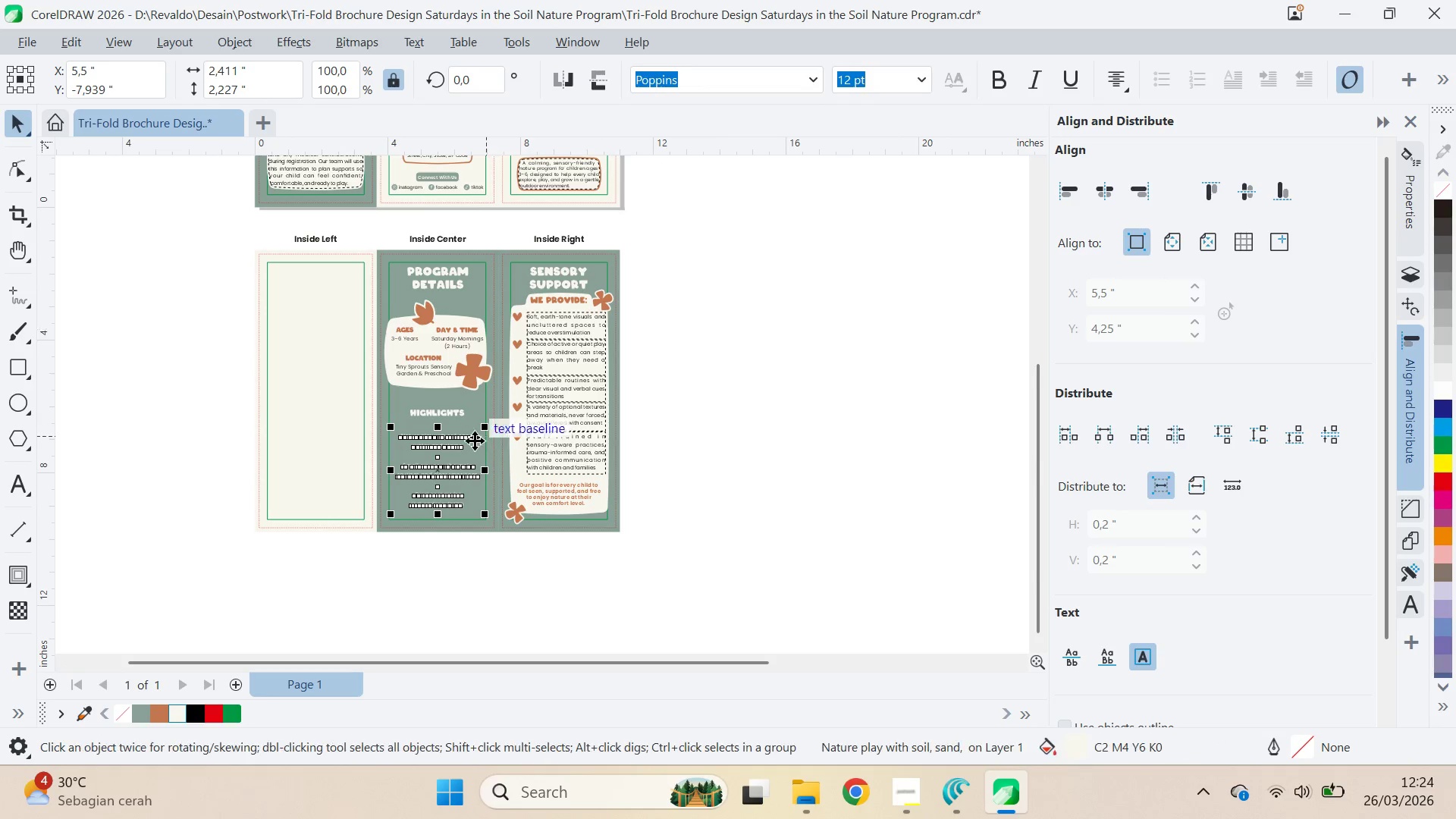 
left_click_drag(start_coordinate=[705, 293], to_coordinate=[689, 410])
 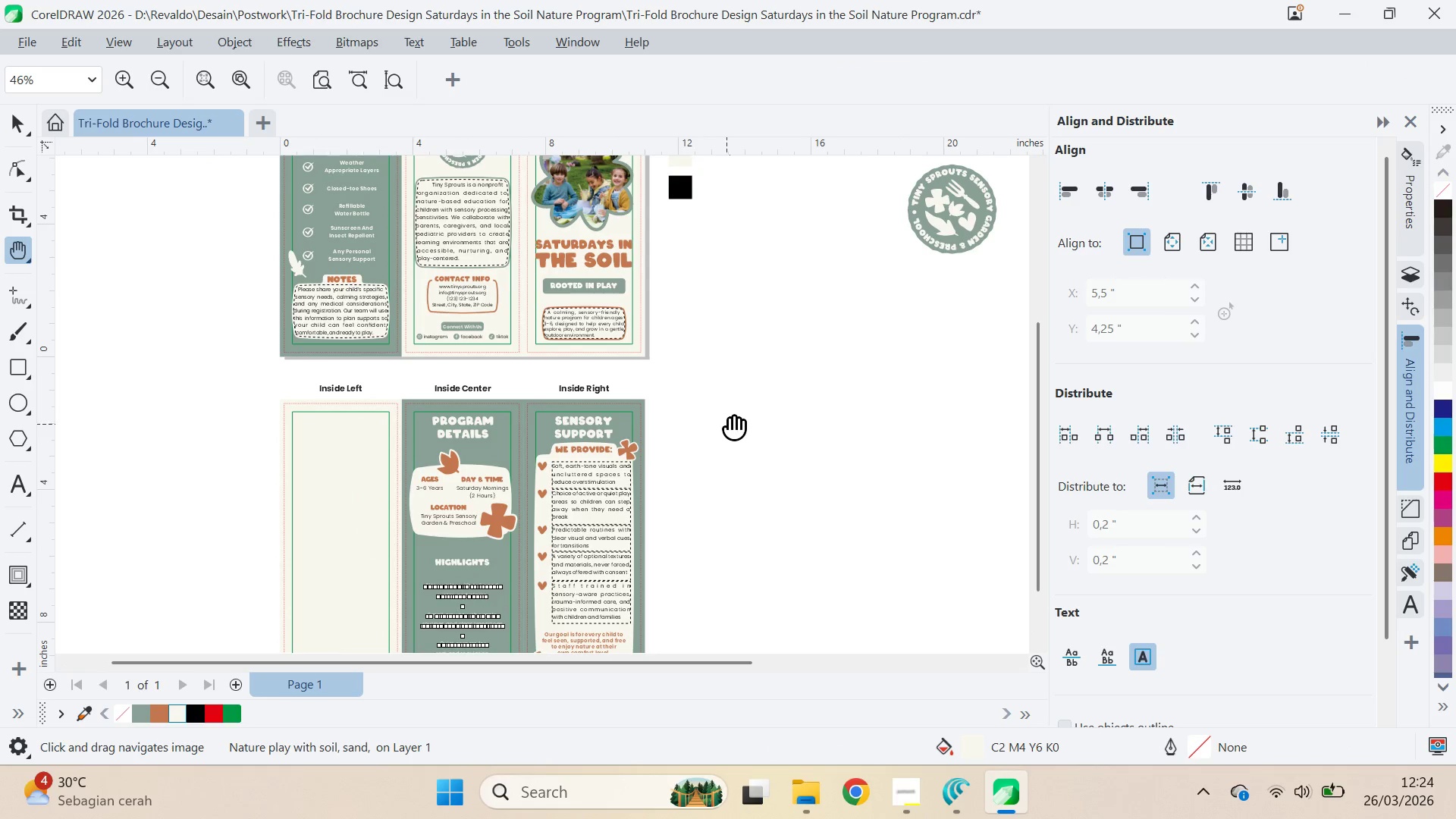 
left_click_drag(start_coordinate=[728, 413], to_coordinate=[717, 311])
 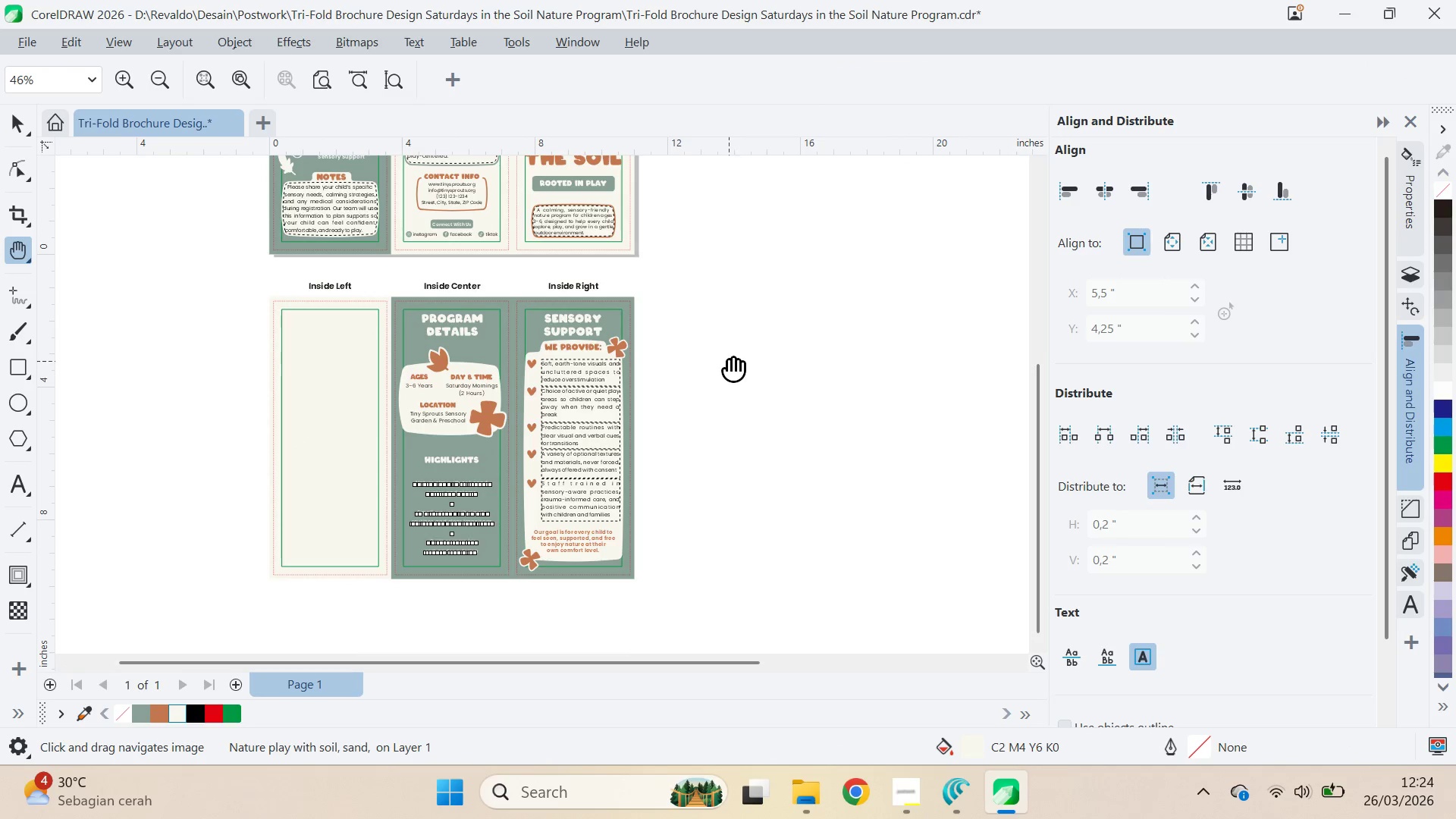 
left_click_drag(start_coordinate=[729, 361], to_coordinate=[714, 314])
 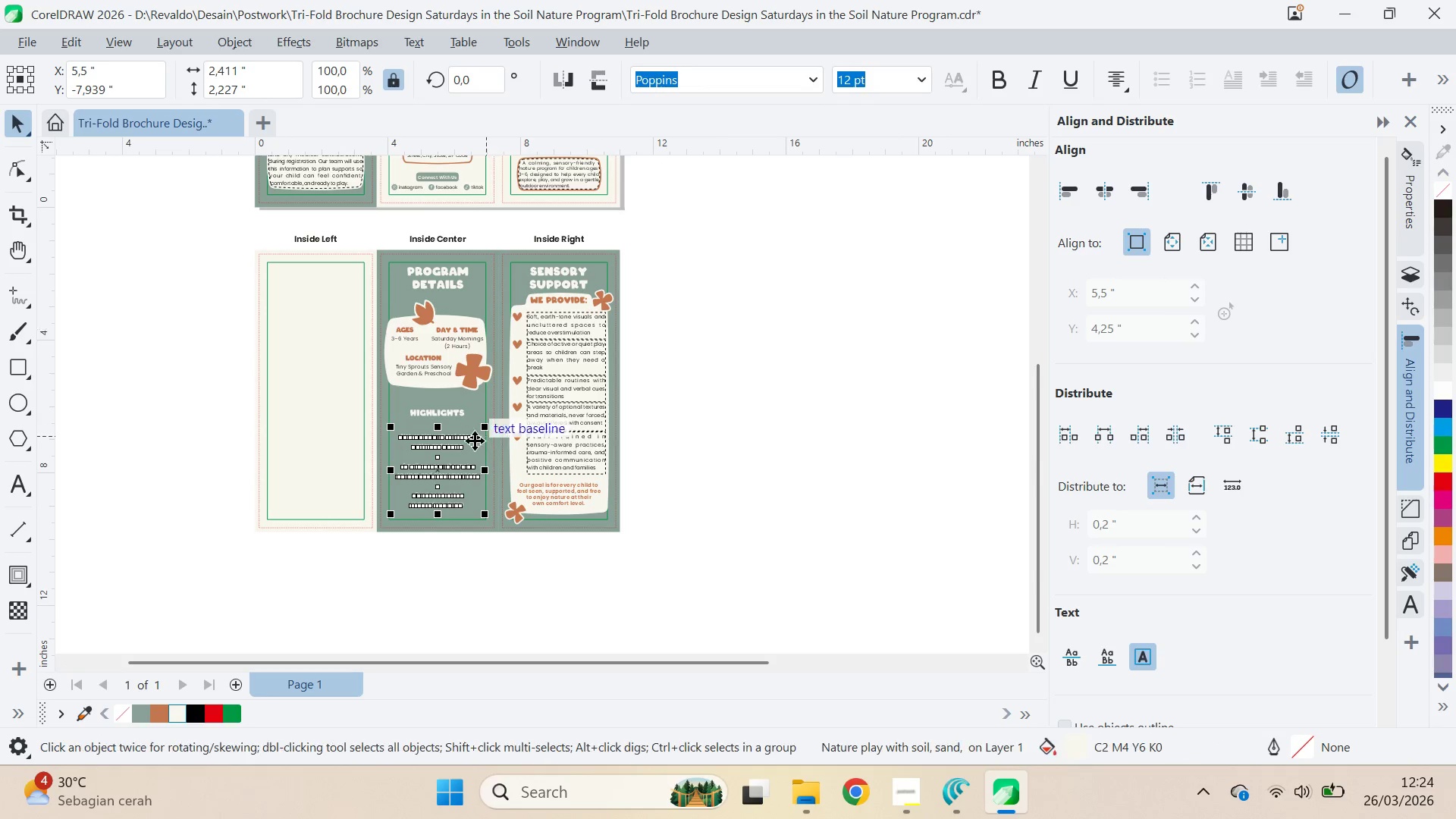 
scroll: coordinate [441, 469], scroll_direction: up, amount: 7.0
 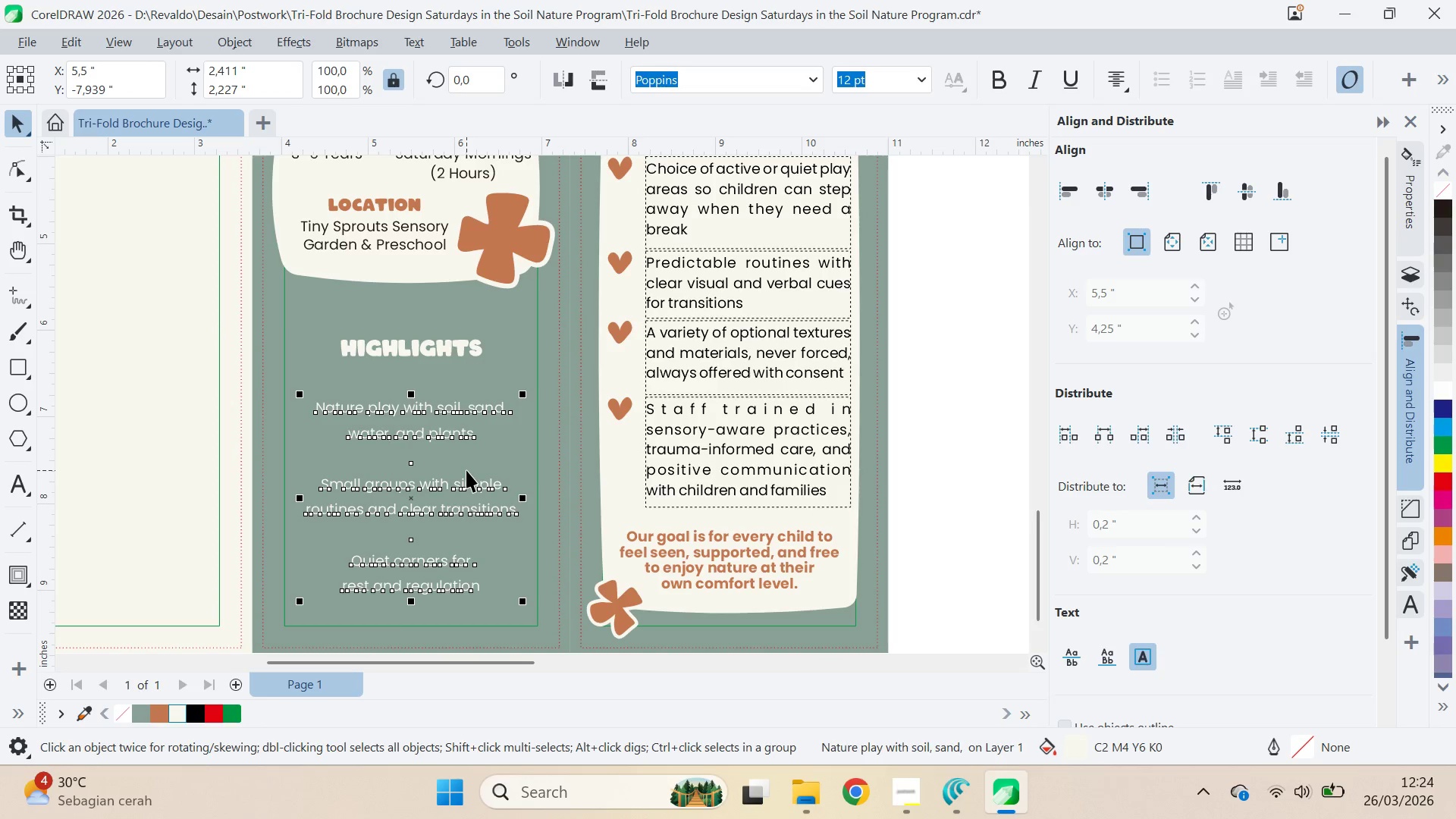 
hold_key(key=ControlLeft, duration=1.5)
left_click([420, 248])
 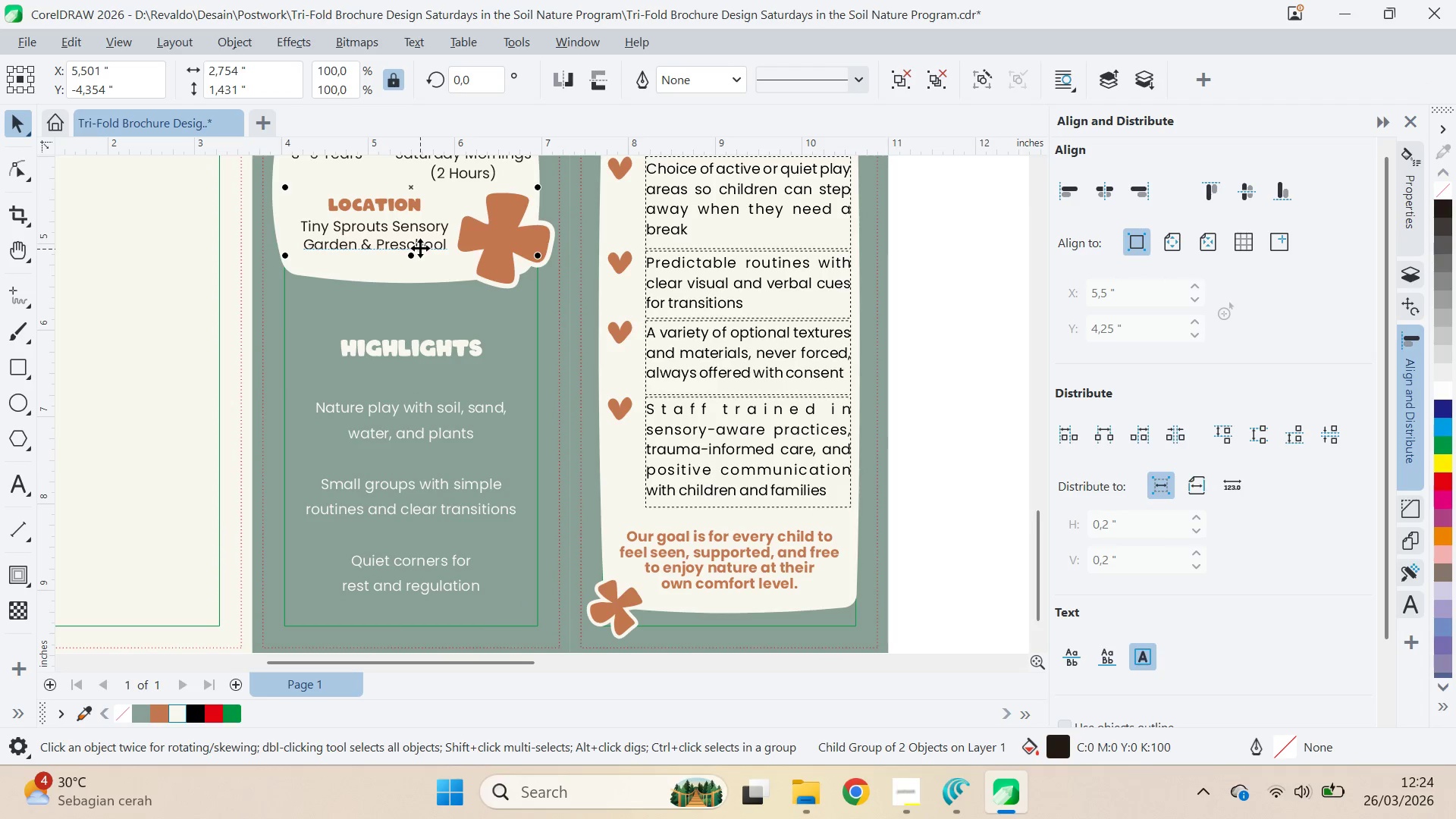 
key(Control+ControlLeft)
 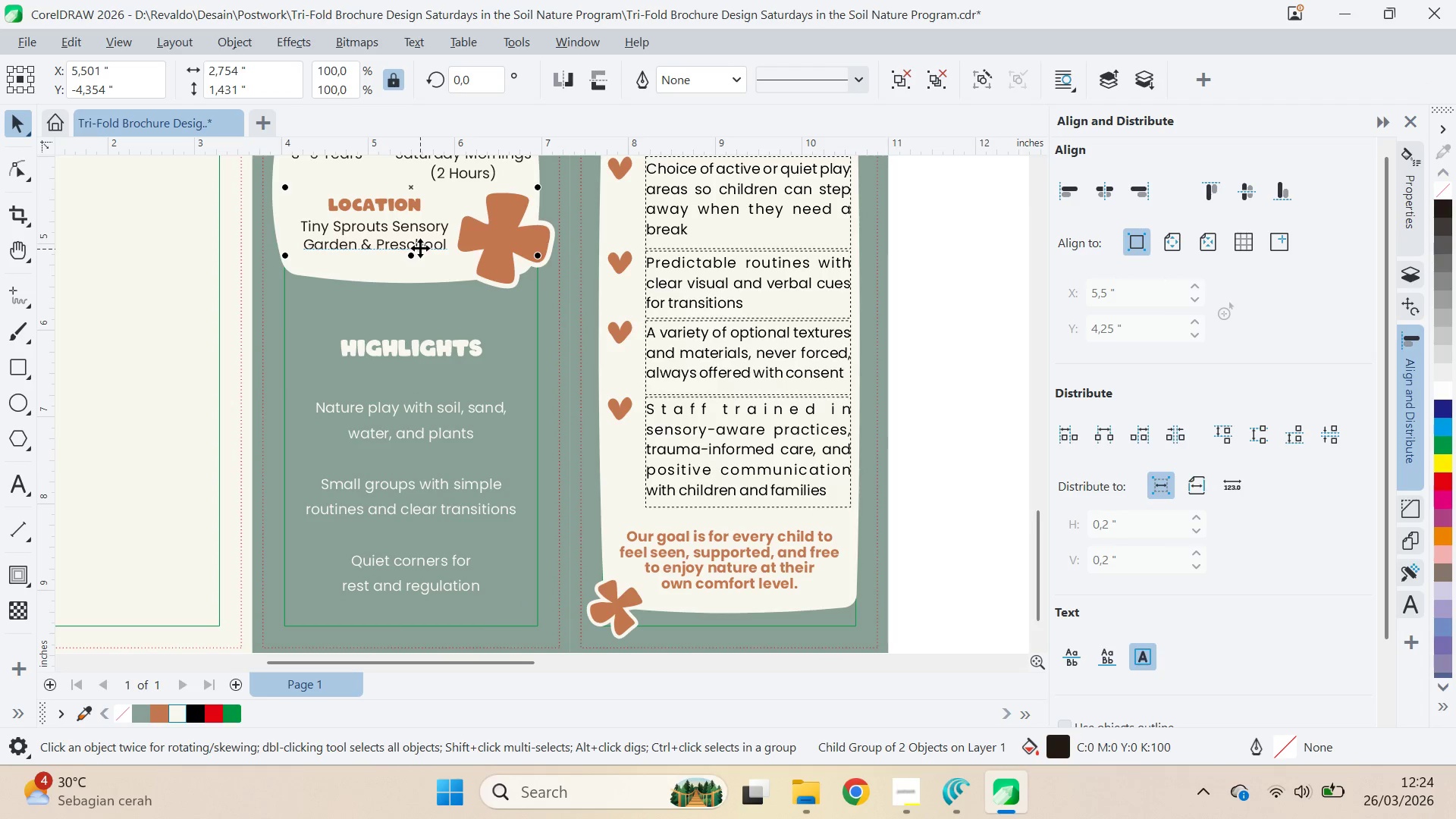 
key(Control+ControlLeft)
 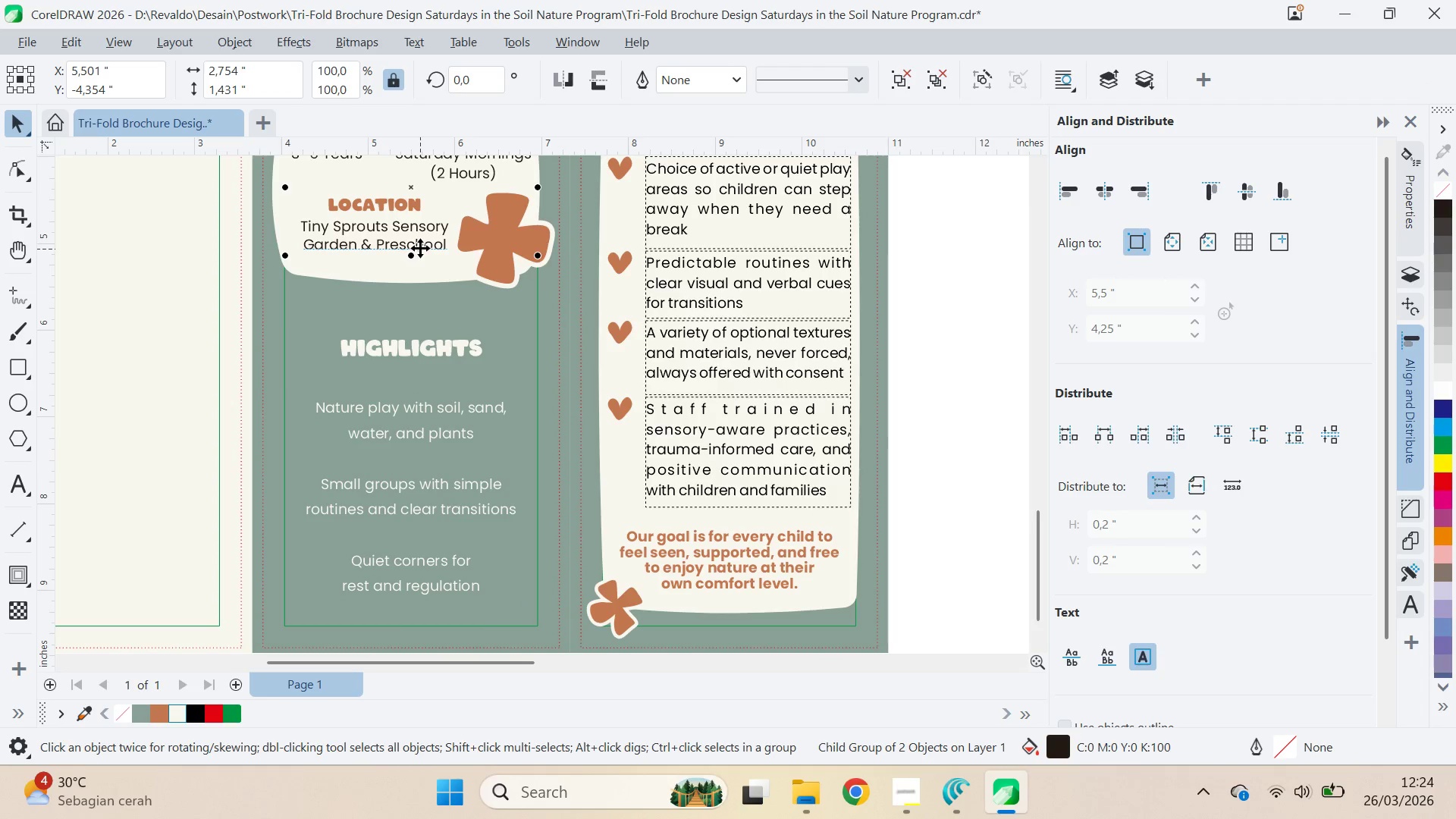 
key(Control+ControlLeft)
 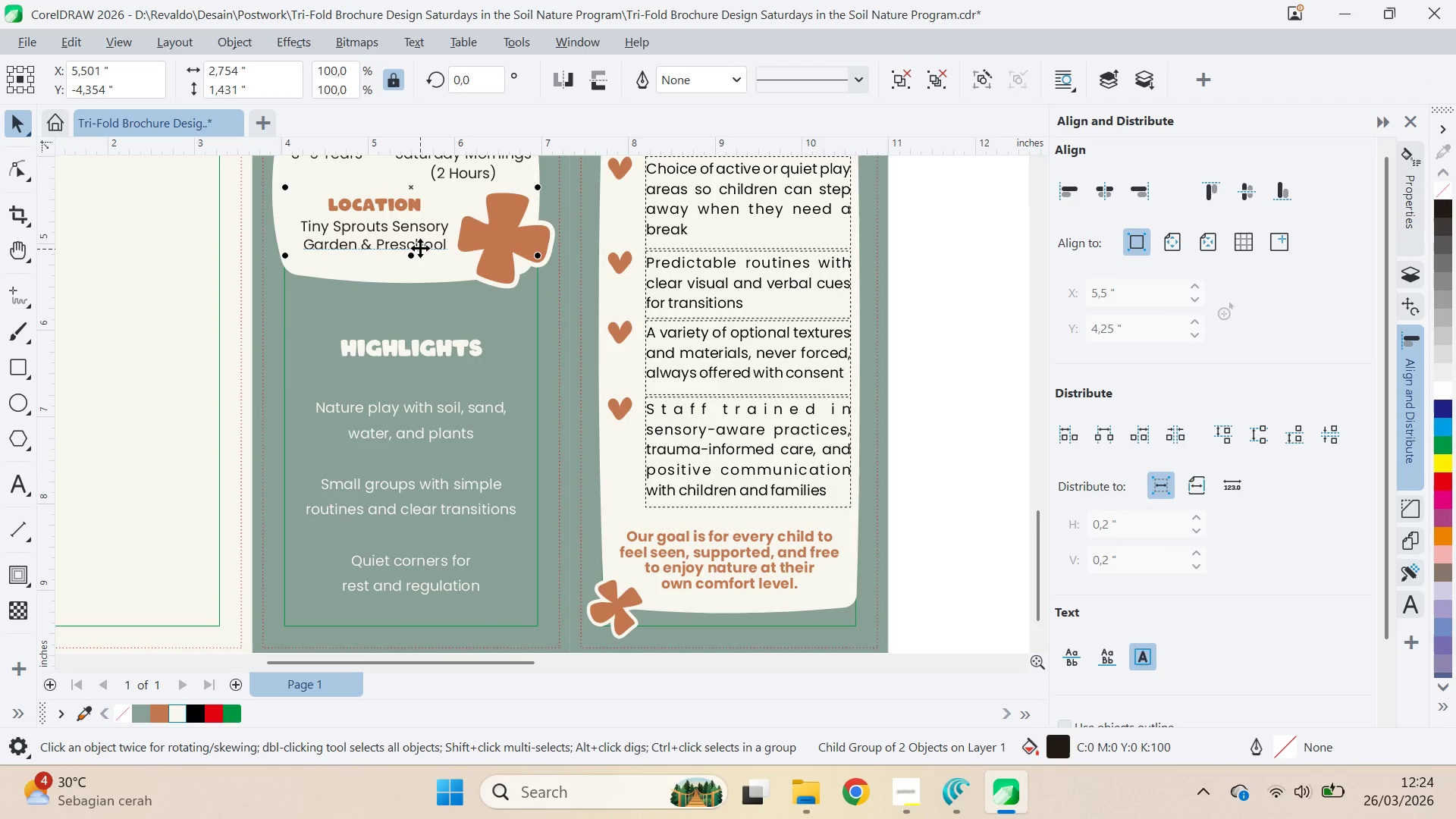 
key(Control+ControlLeft)
 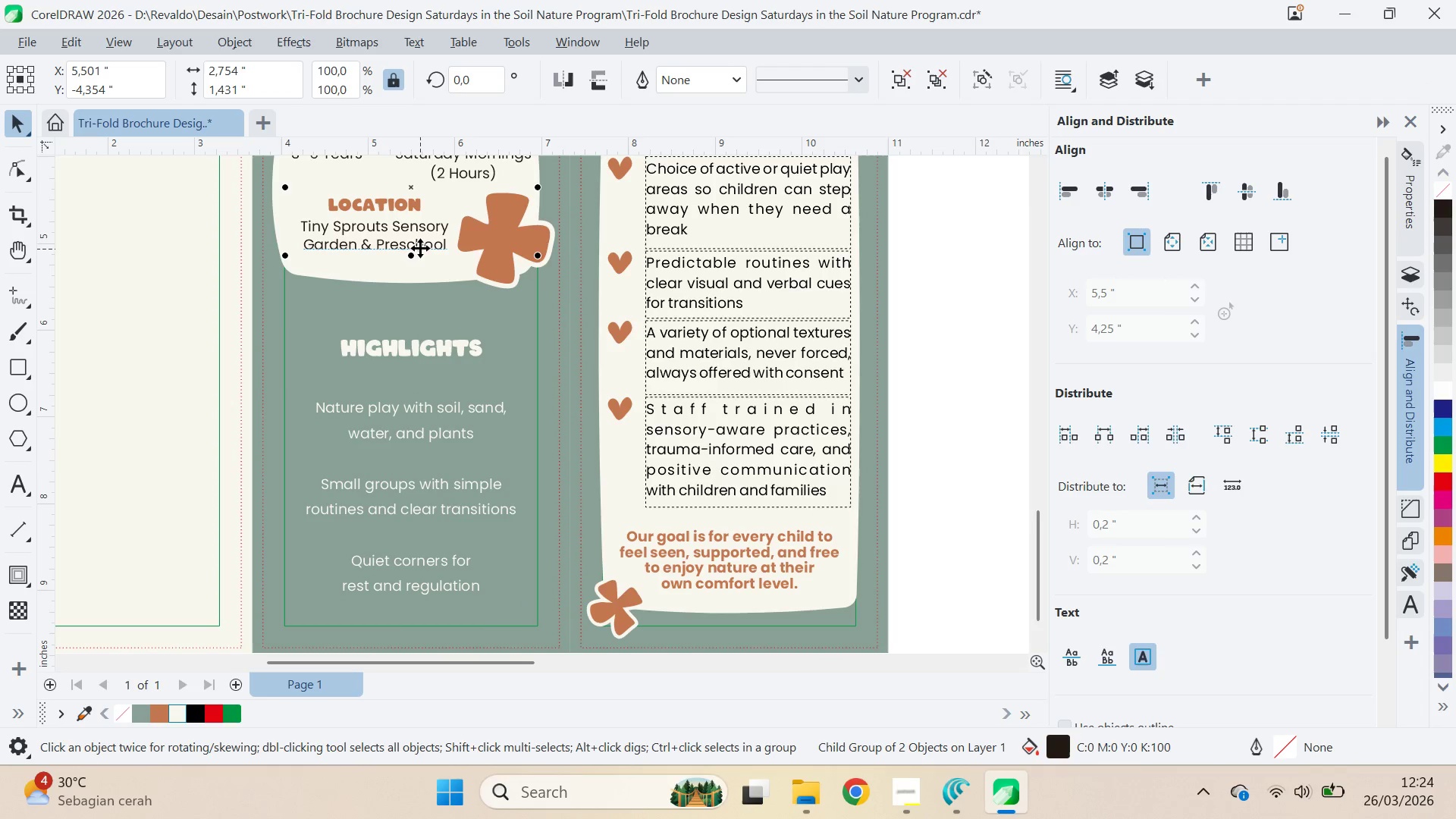 
key(Control+ControlLeft)
 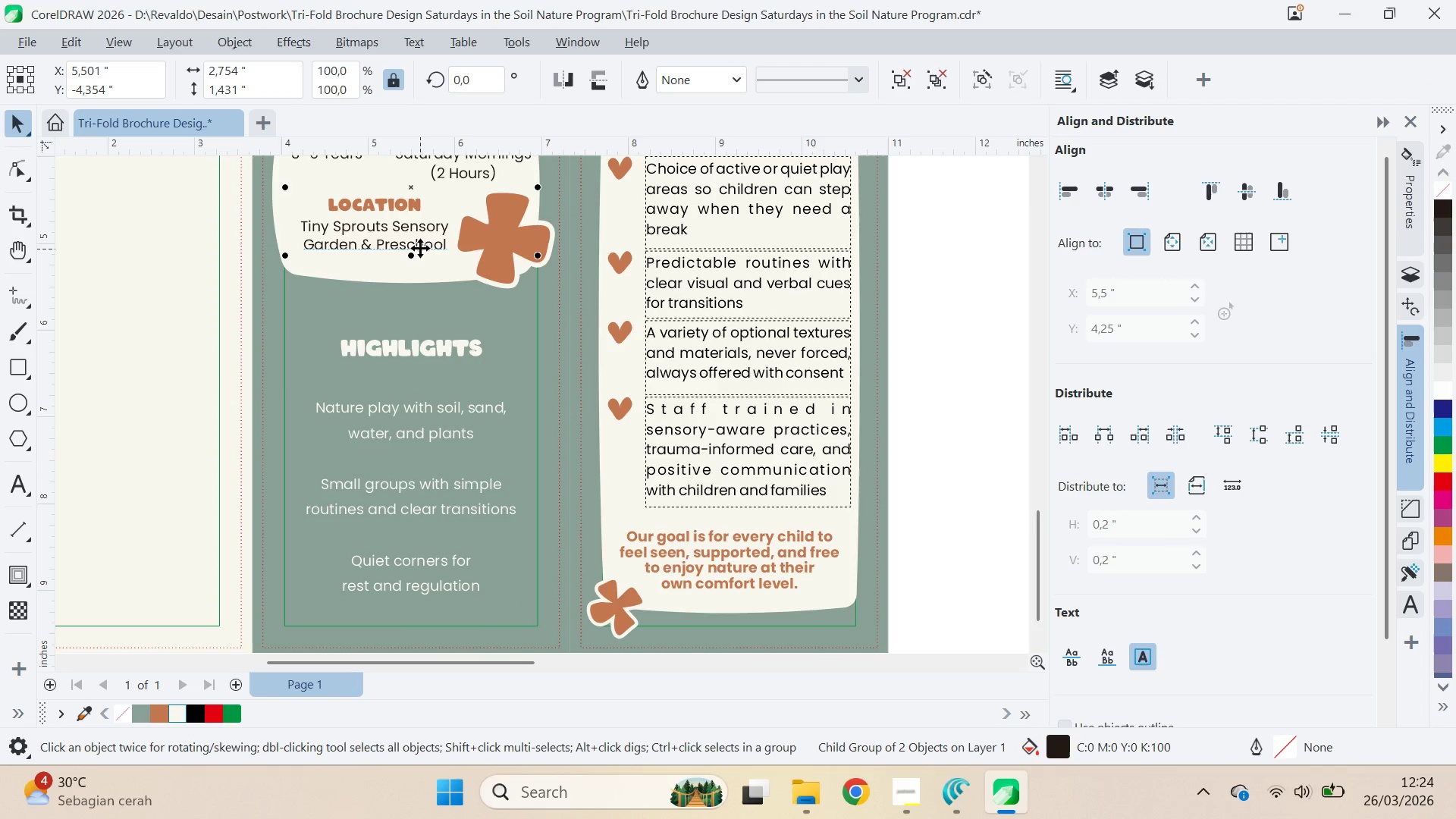 
key(Control+ControlLeft)
 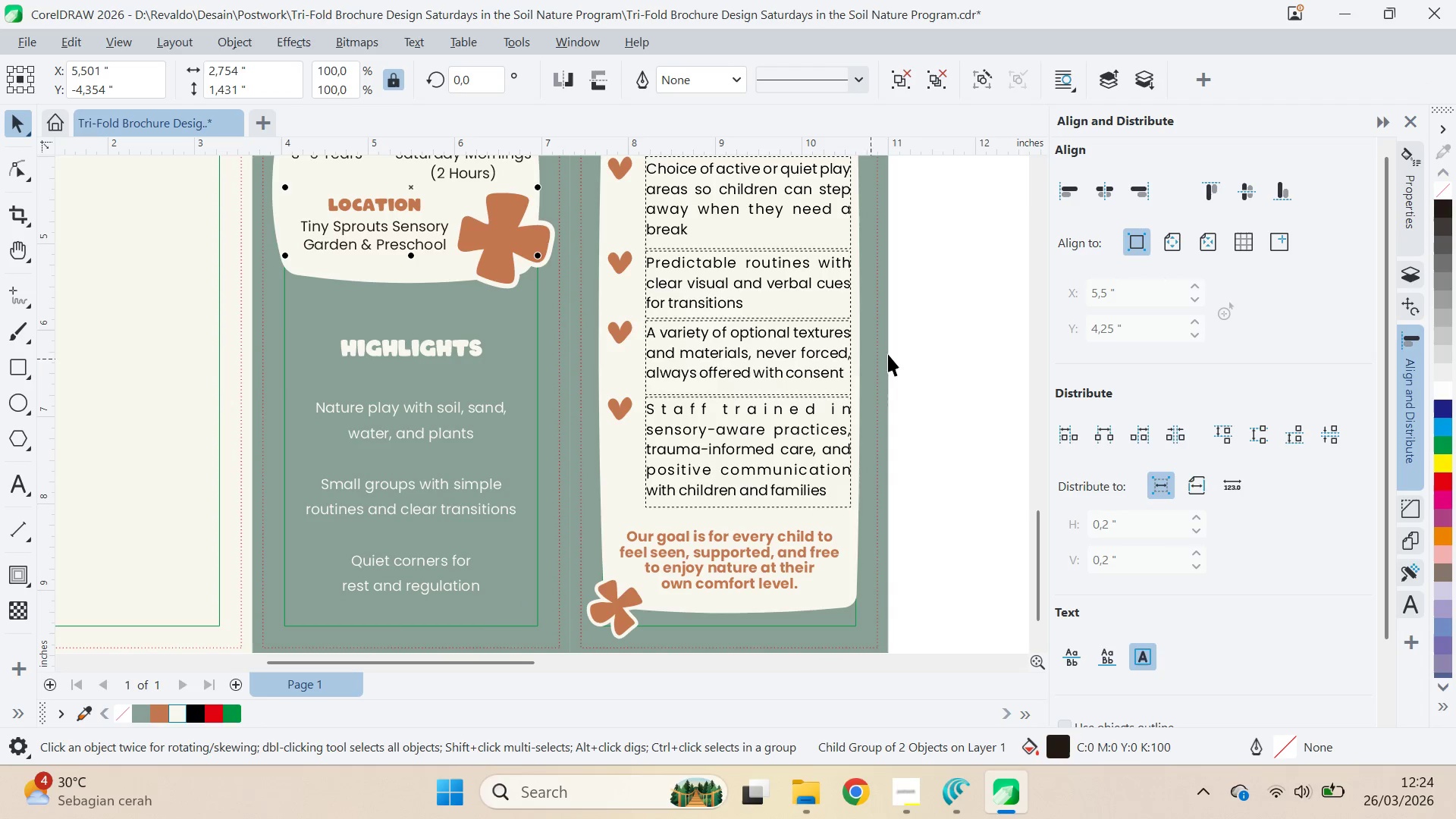 
left_click([971, 331])
 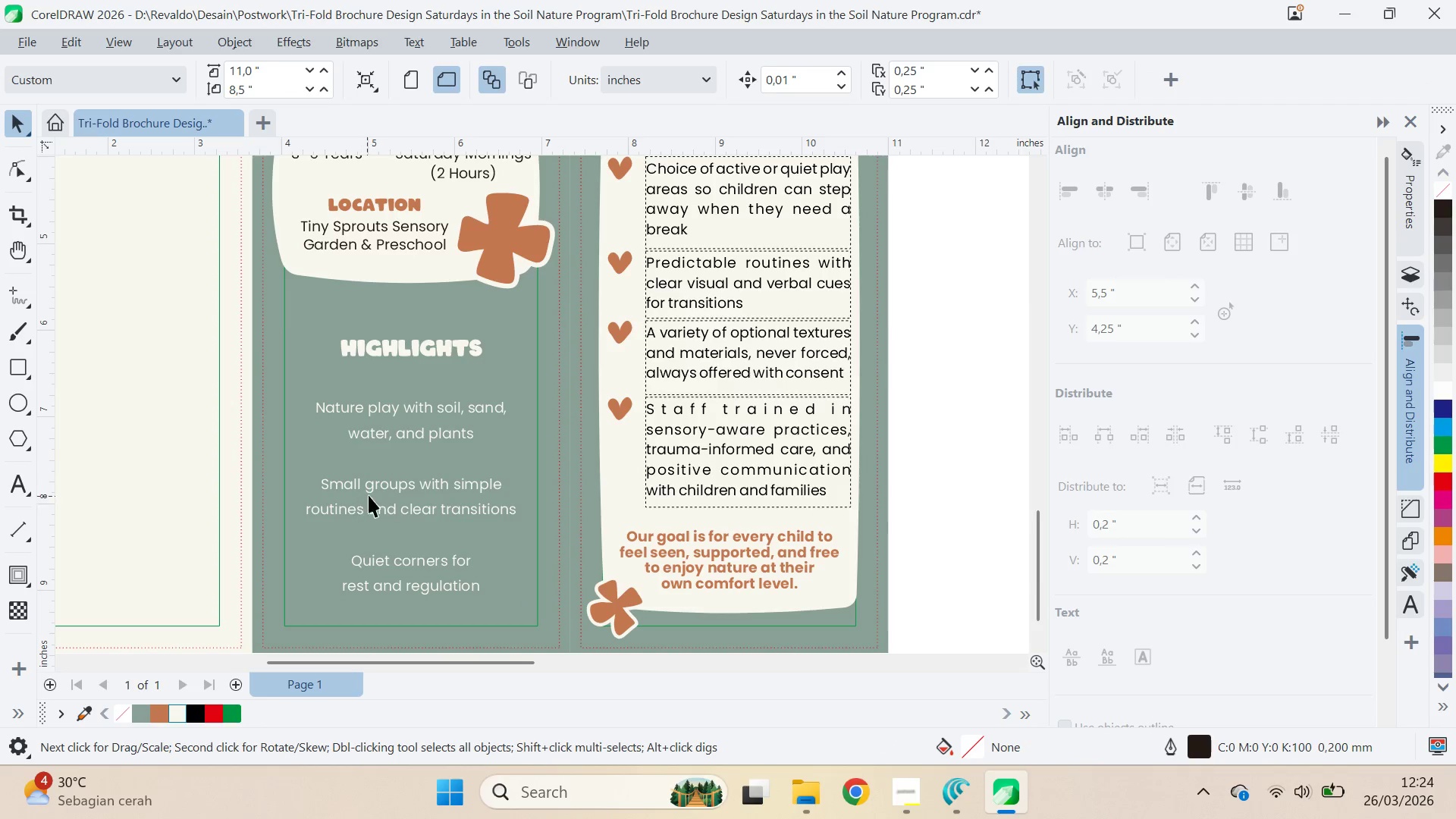 
left_click([392, 491])
 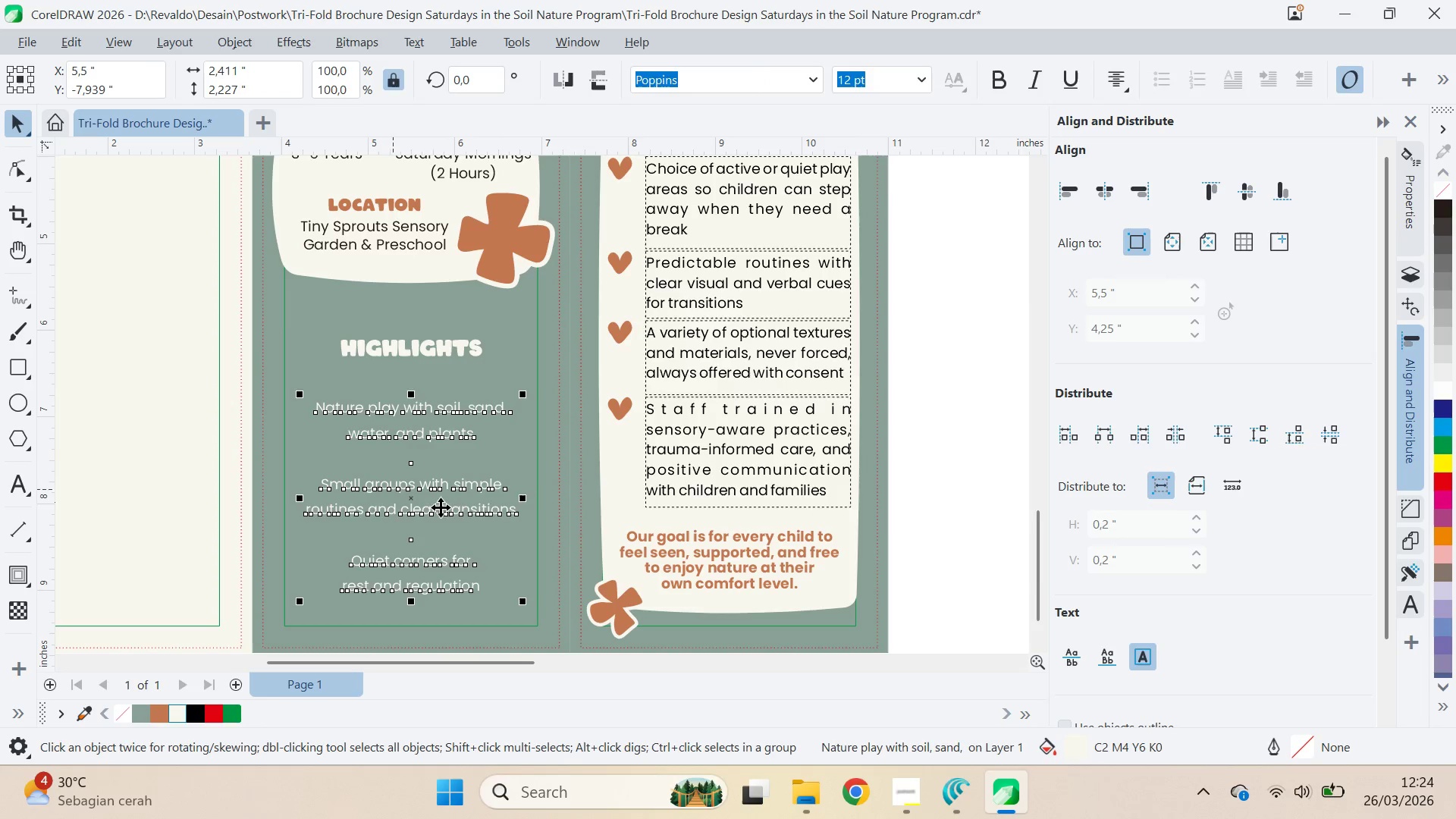 
type(qv)
 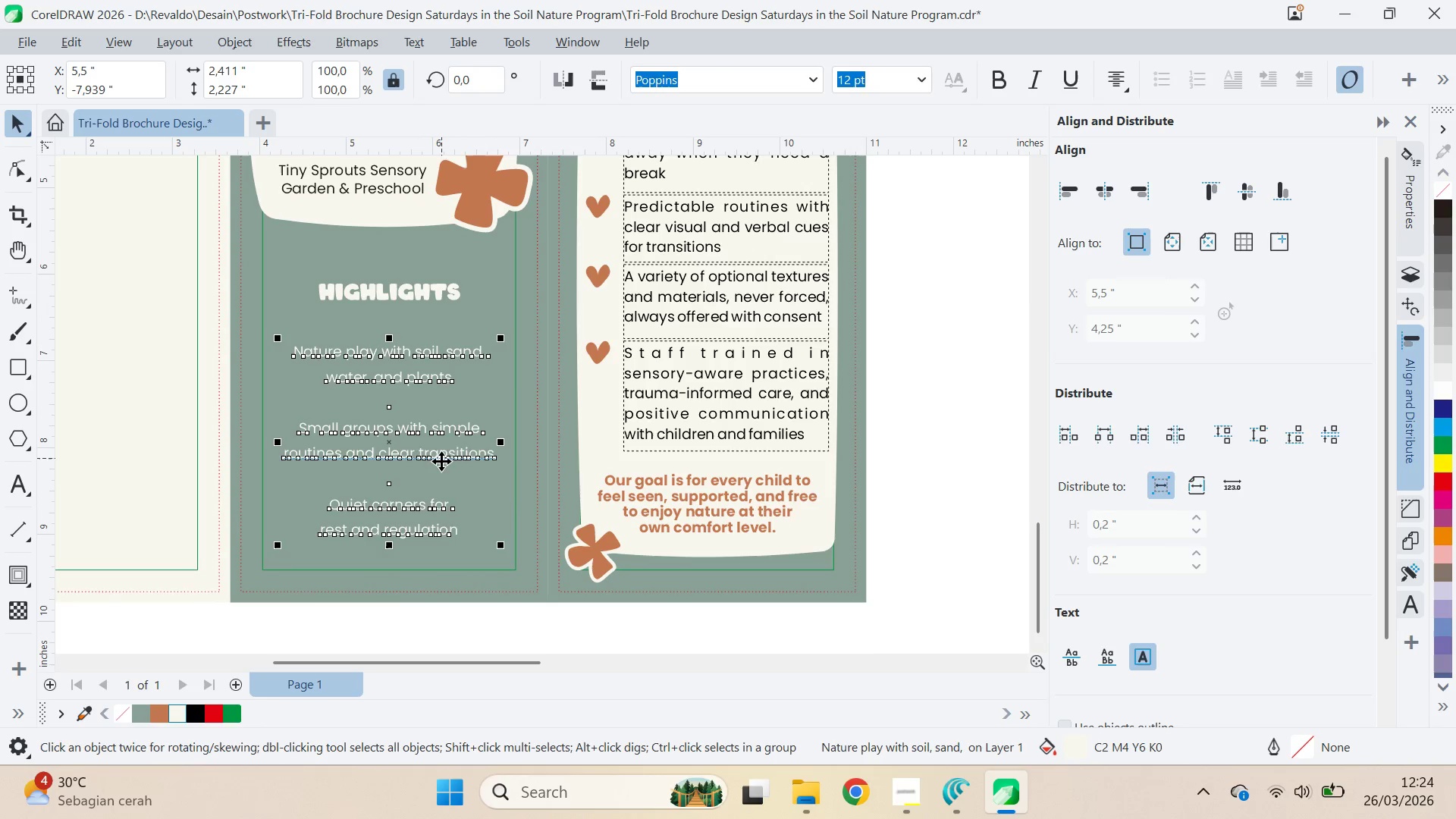 
left_click_drag(start_coordinate=[494, 513], to_coordinate=[472, 457])
 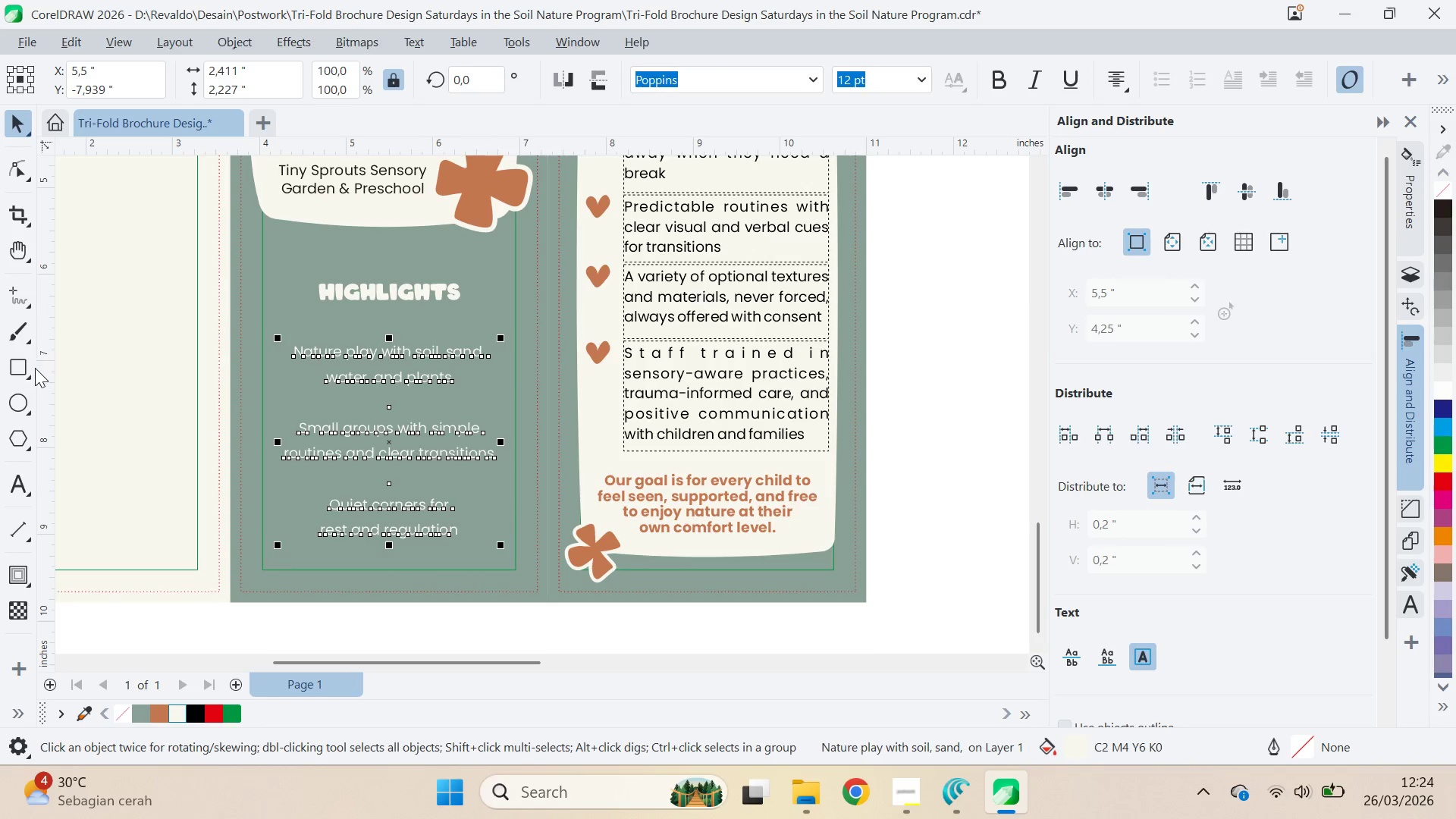 
left_click([23, 362])
 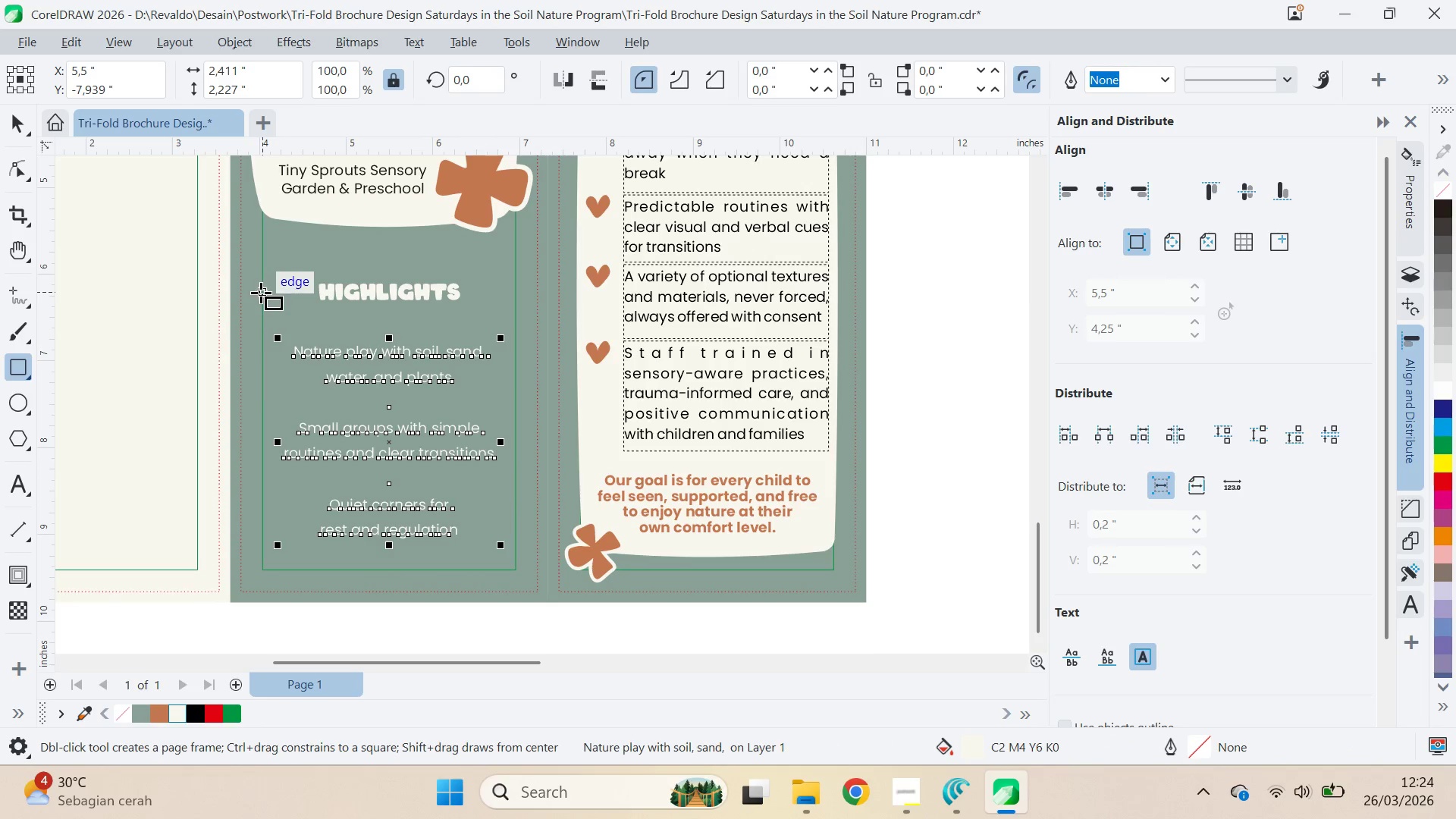 
left_click_drag(start_coordinate=[261, 293], to_coordinate=[517, 562])
 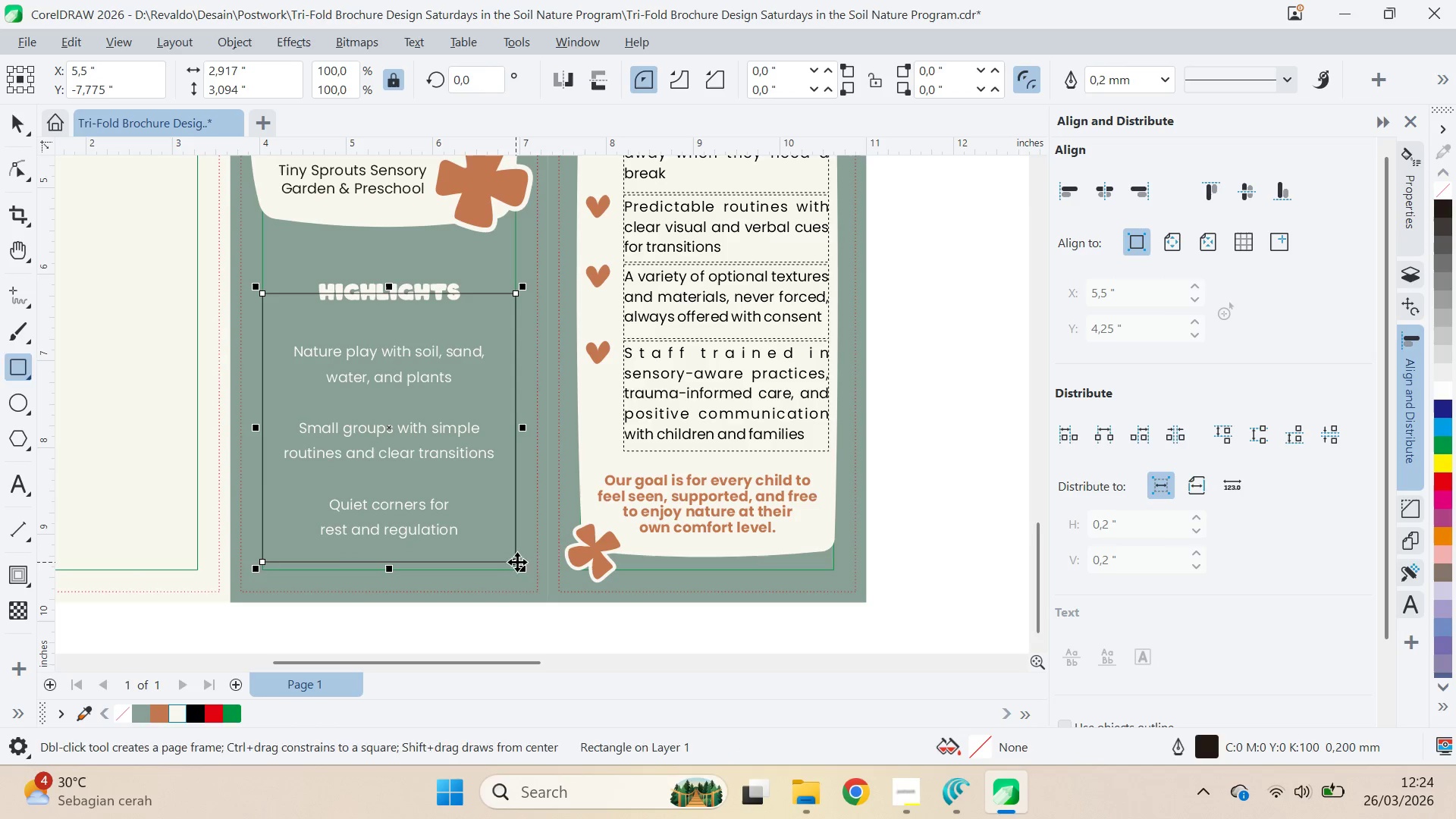 
type(va)
 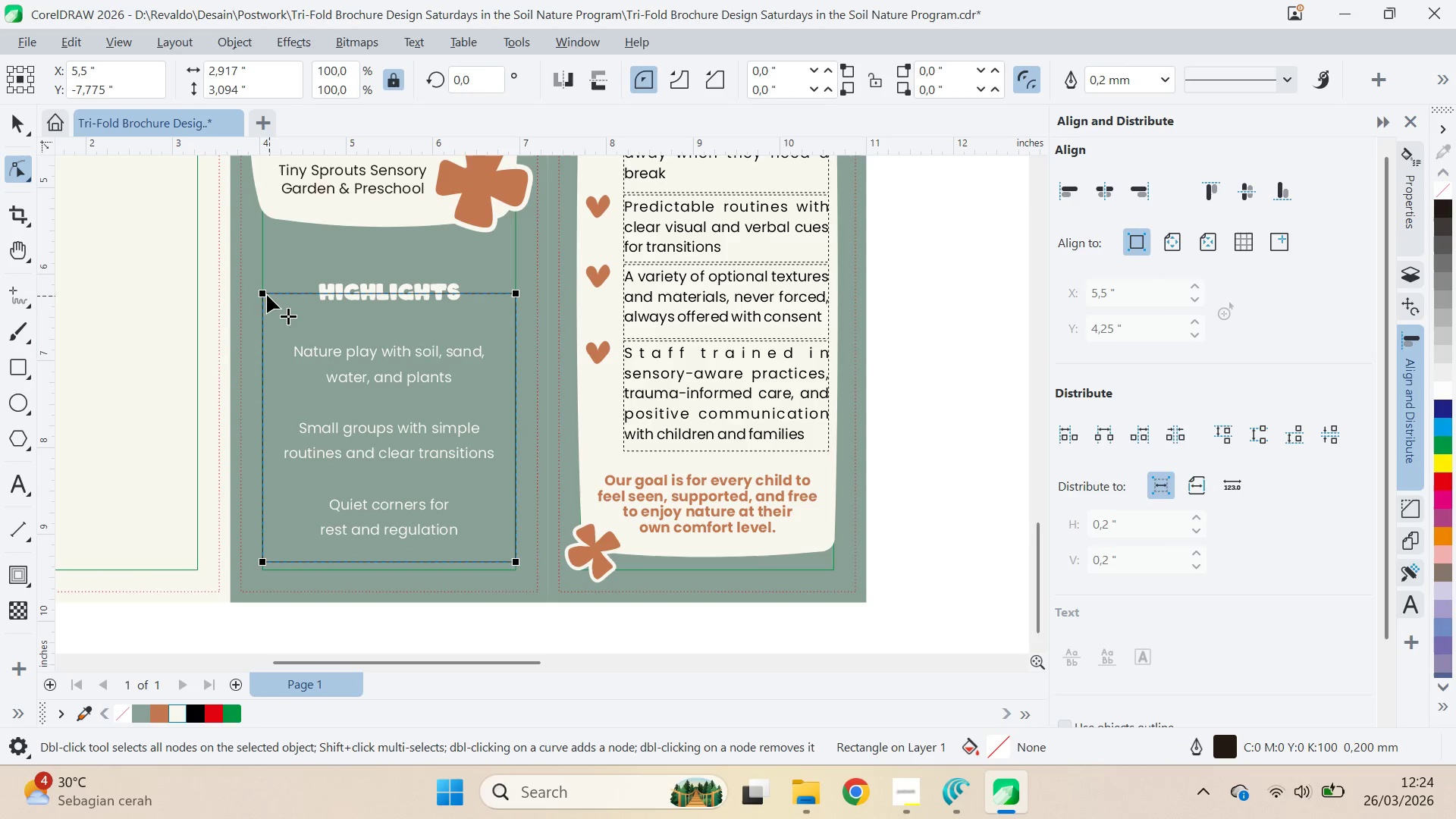 
left_click_drag(start_coordinate=[264, 293], to_coordinate=[278, 300])
 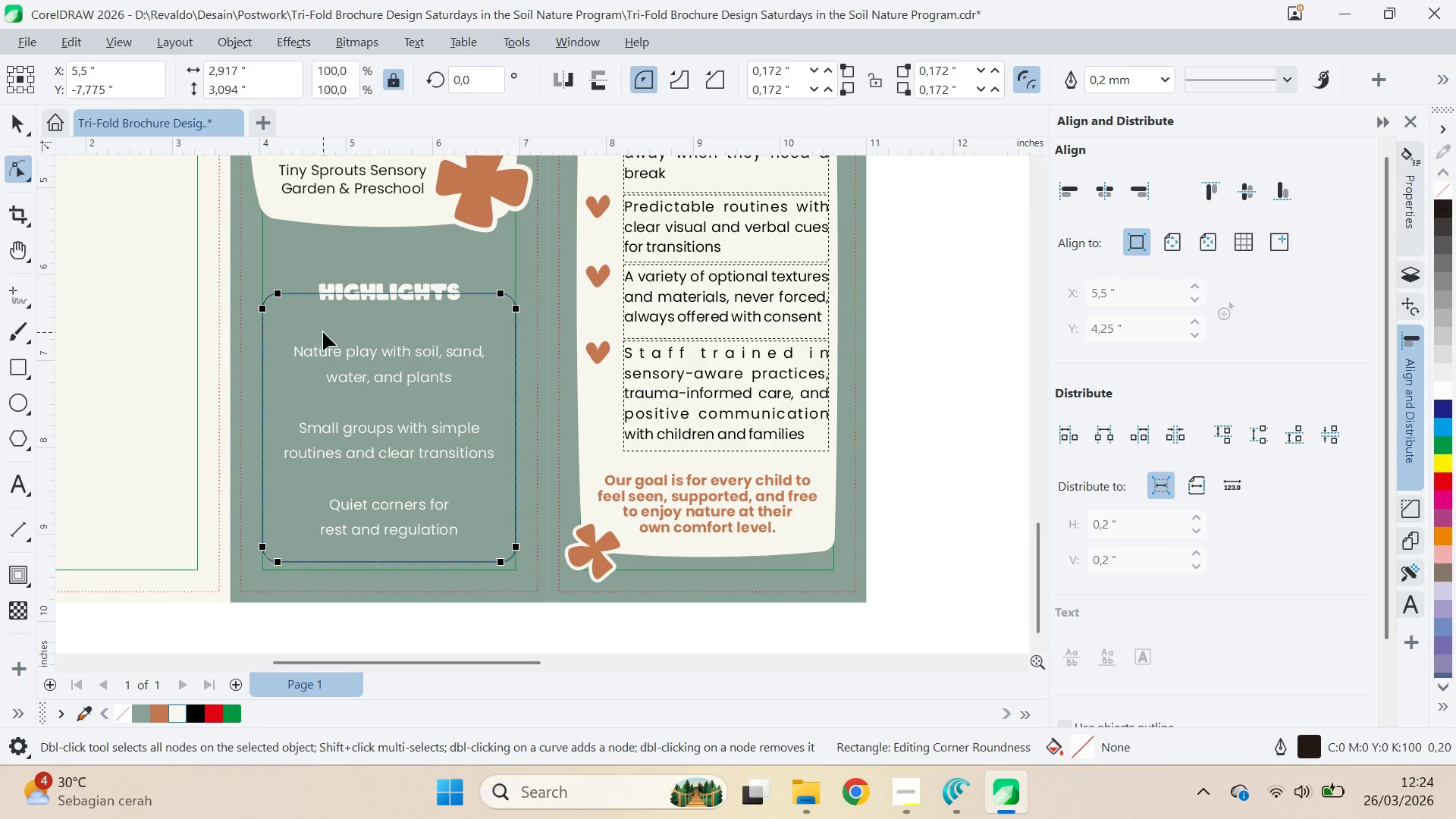 
key(A)
 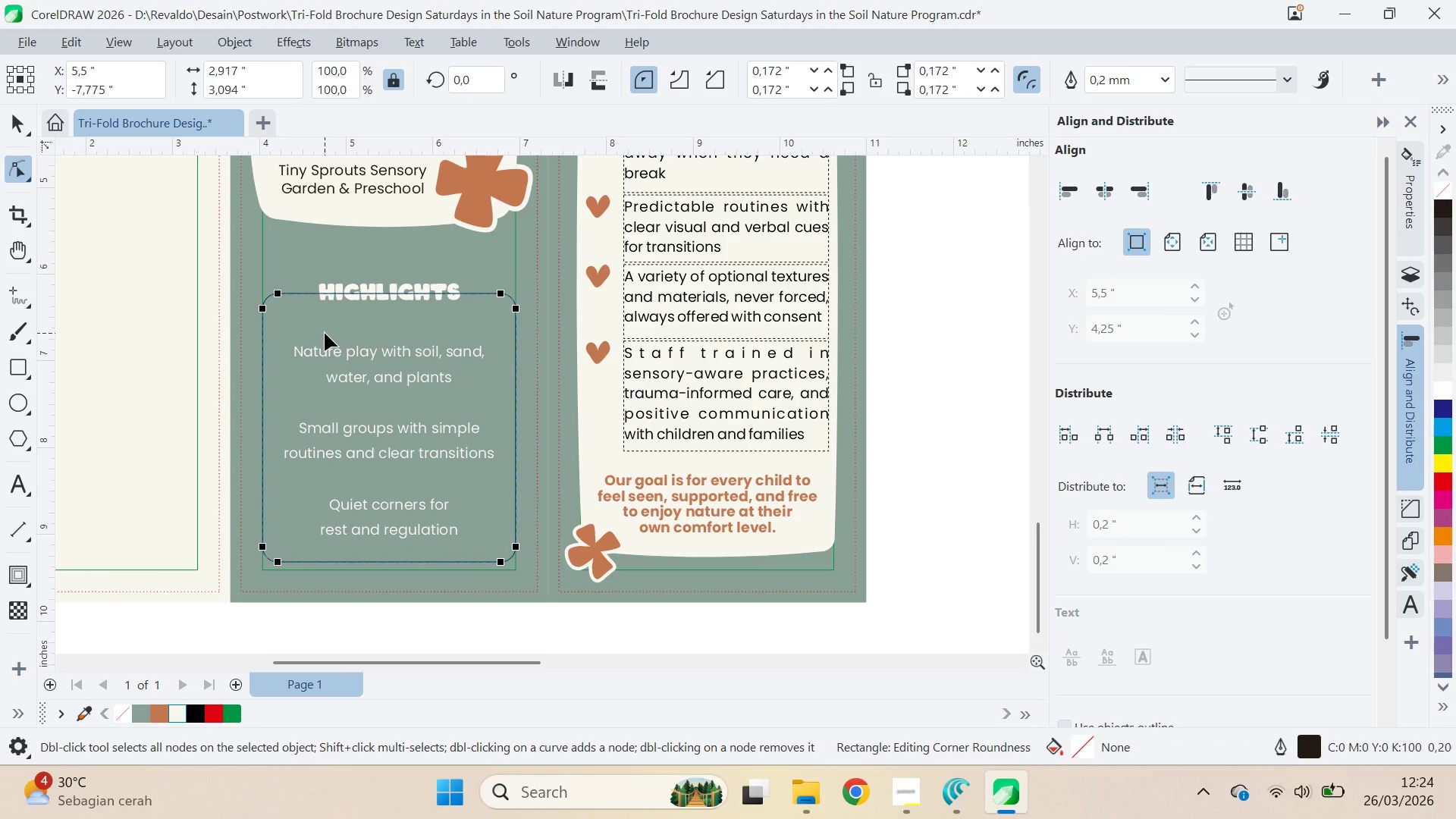 
key(Control+Q)
 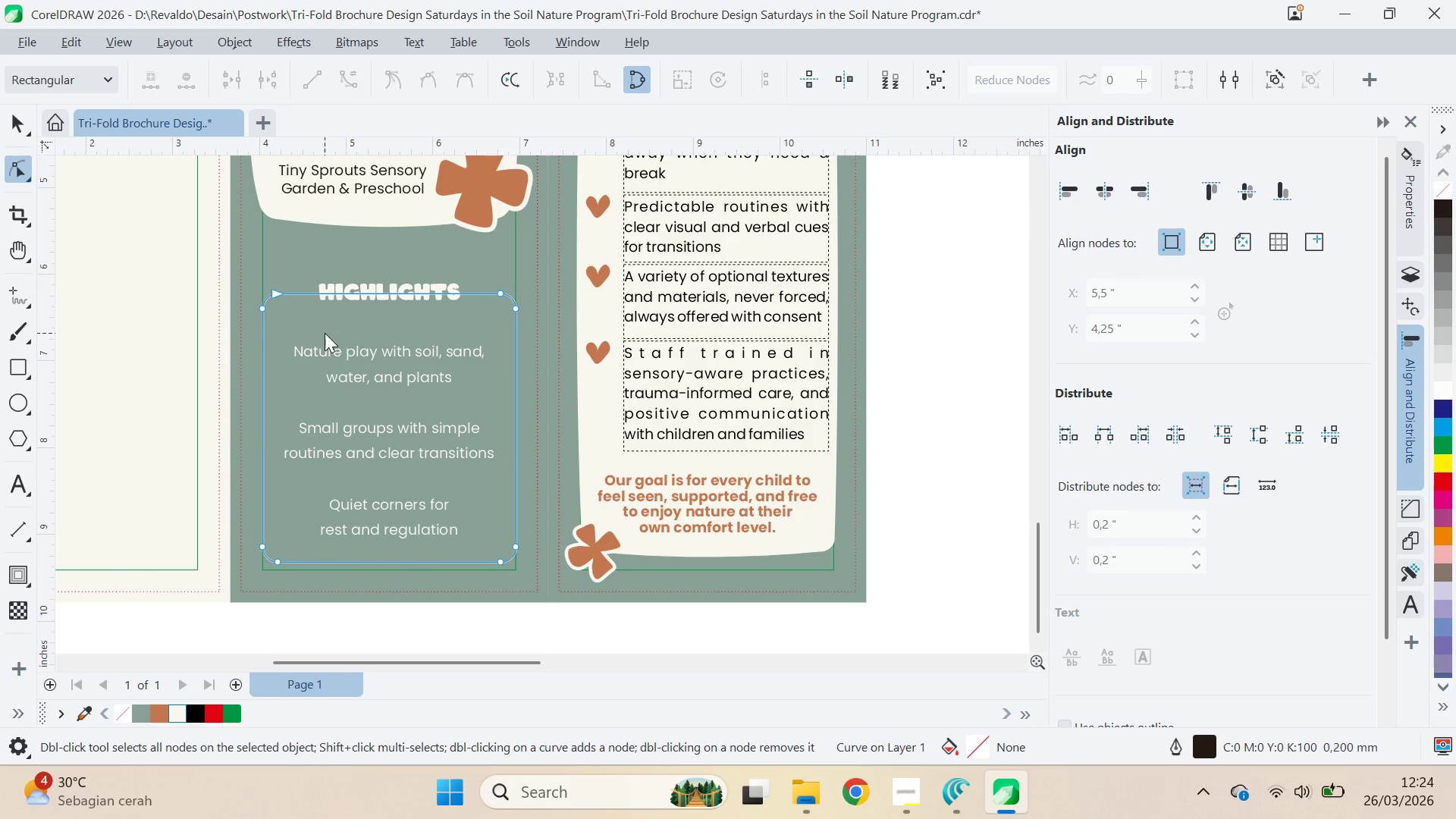 
key(Control+A)
 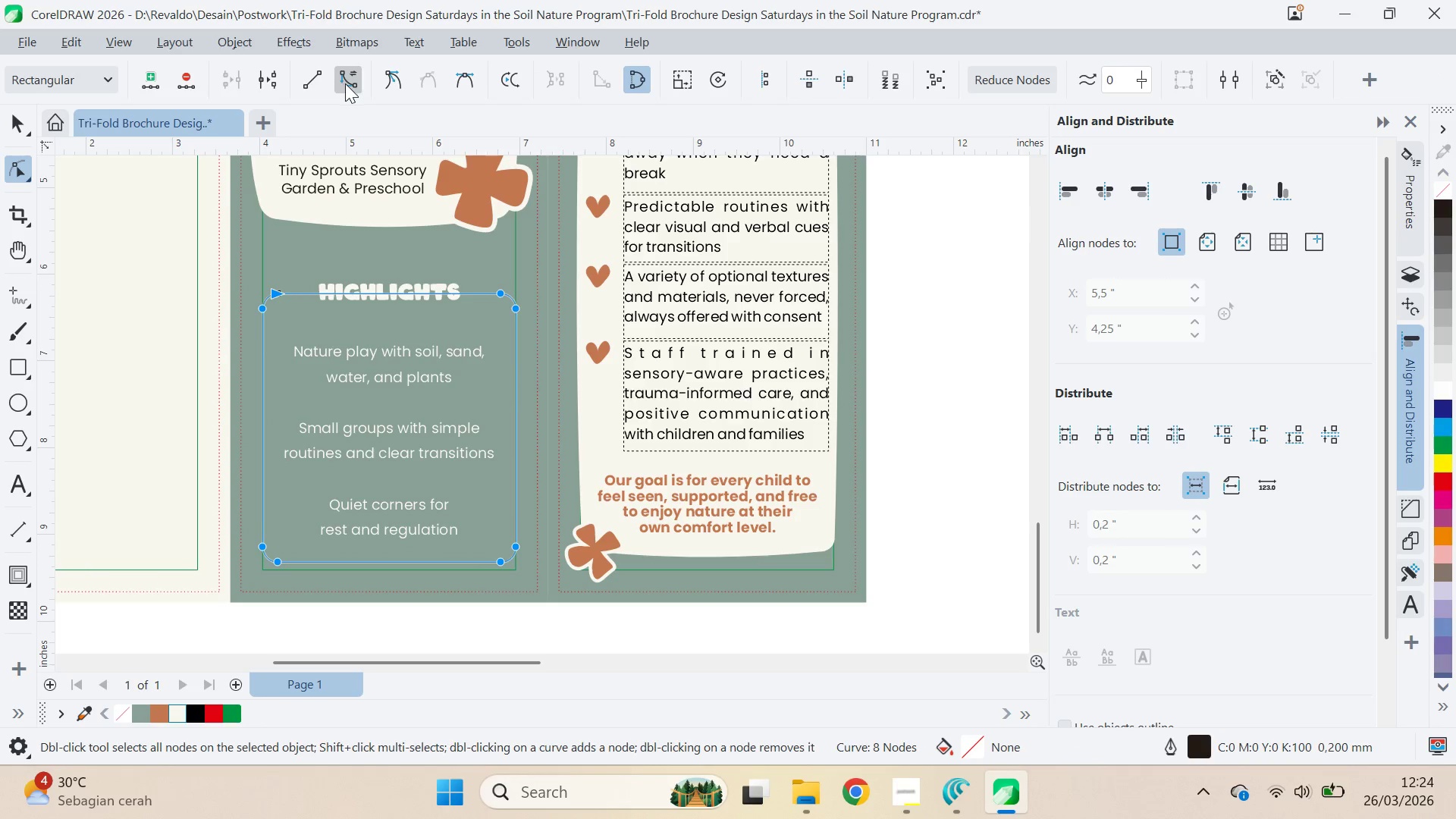 
type(va)
 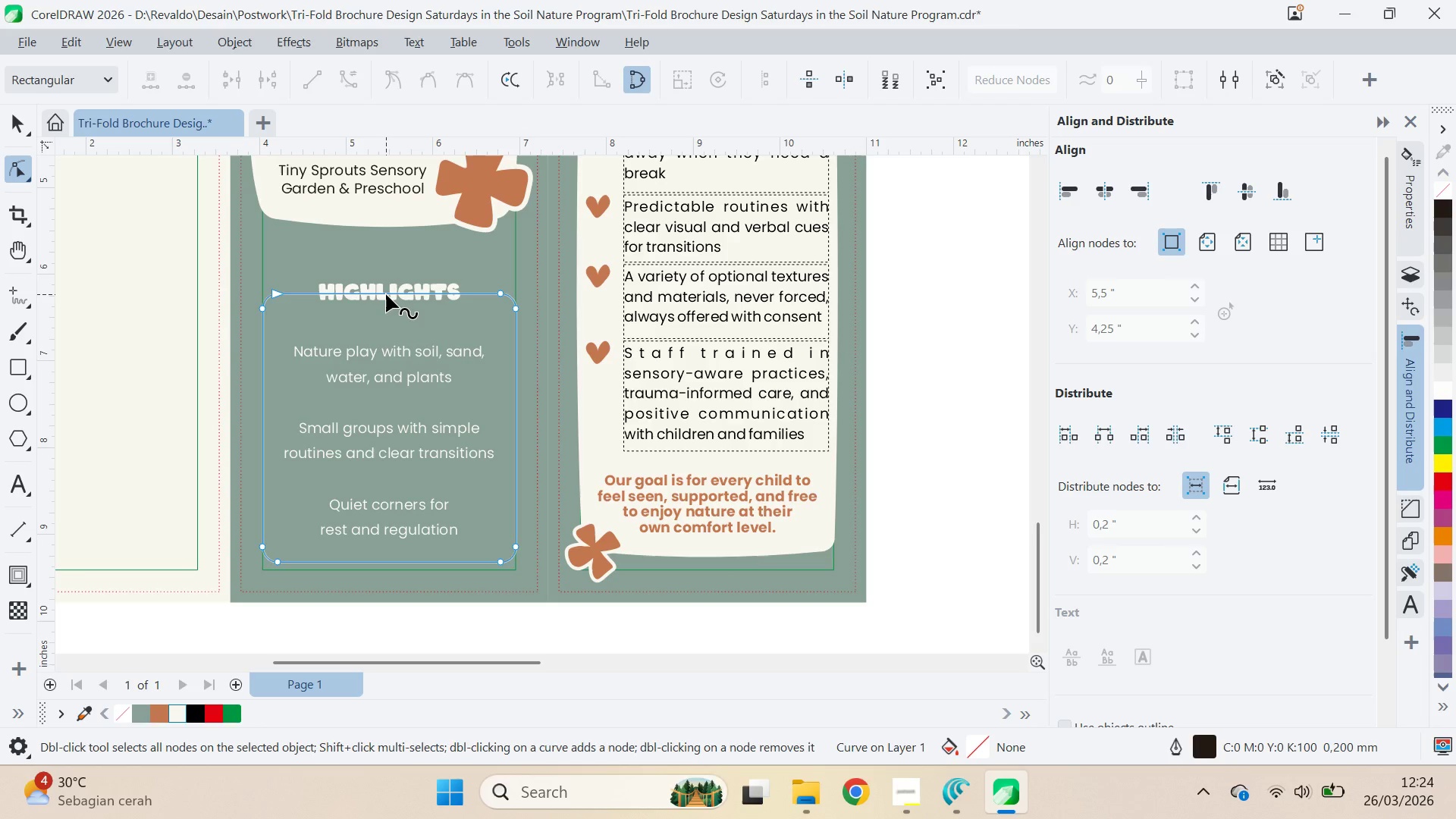 
left_click_drag(start_coordinate=[386, 294], to_coordinate=[387, 287])
 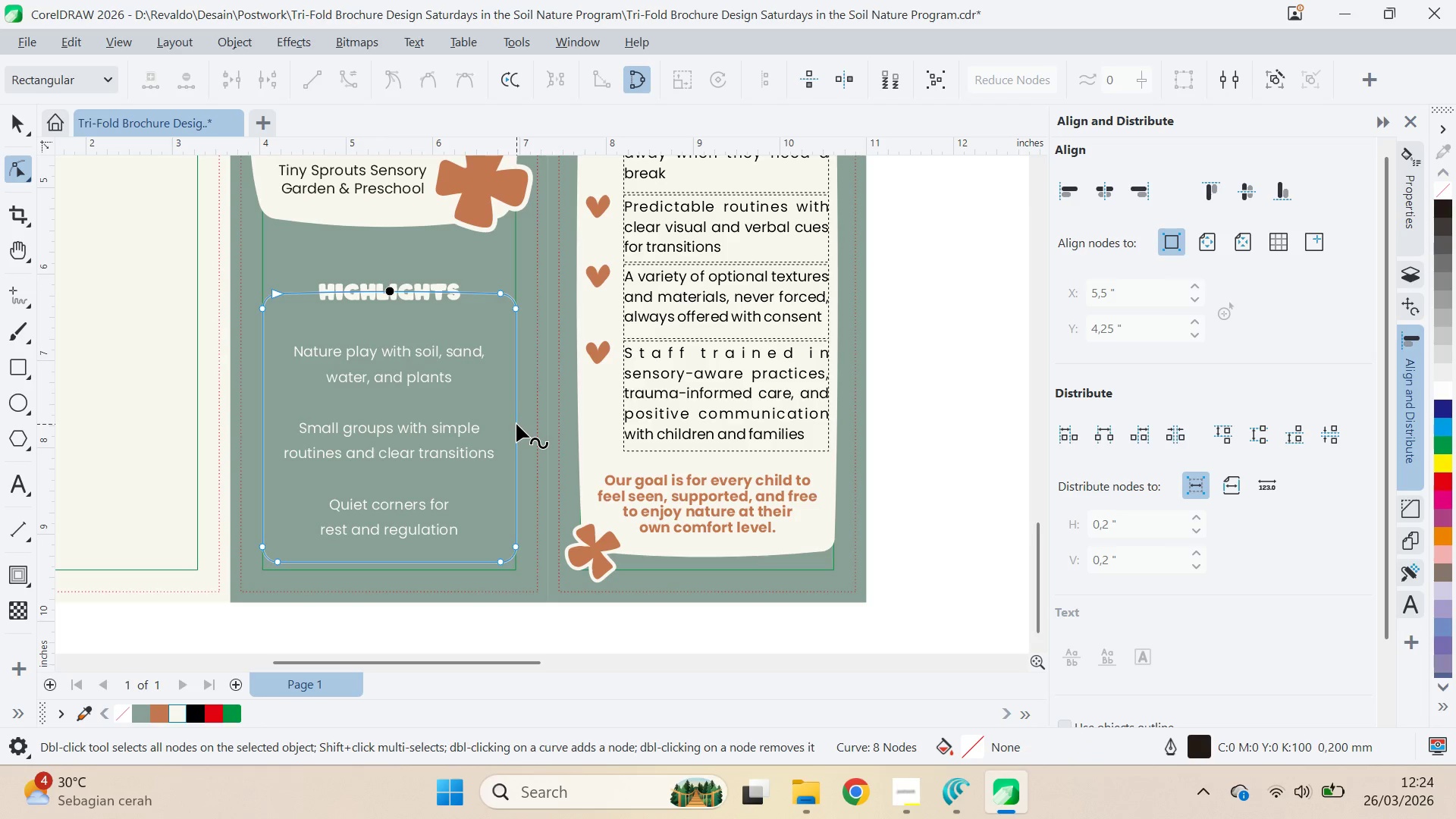 
left_click_drag(start_coordinate=[516, 425], to_coordinate=[522, 431])
 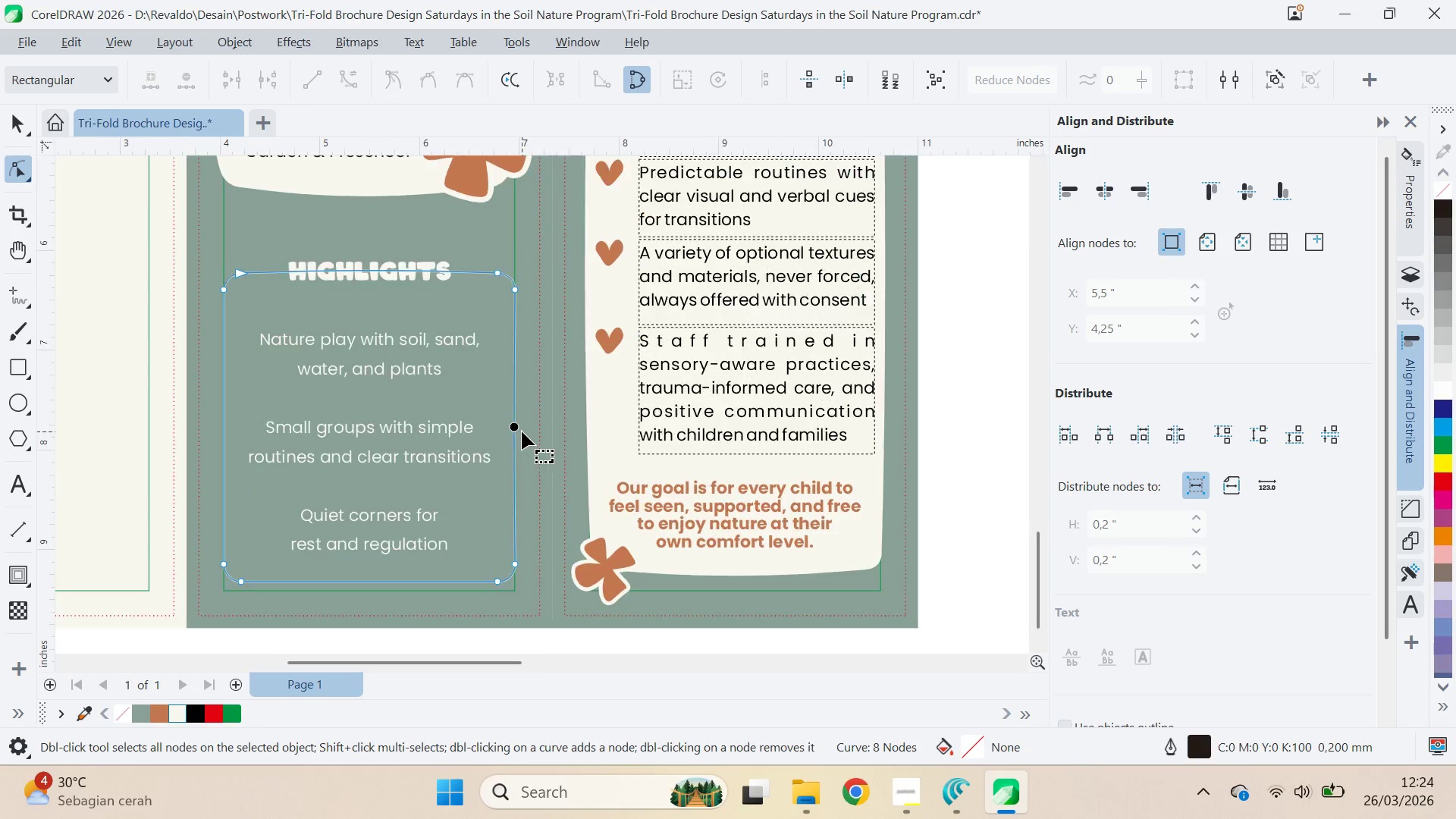 
left_click_drag(start_coordinate=[510, 426], to_coordinate=[517, 431])
 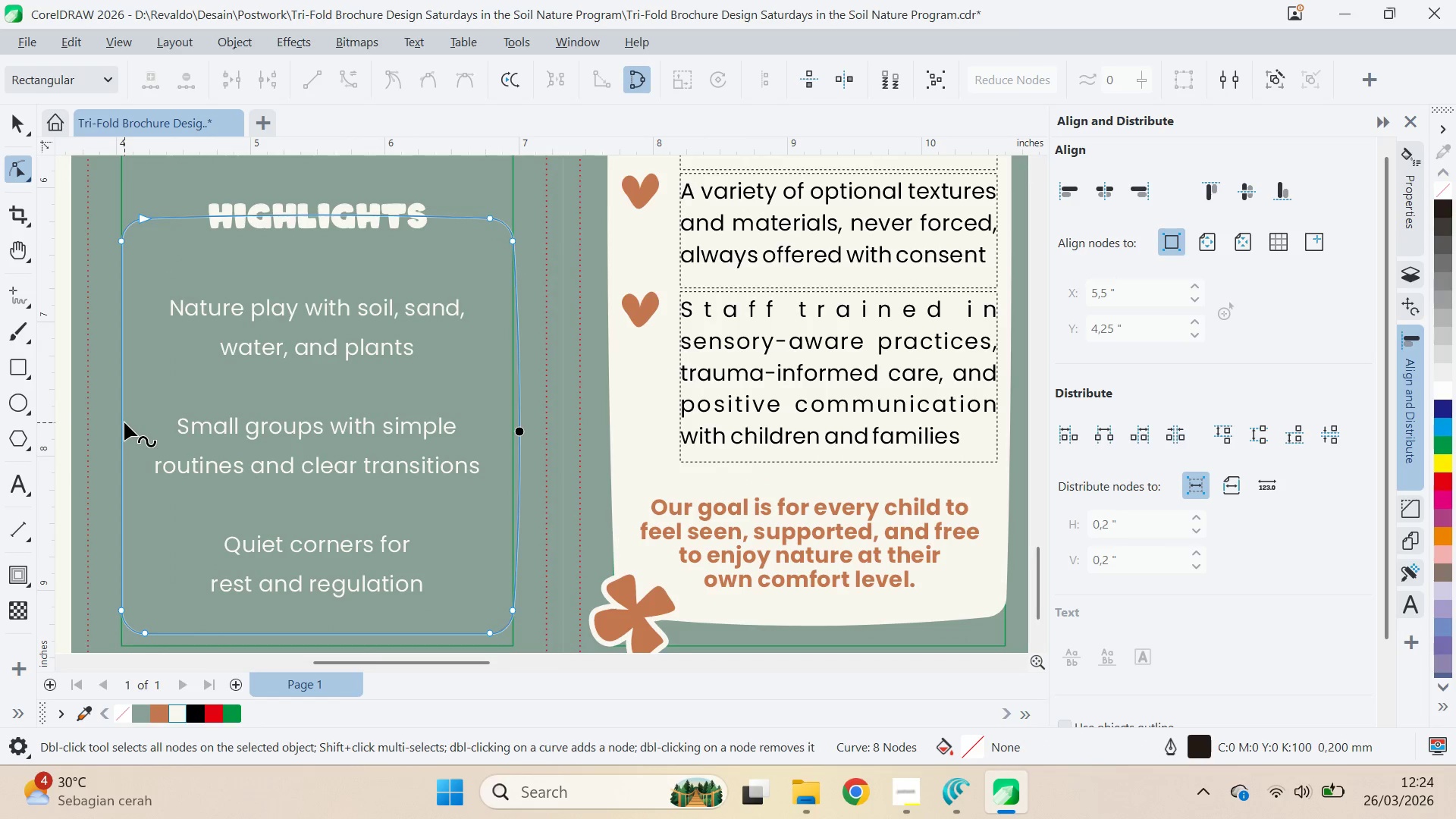 
scroll: coordinate [517, 430], scroll_direction: up, amount: 3.0
 